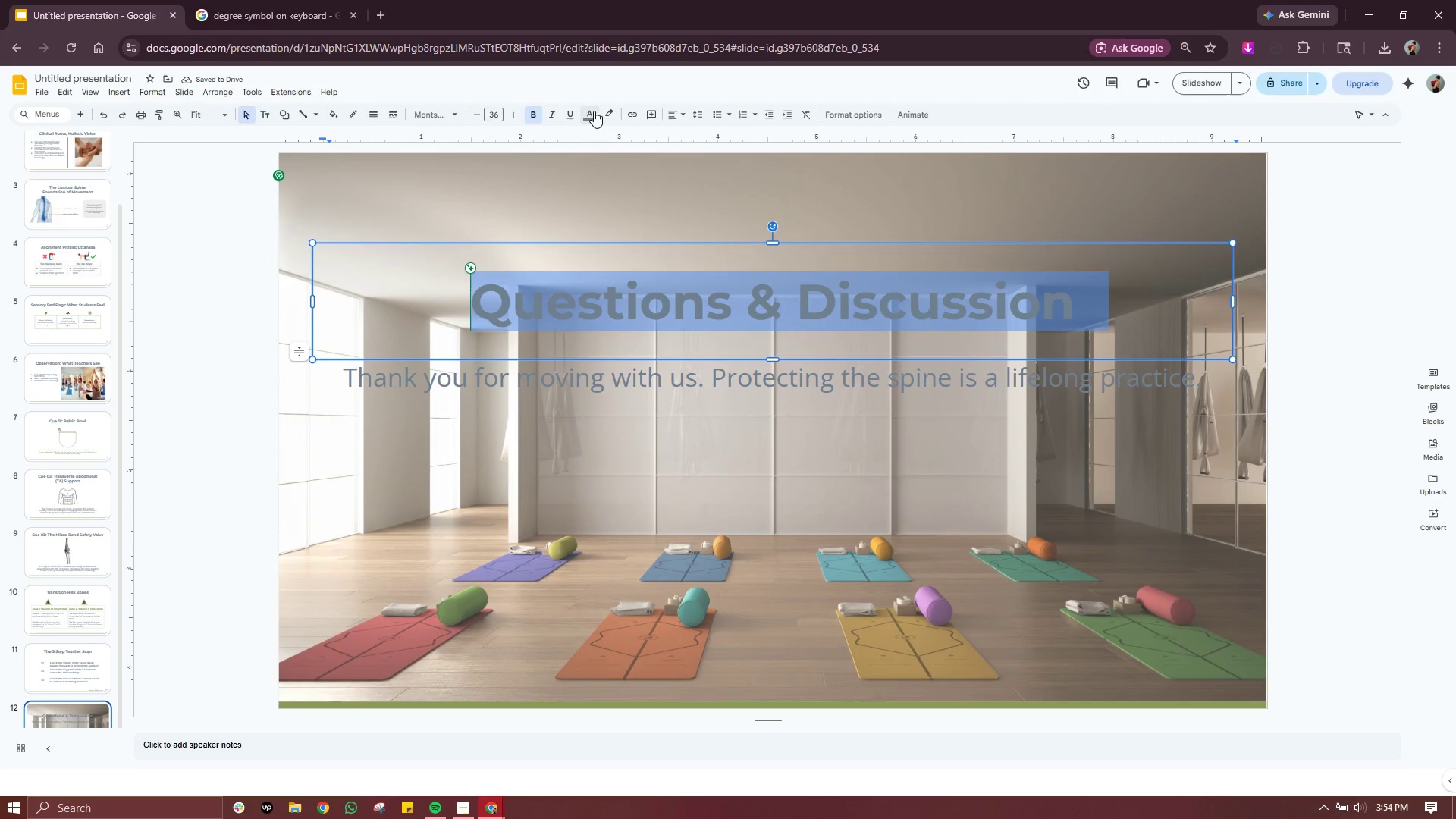 
left_click([592, 113])
 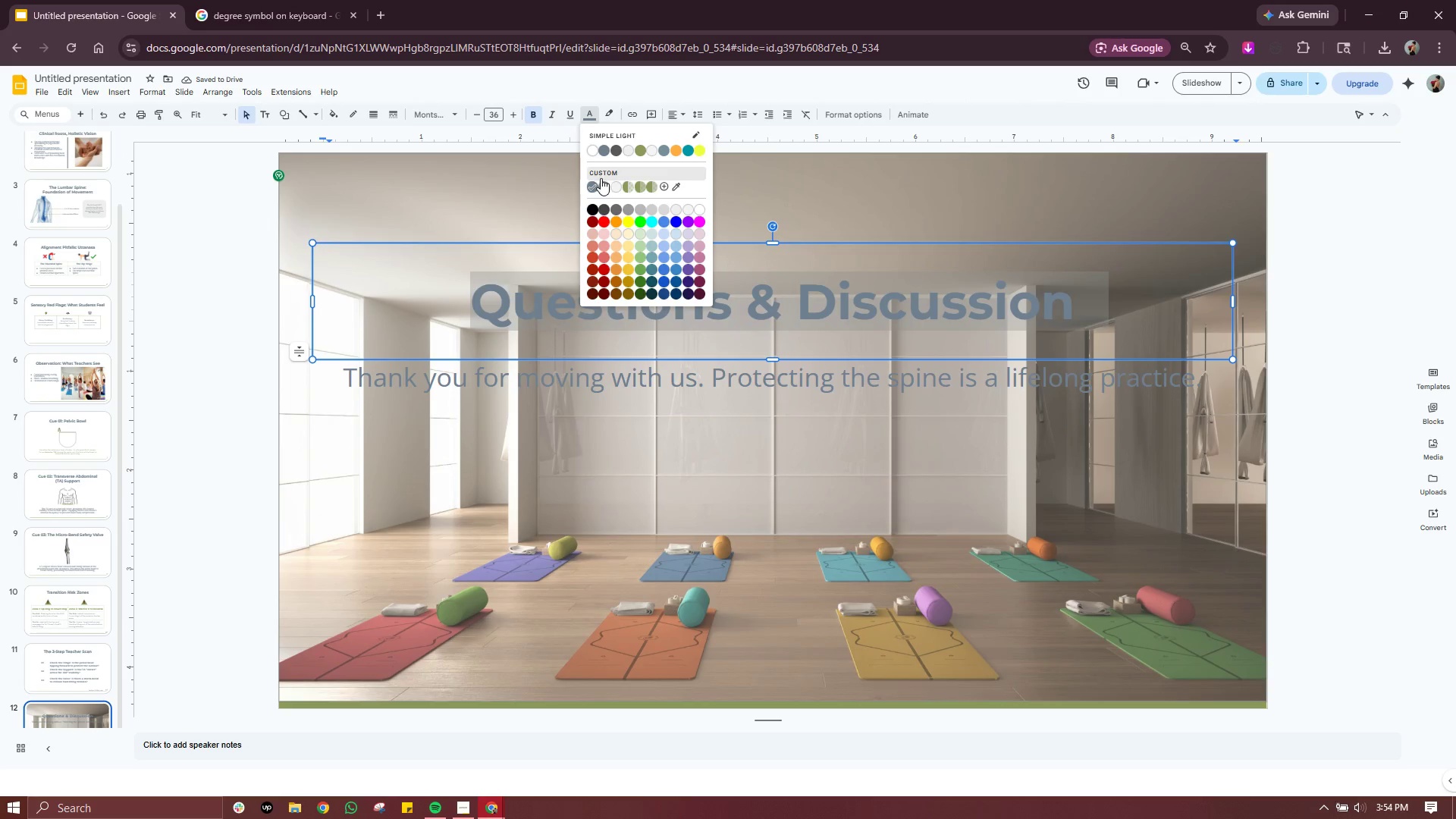 
left_click([601, 184])
 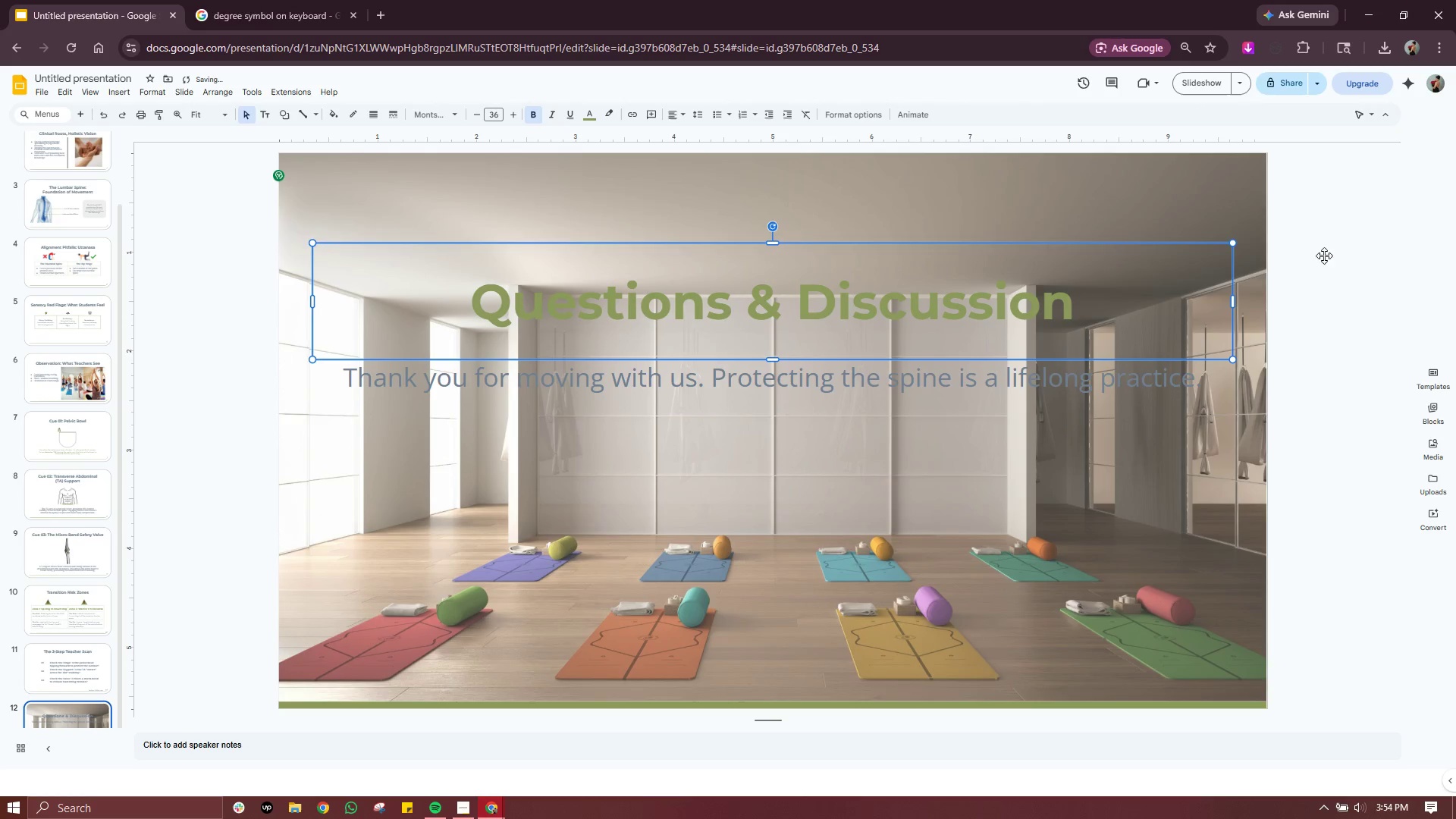 
double_click([1365, 249])
 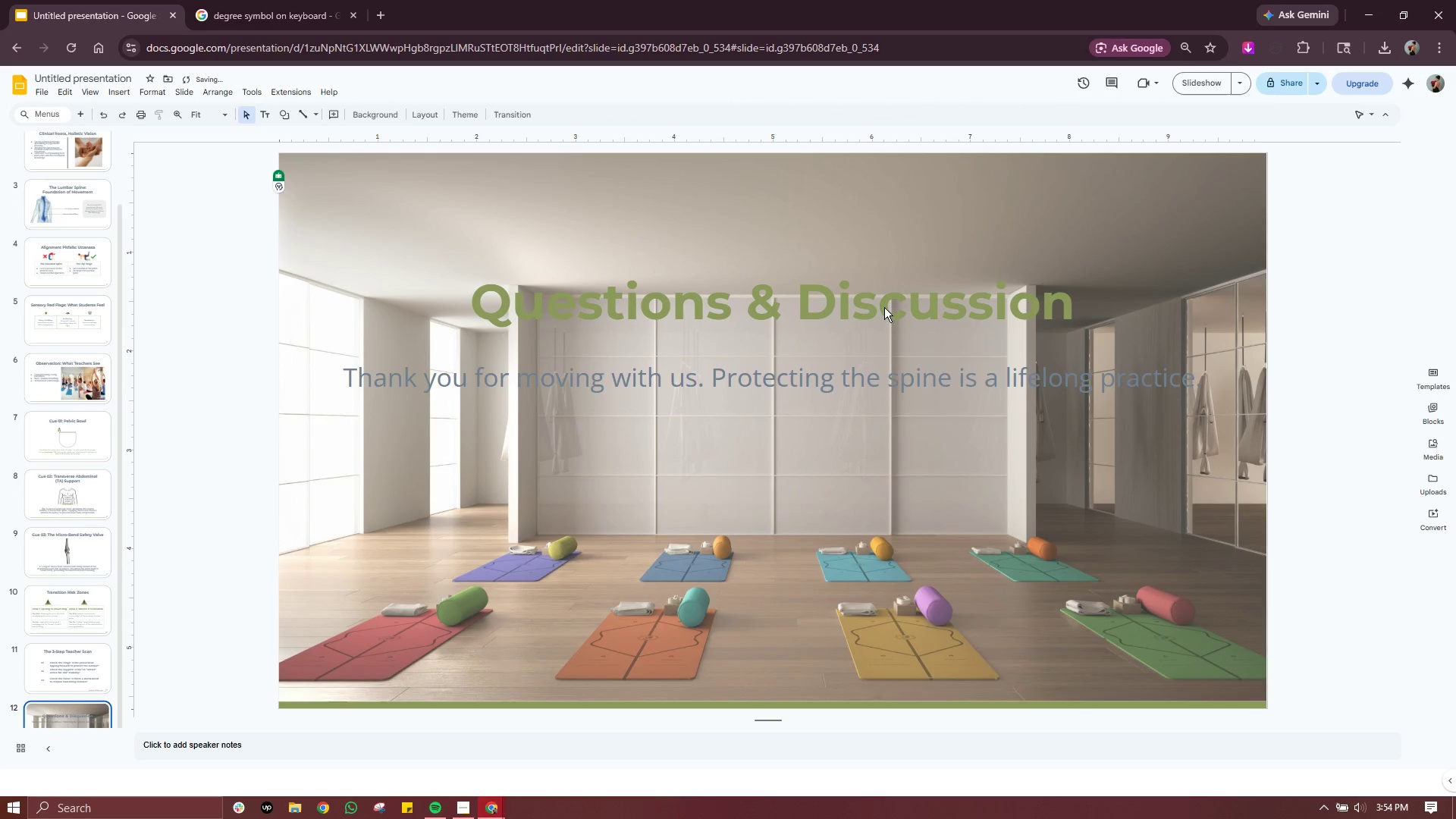 
left_click([881, 309])
 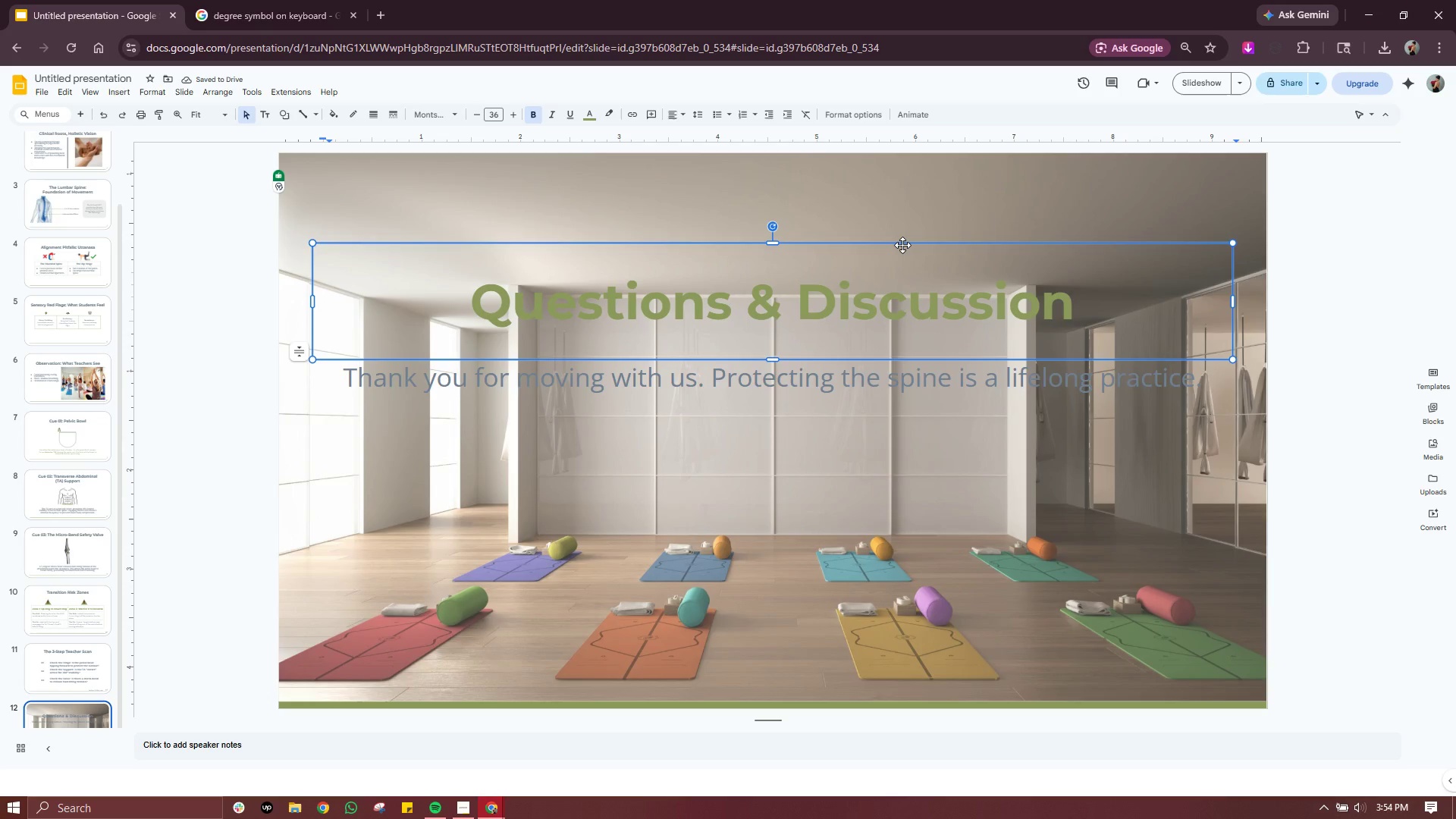 
left_click_drag(start_coordinate=[902, 245], to_coordinate=[902, 195])
 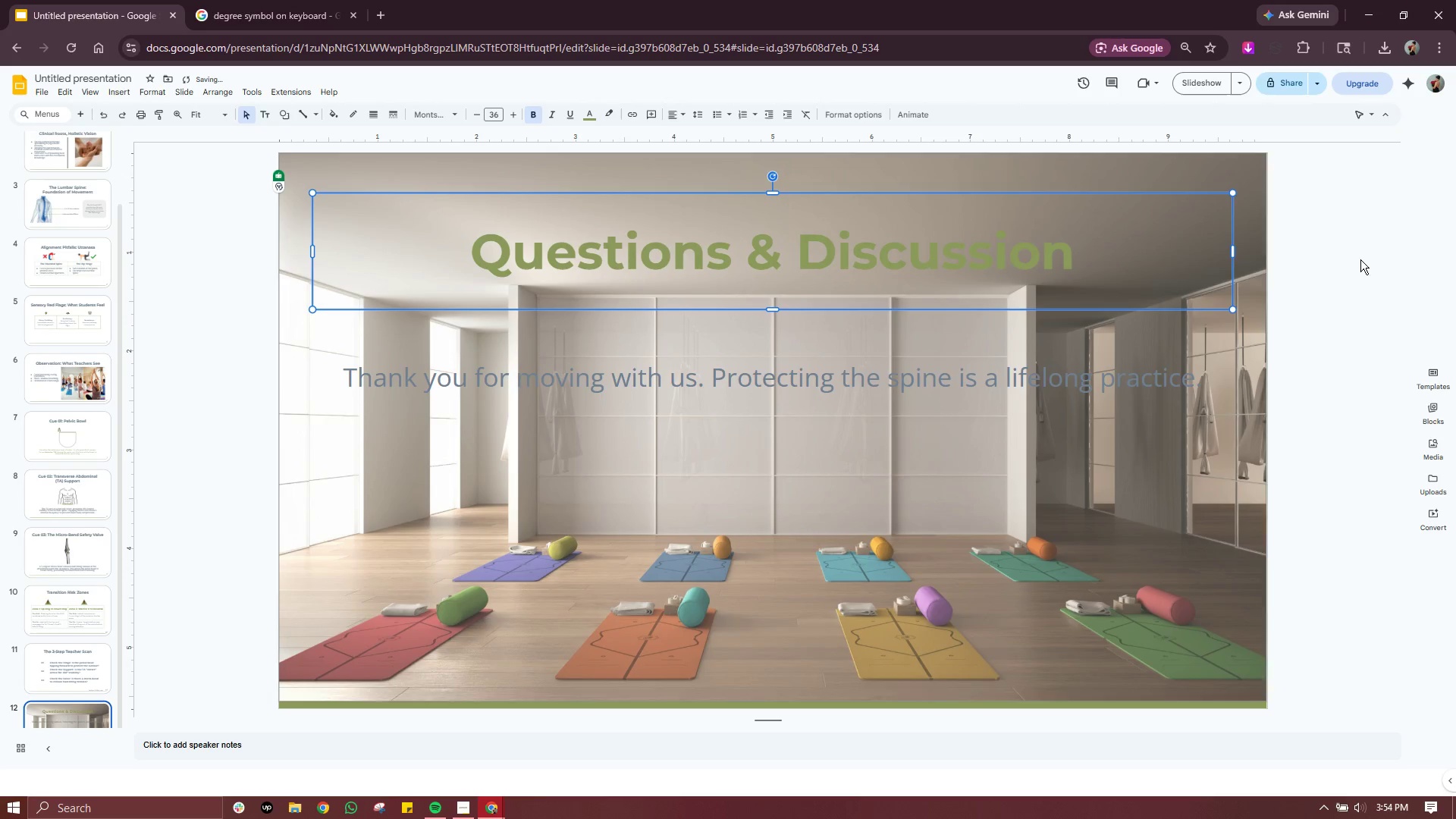 
left_click([1381, 246])
 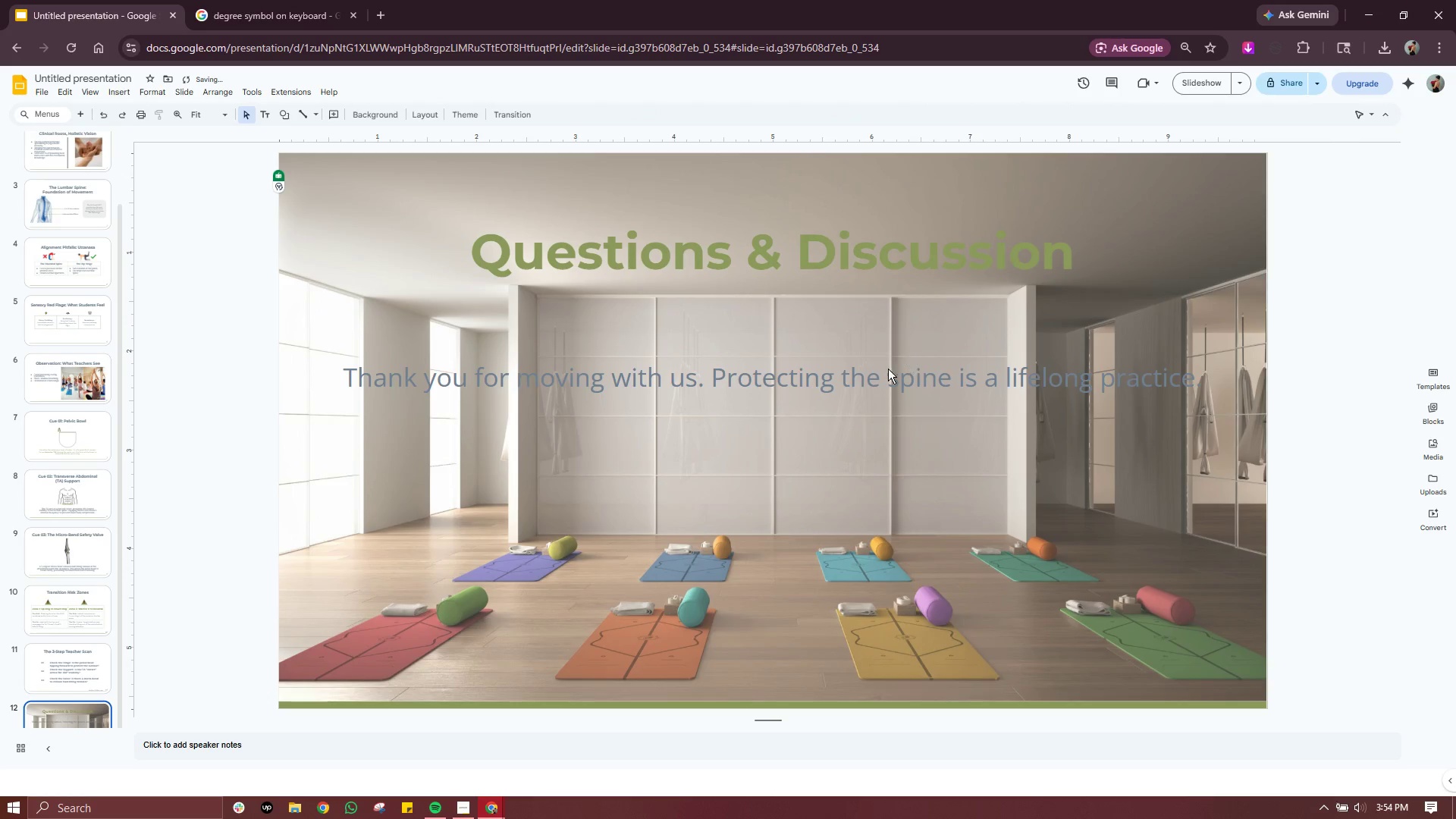 
left_click([886, 369])
 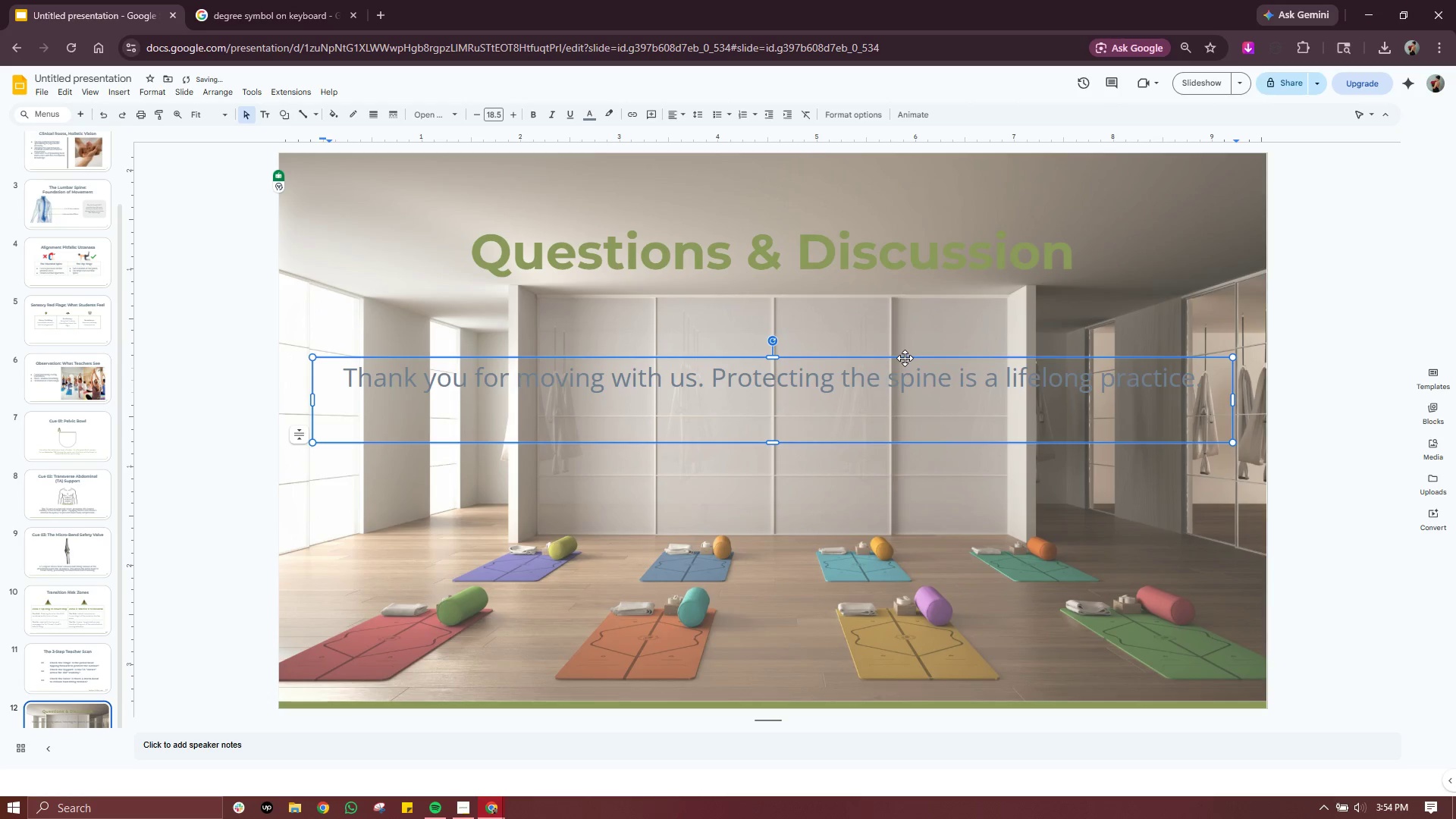 
left_click_drag(start_coordinate=[905, 358], to_coordinate=[907, 309])
 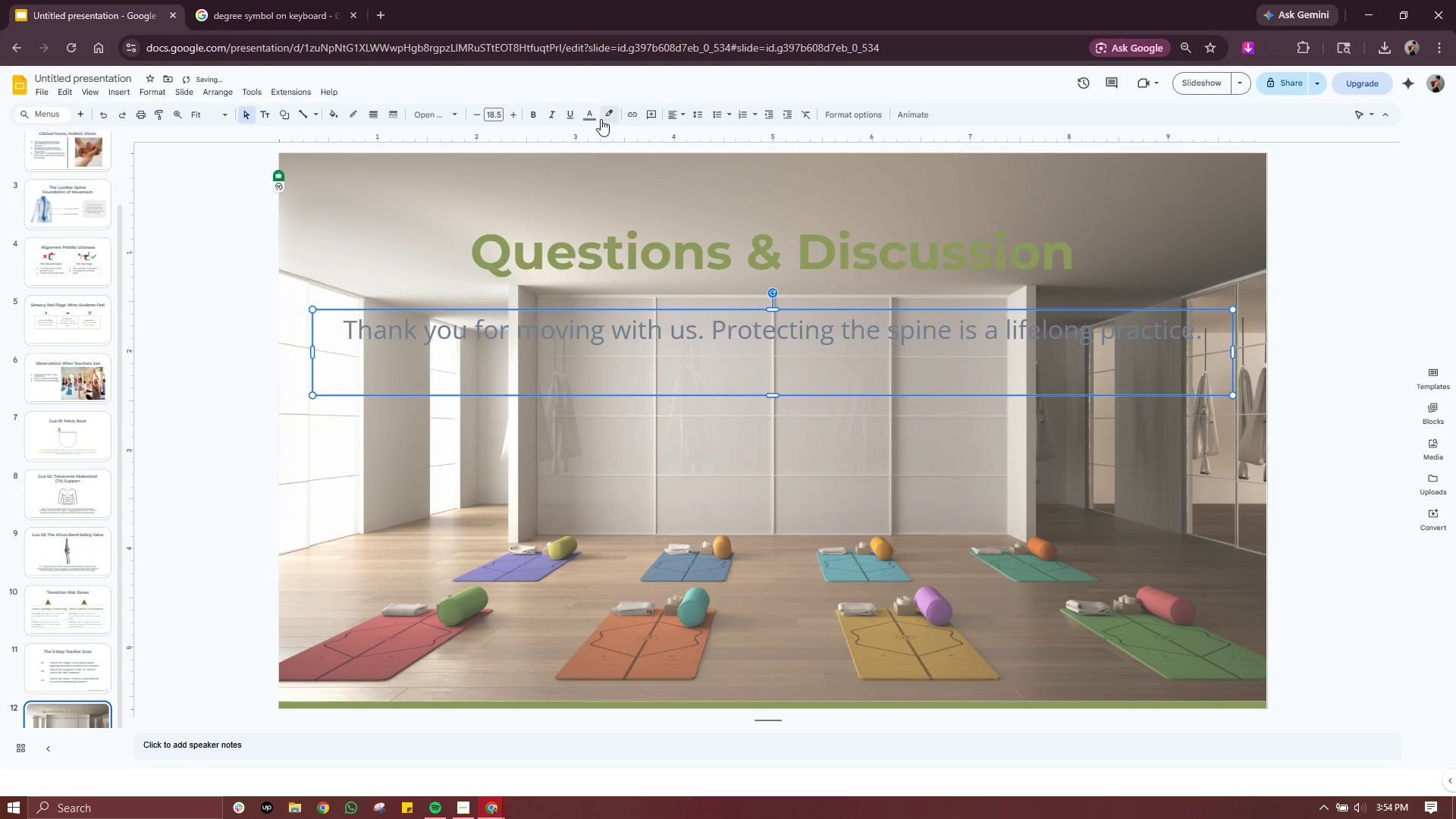 
left_click([605, 117])
 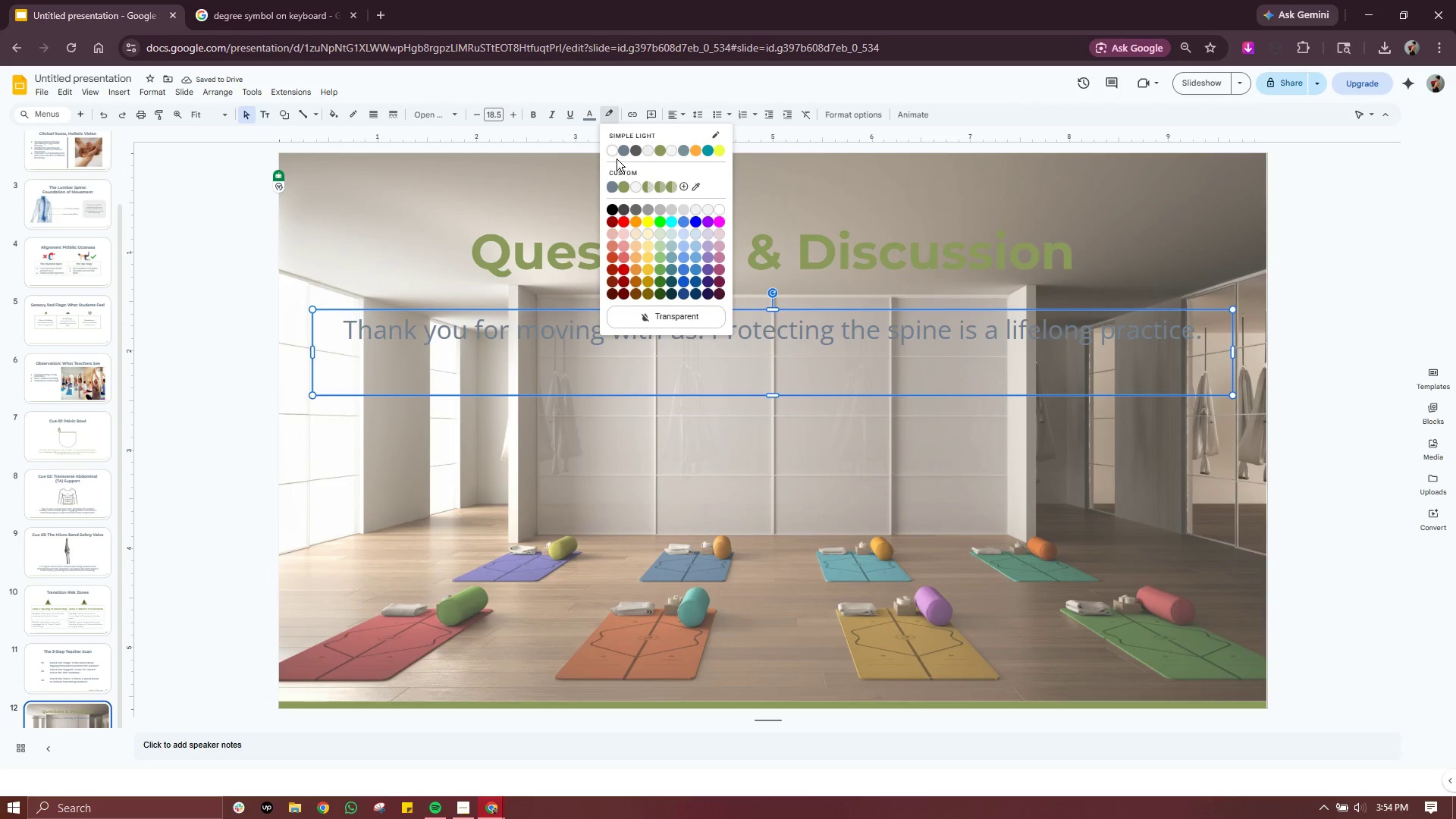 
left_click([615, 152])
 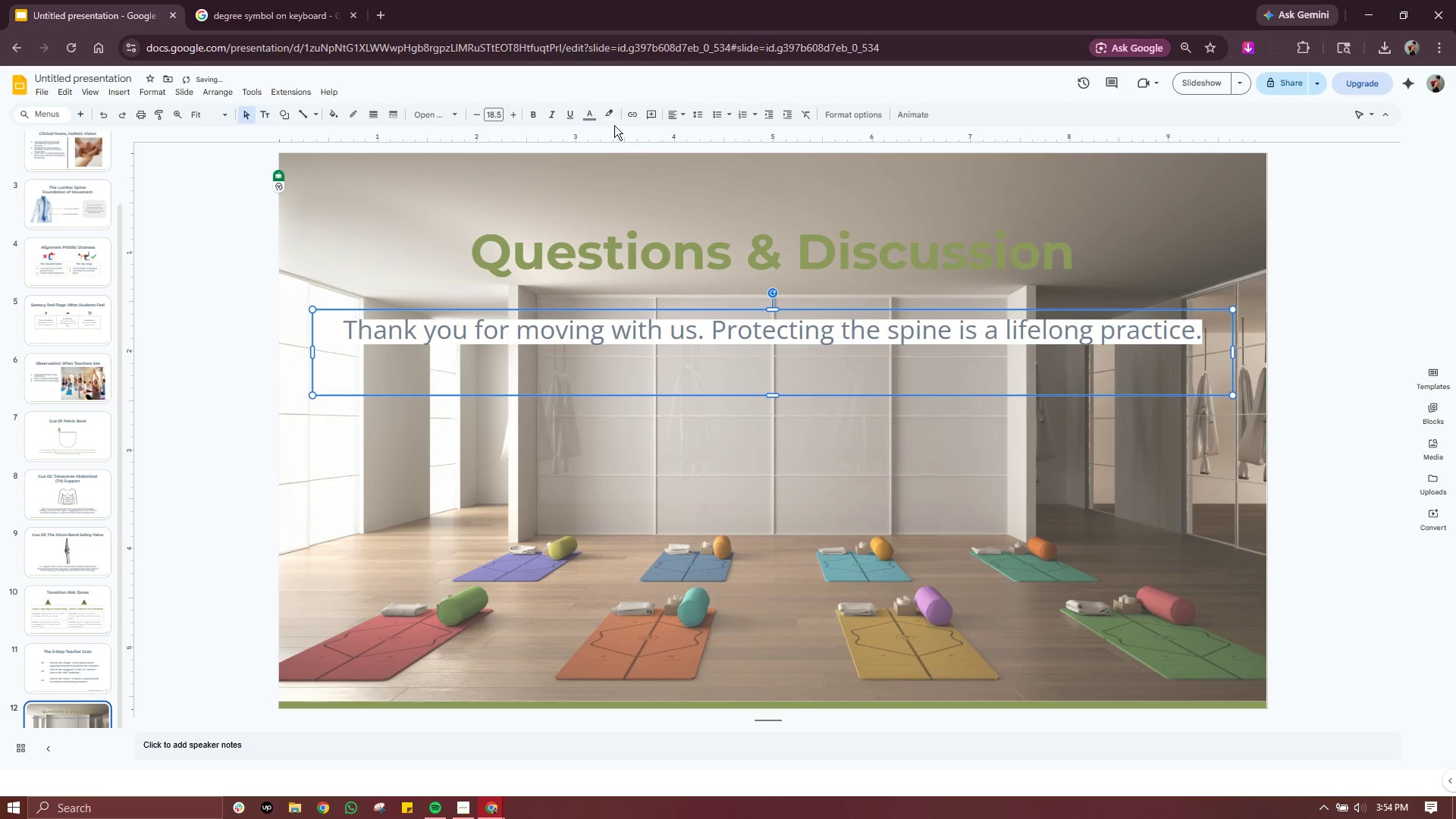 
left_click([609, 115])
 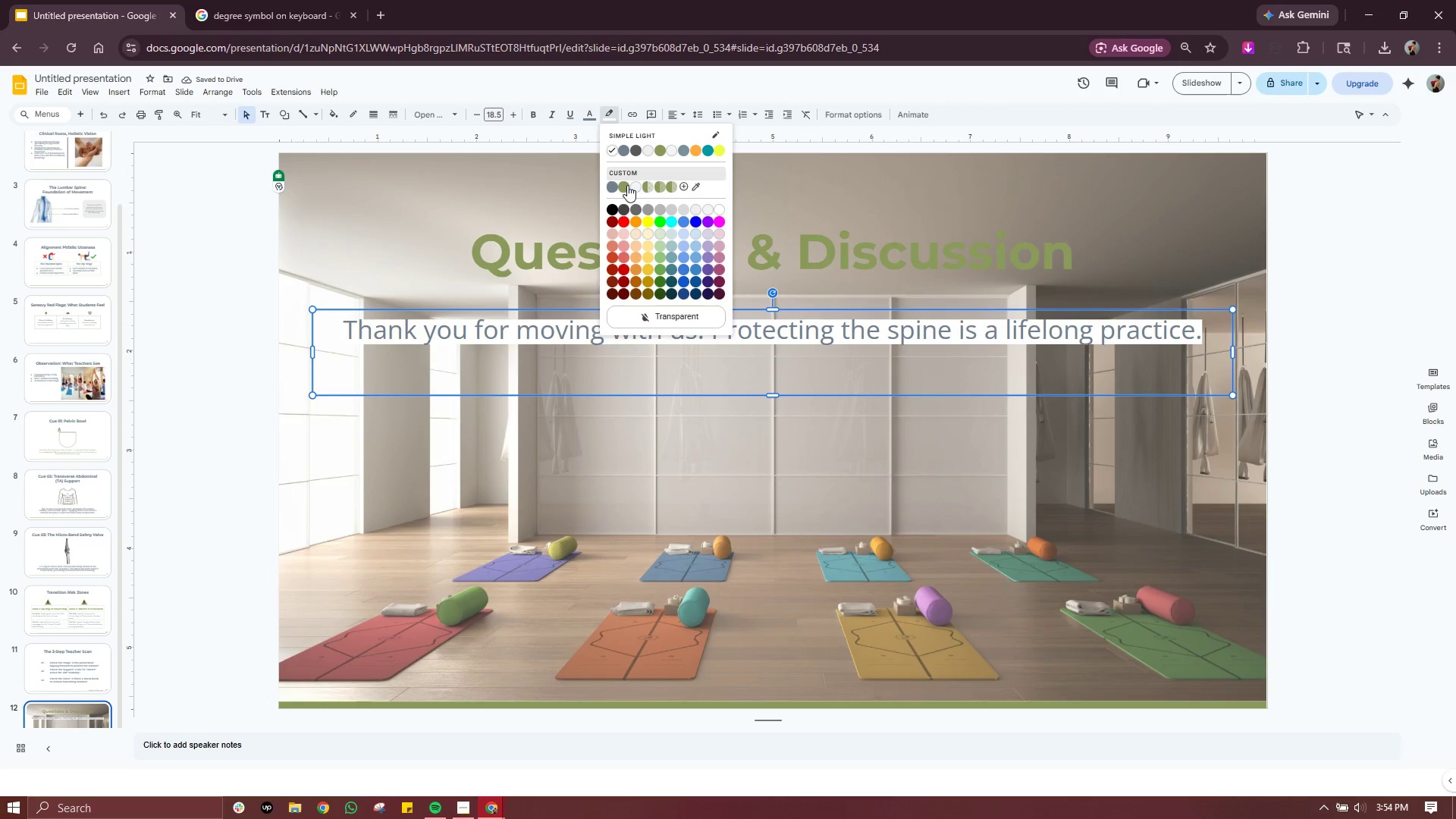 
left_click([623, 187])
 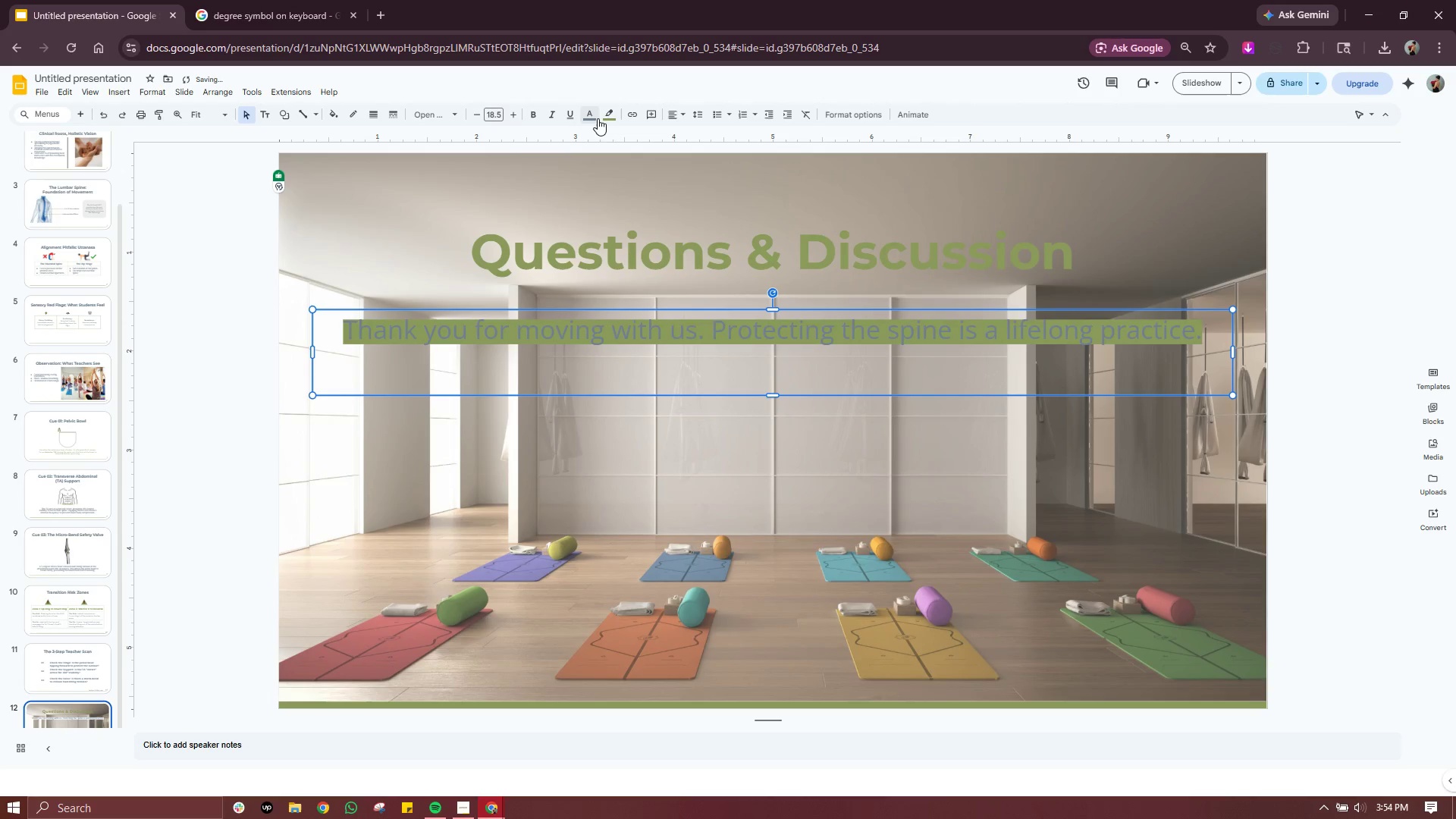 
left_click([604, 118])
 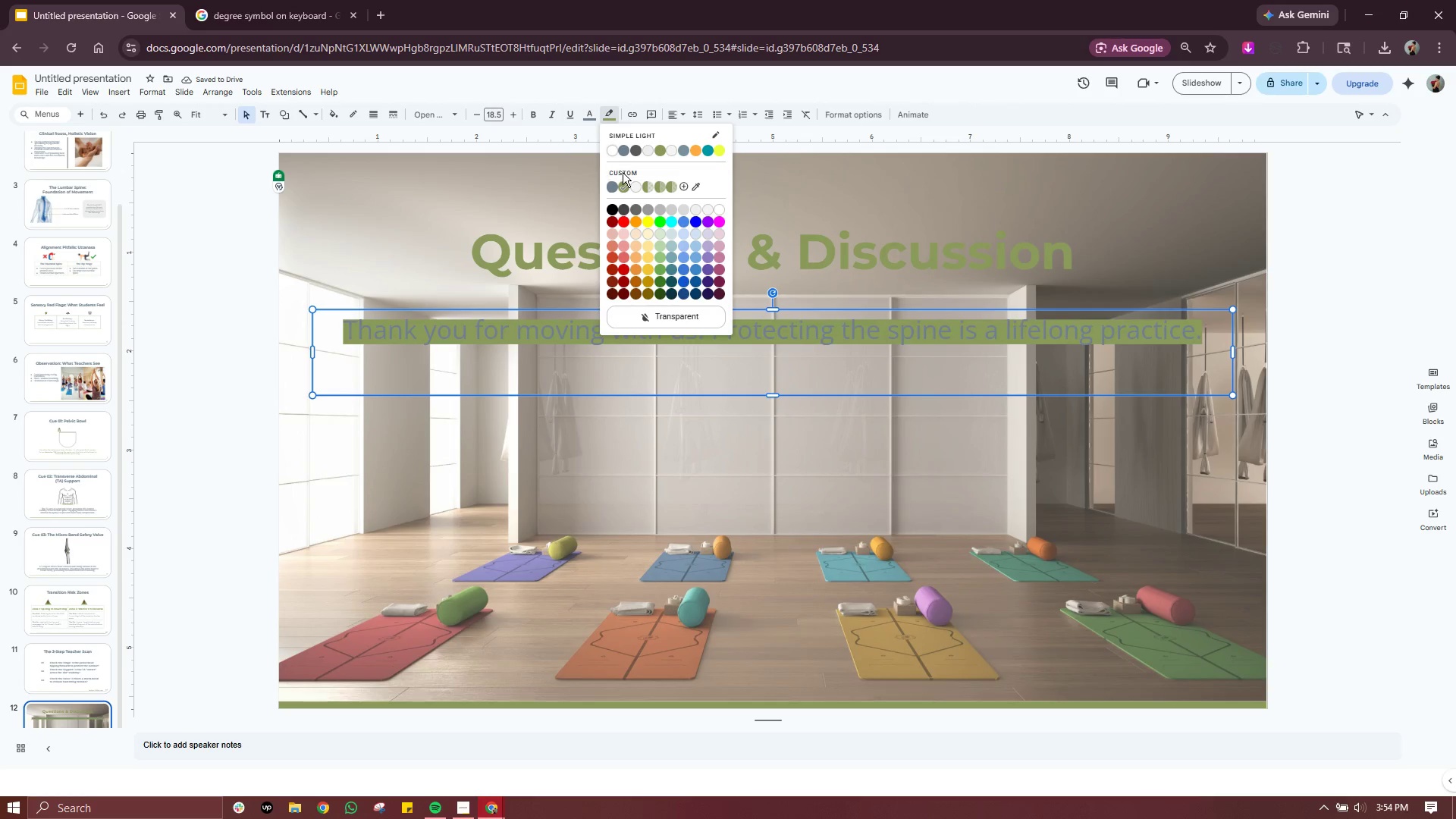 
left_click([636, 190])
 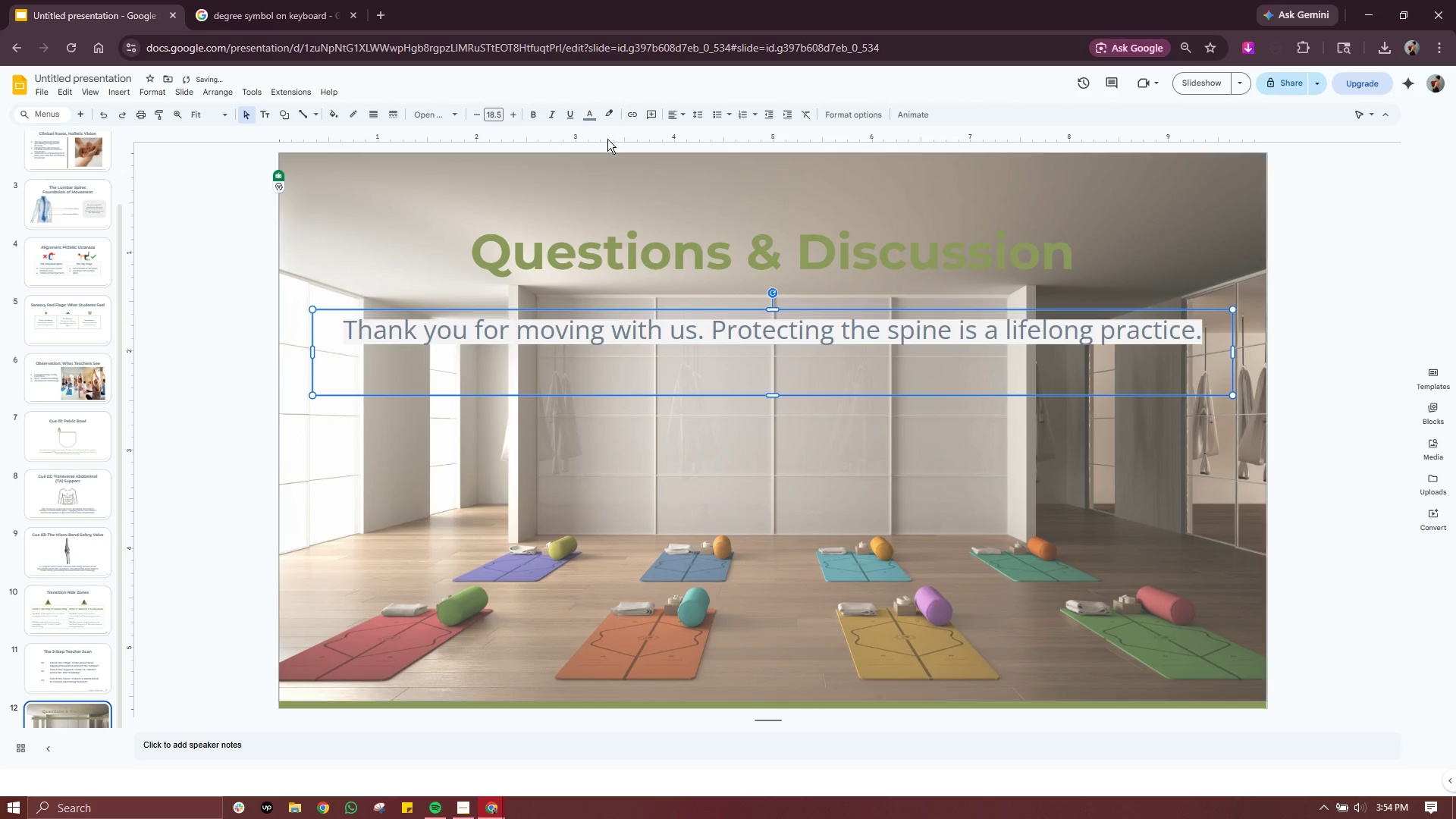 
left_click([592, 118])
 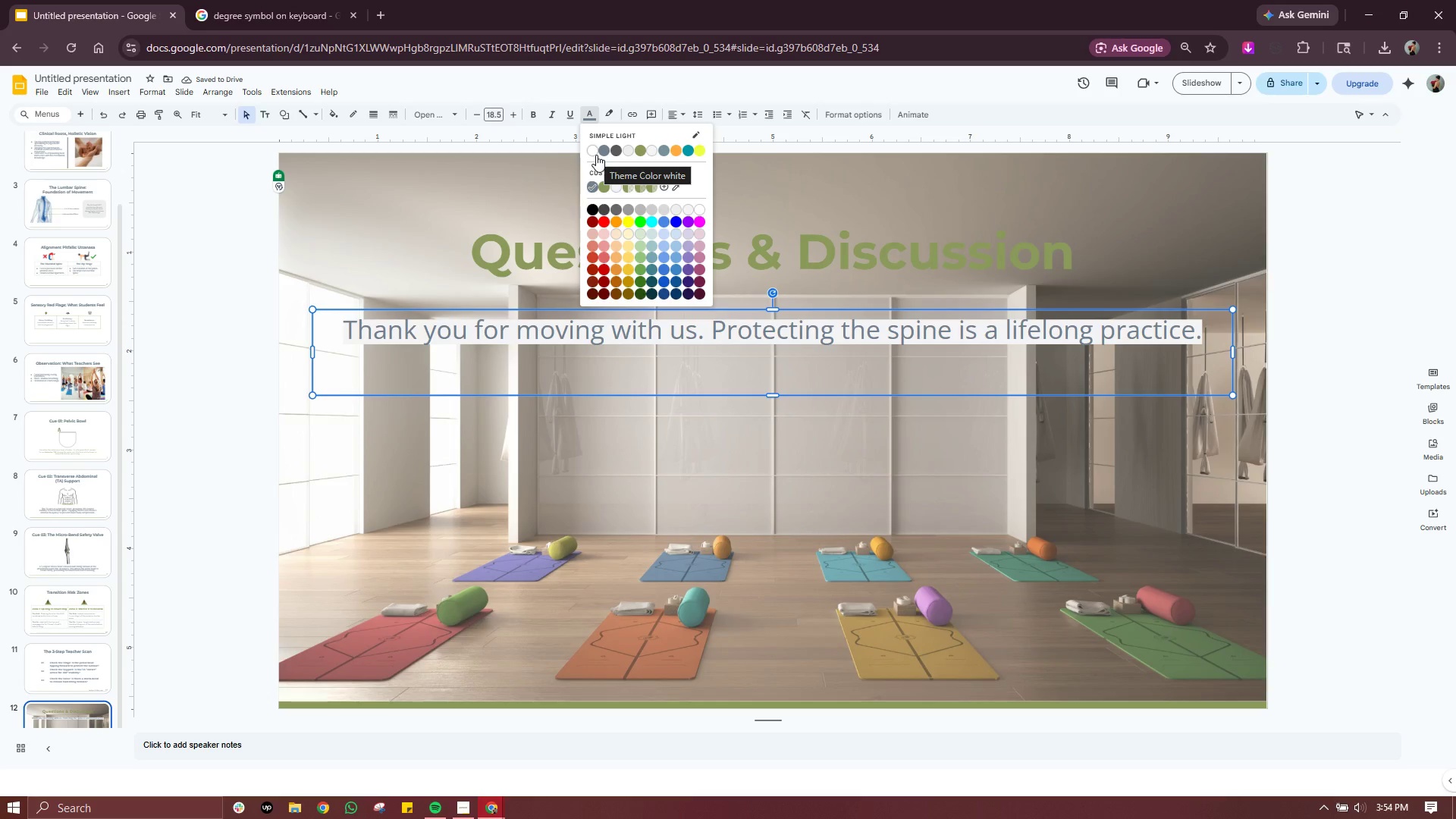 
left_click([596, 155])
 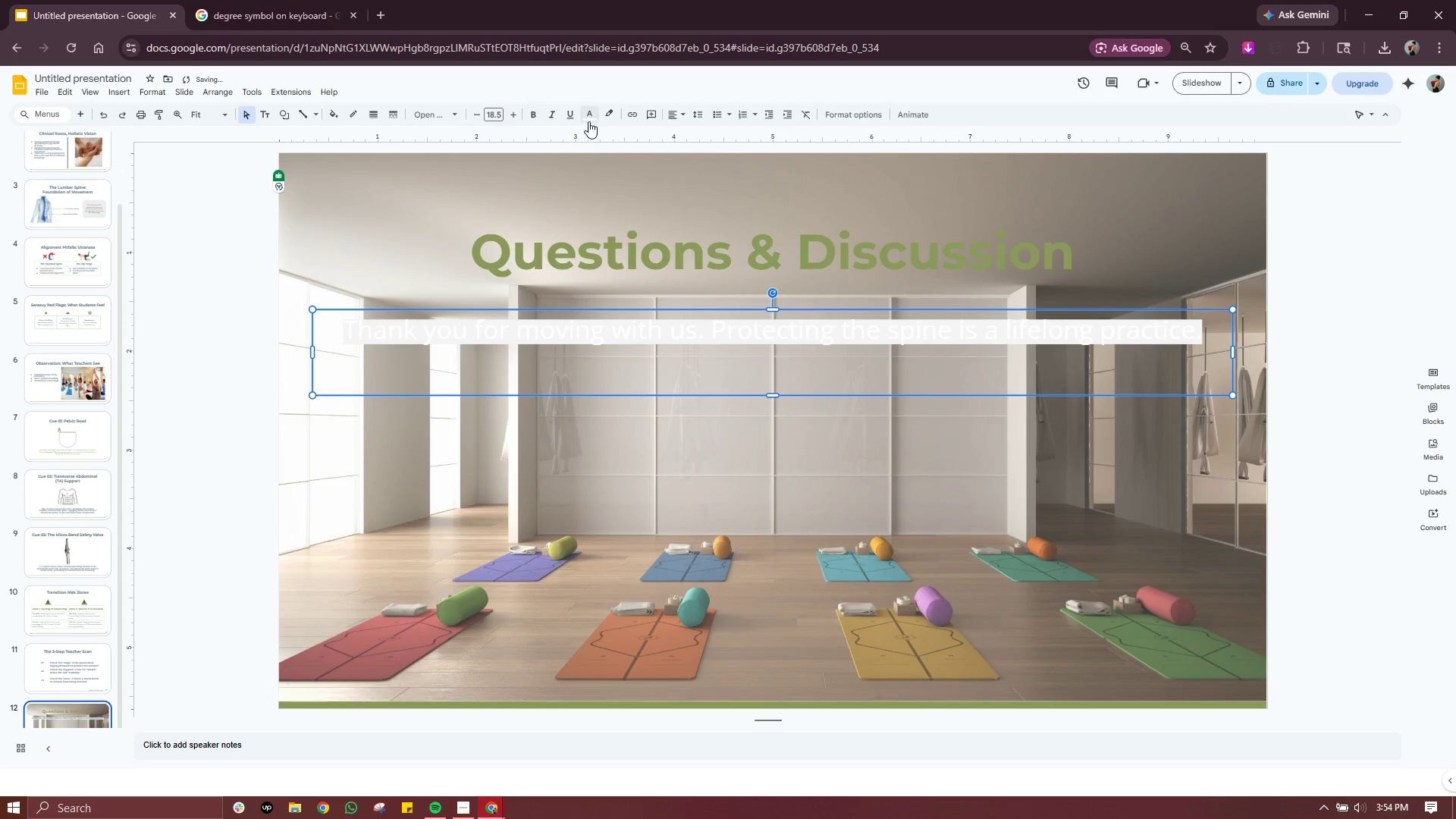 
left_click([590, 118])
 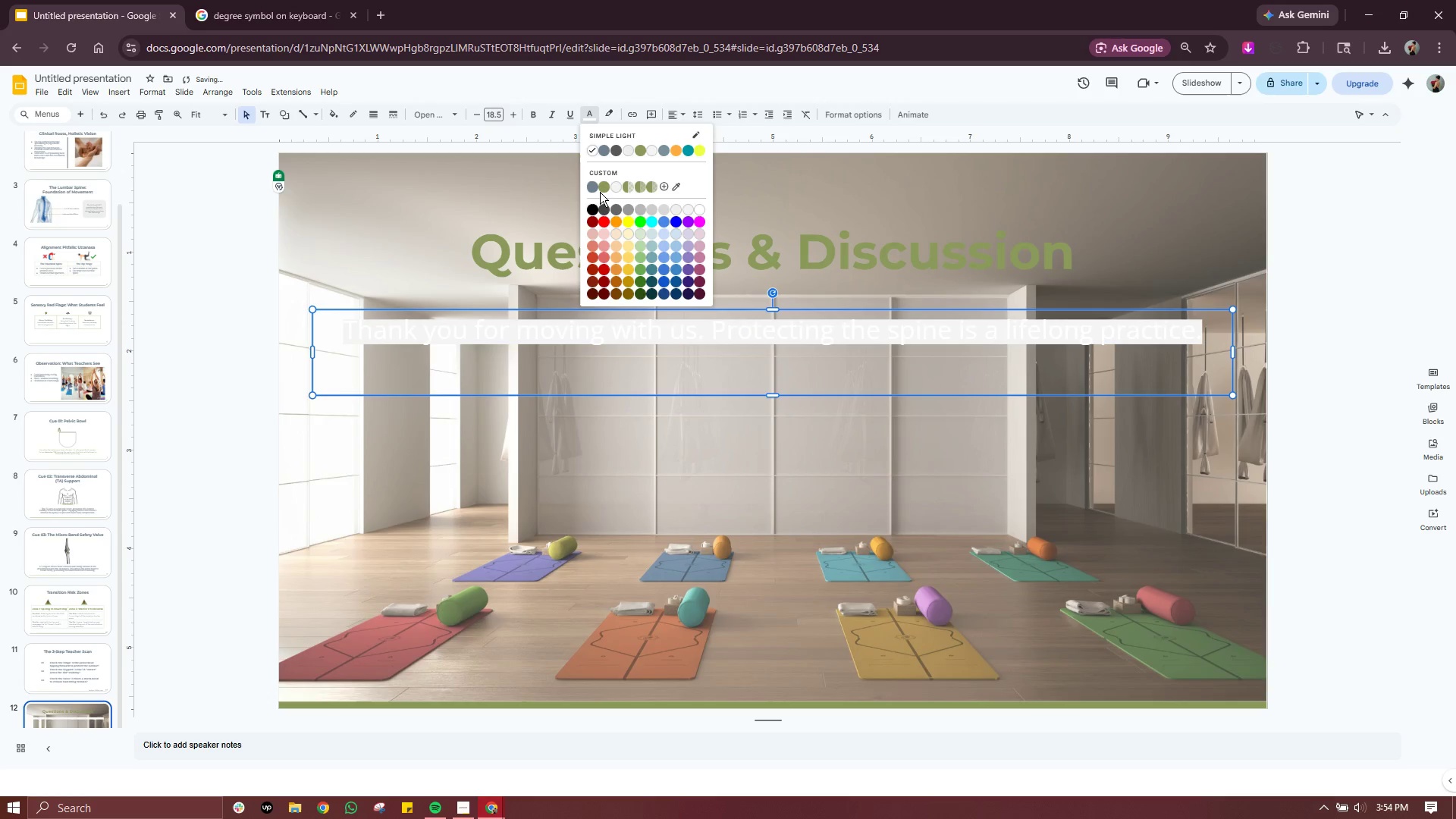 
left_click([602, 187])
 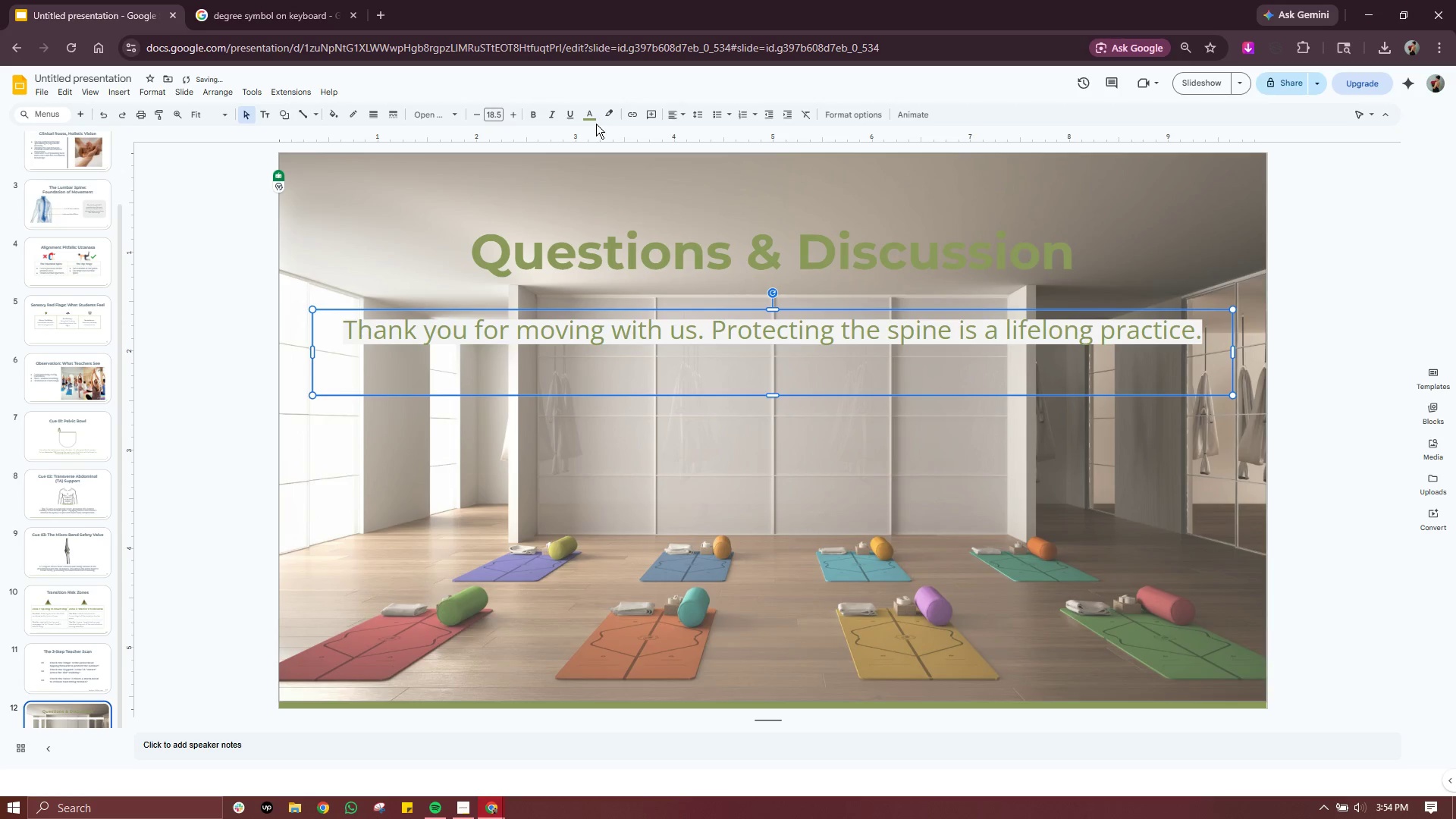 
left_click([608, 115])
 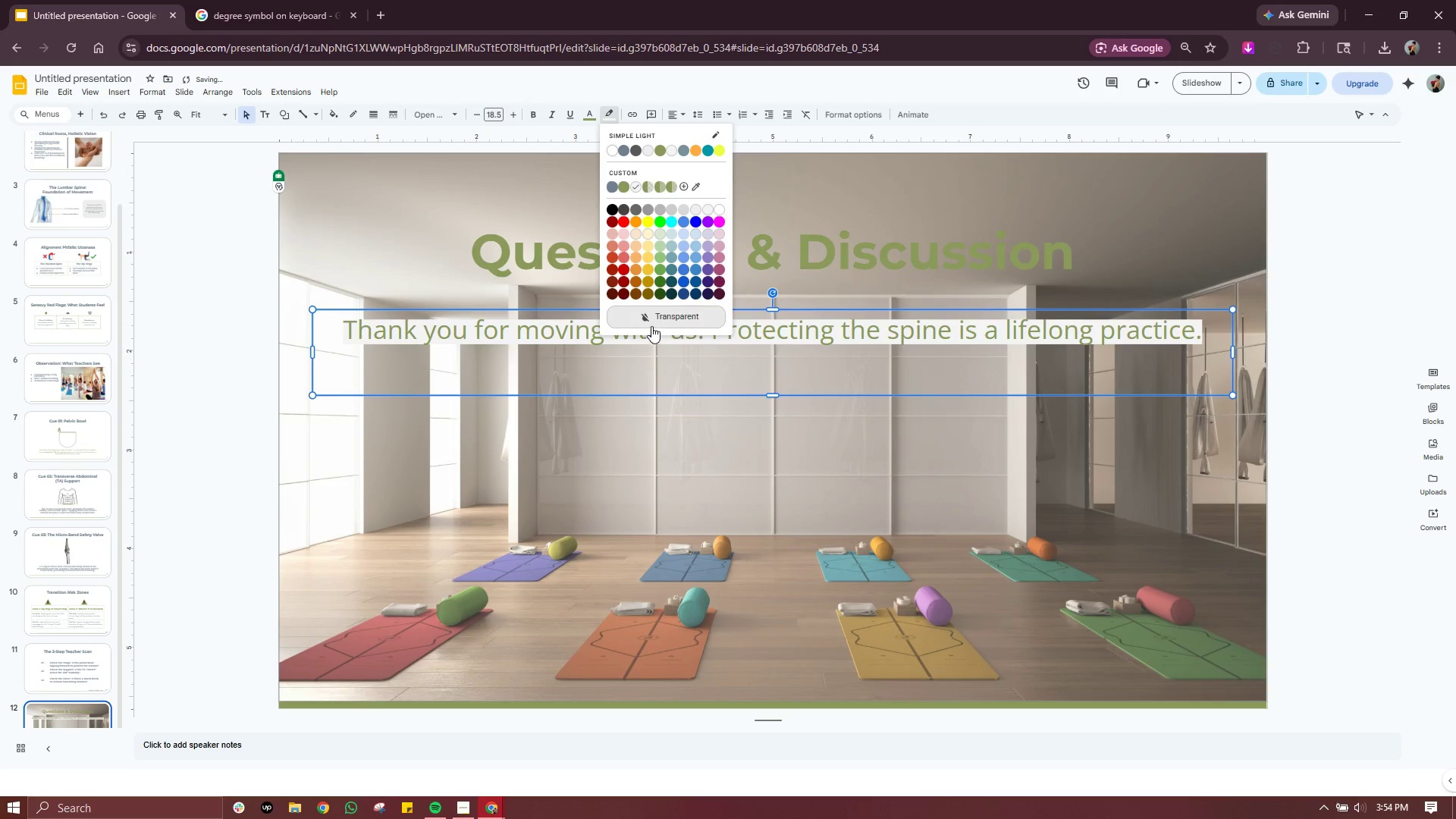 
left_click([657, 319])
 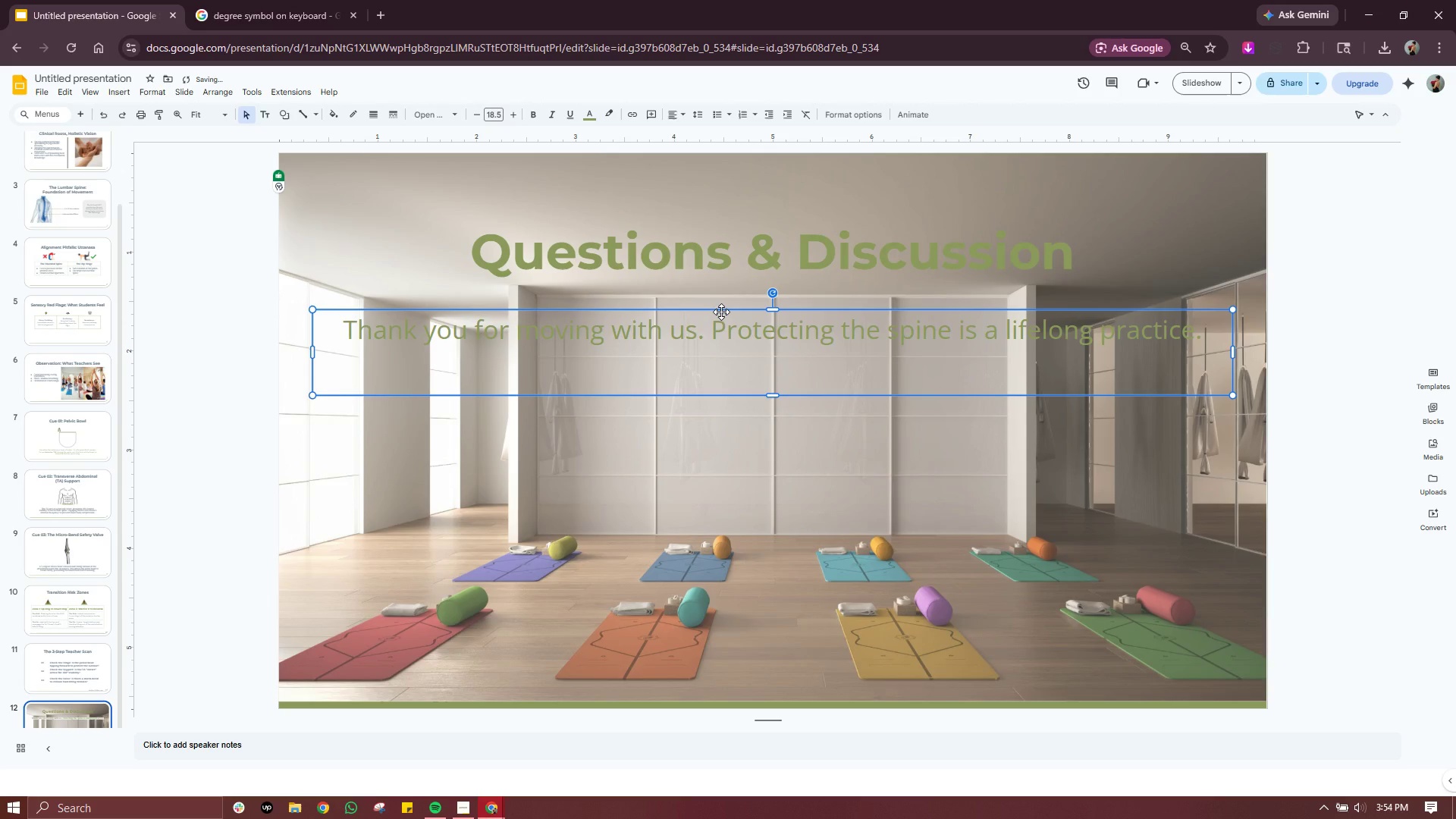 
left_click_drag(start_coordinate=[721, 312], to_coordinate=[721, 298])
 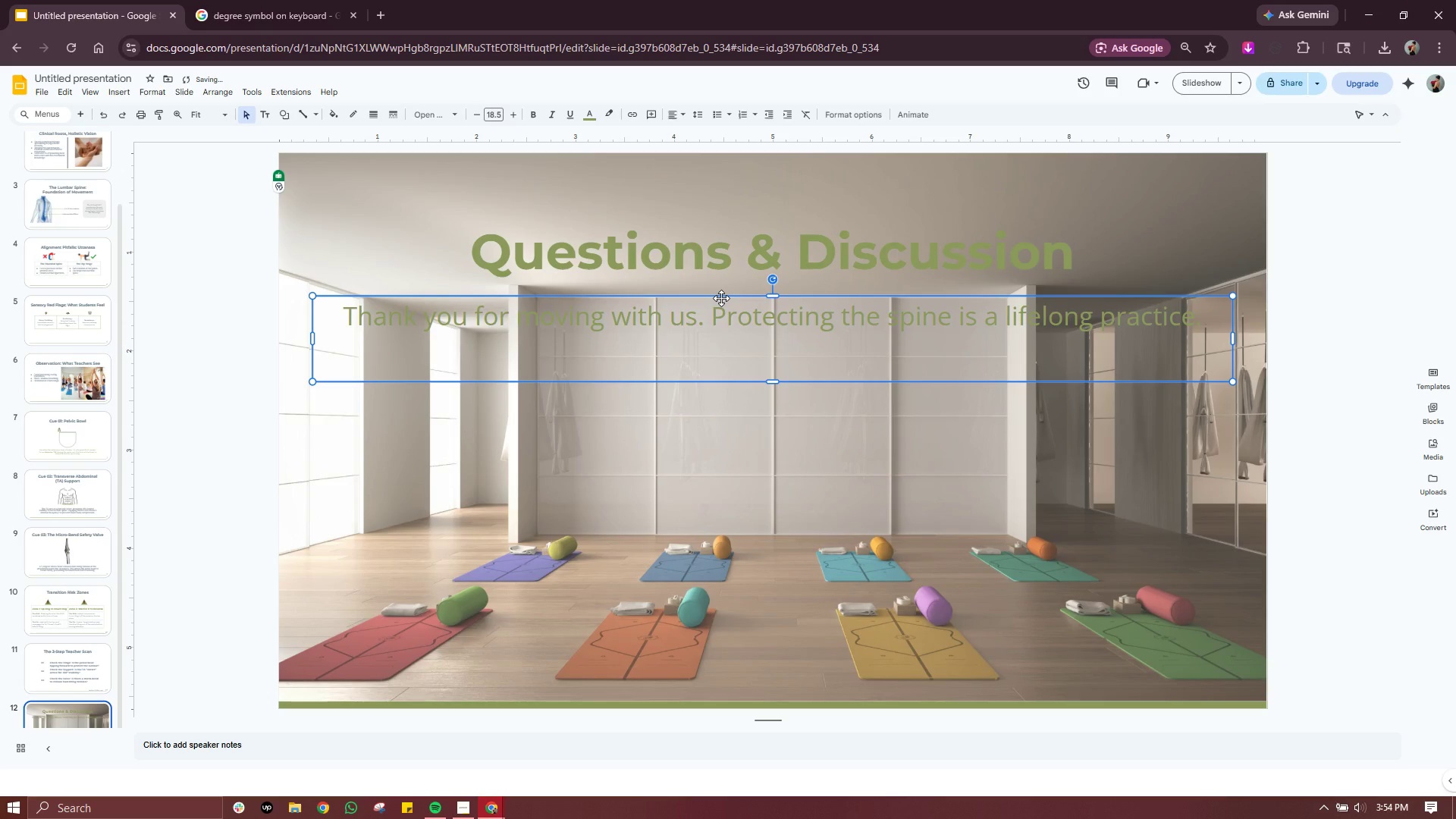 
left_click_drag(start_coordinate=[721, 298], to_coordinate=[721, 331])
 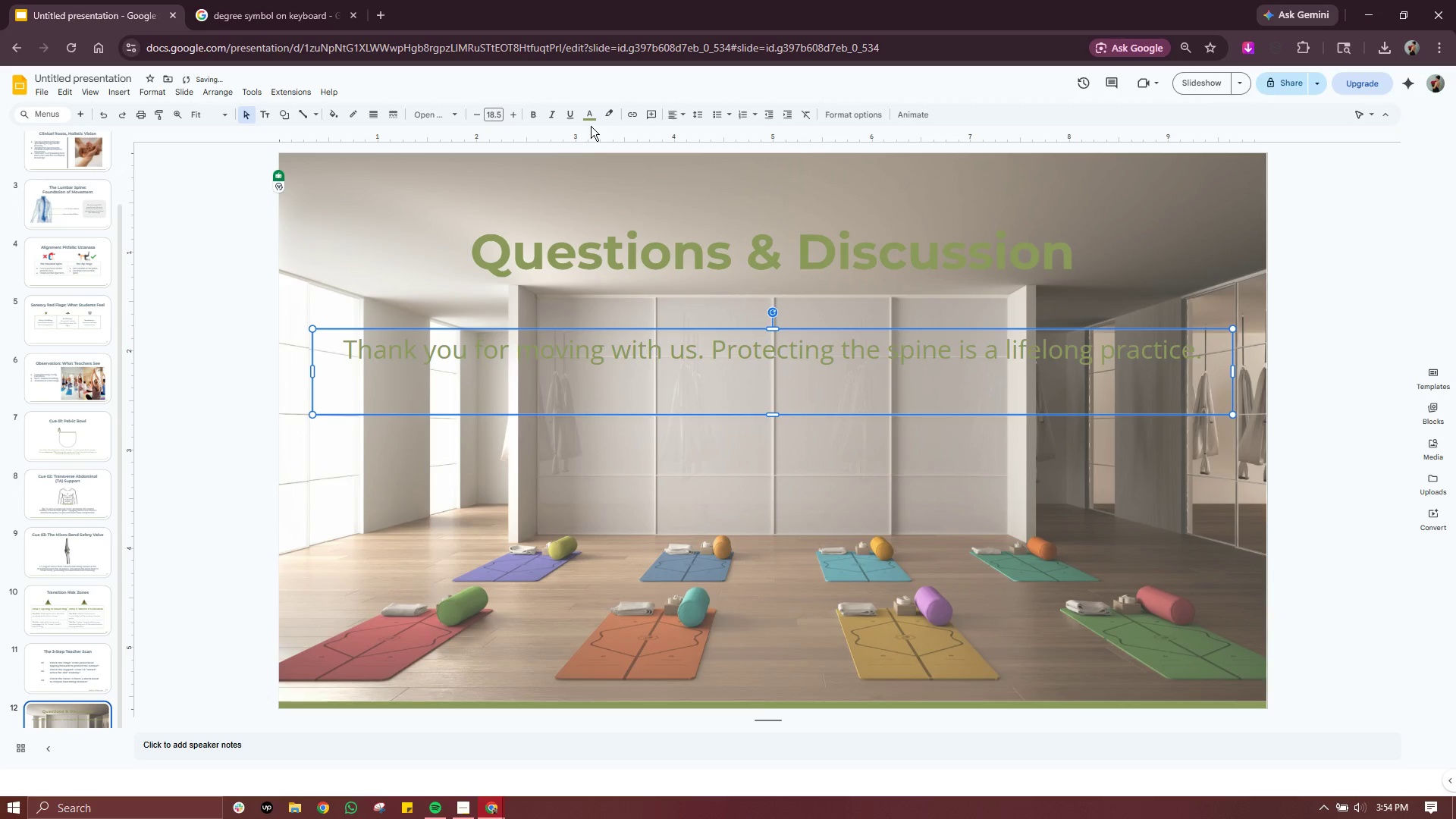 
left_click([592, 116])
 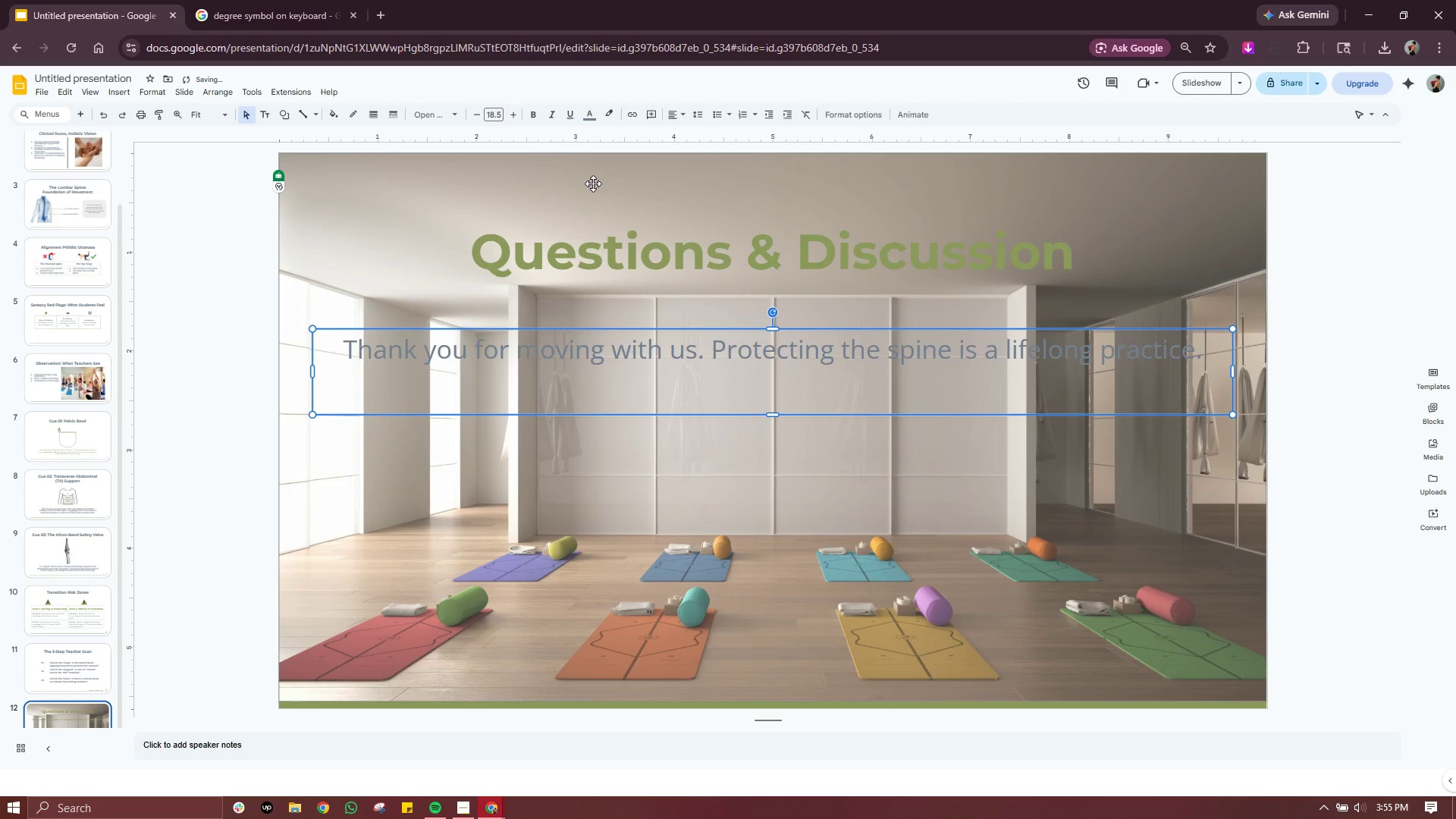 
left_click([592, 111])
 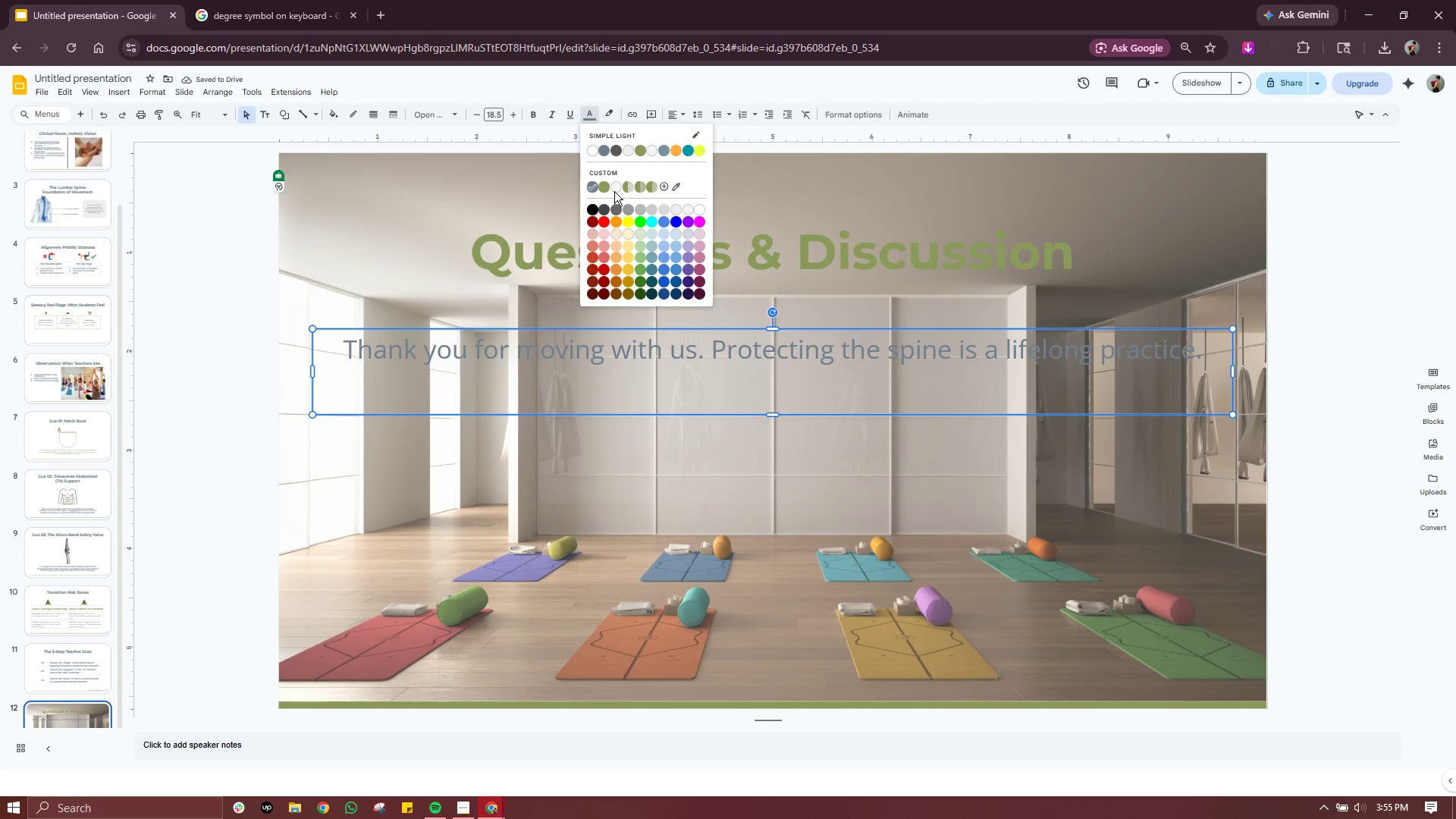 
left_click([616, 190])
 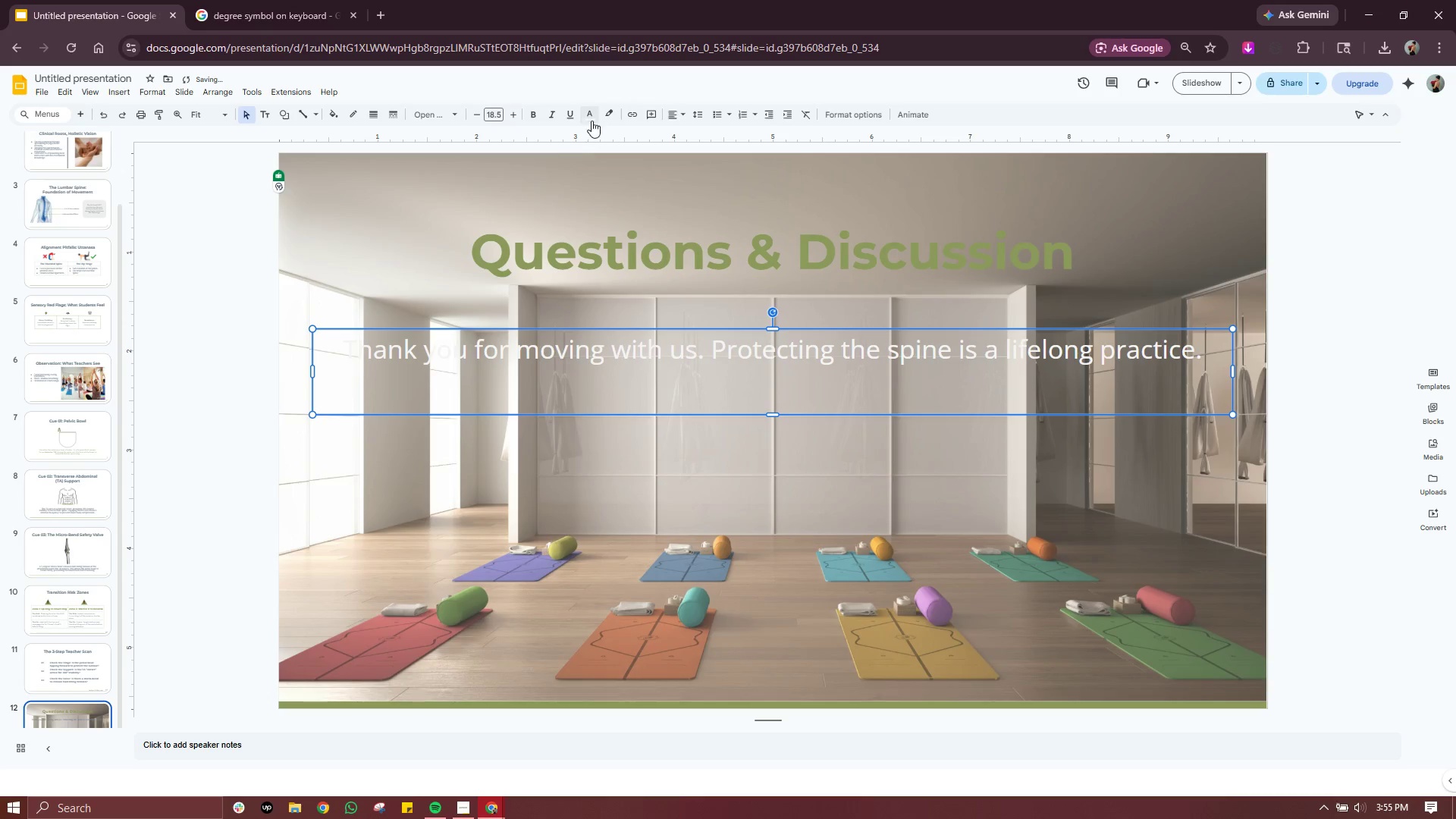 
left_click([595, 115])
 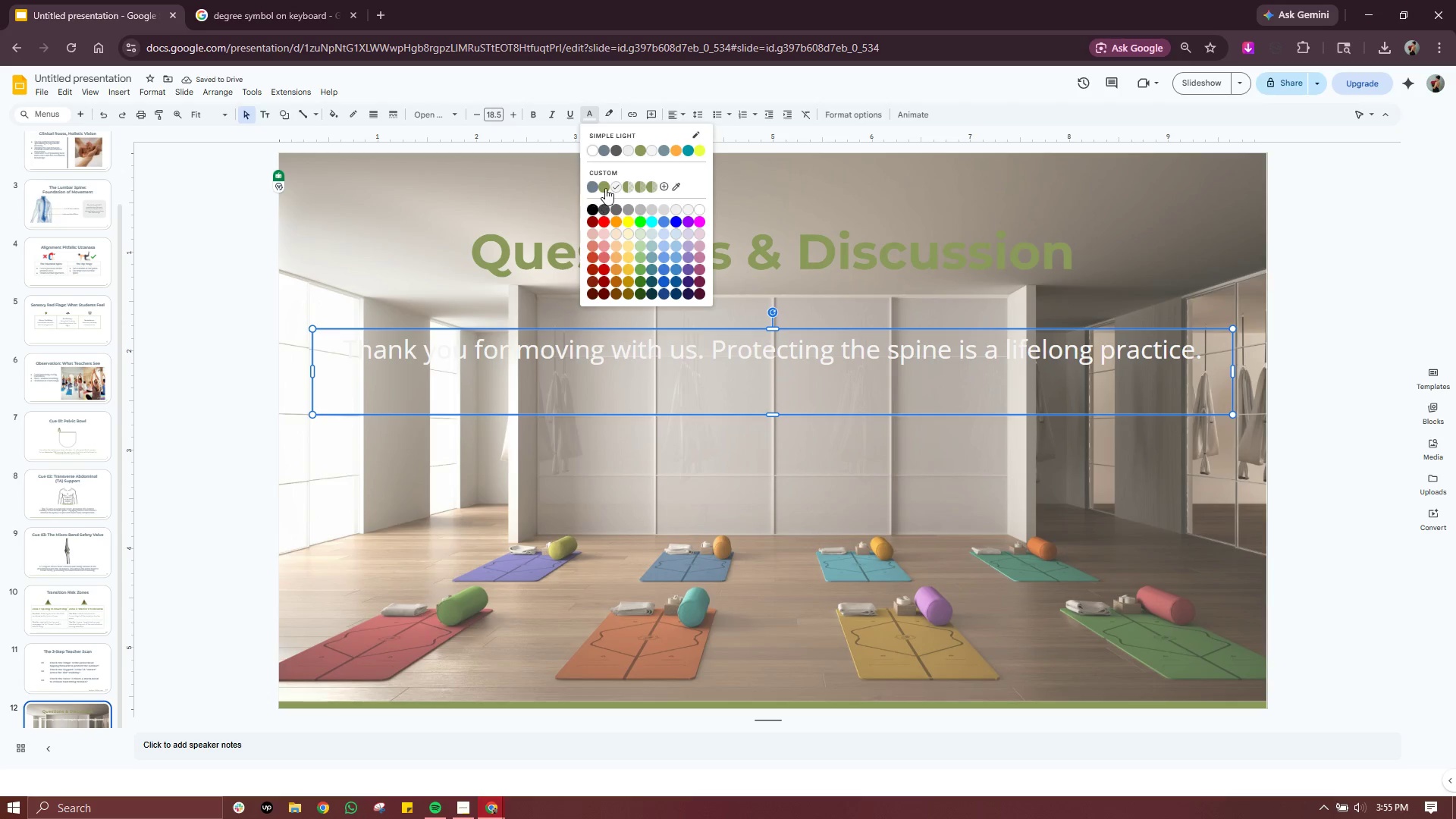 
left_click([605, 188])
 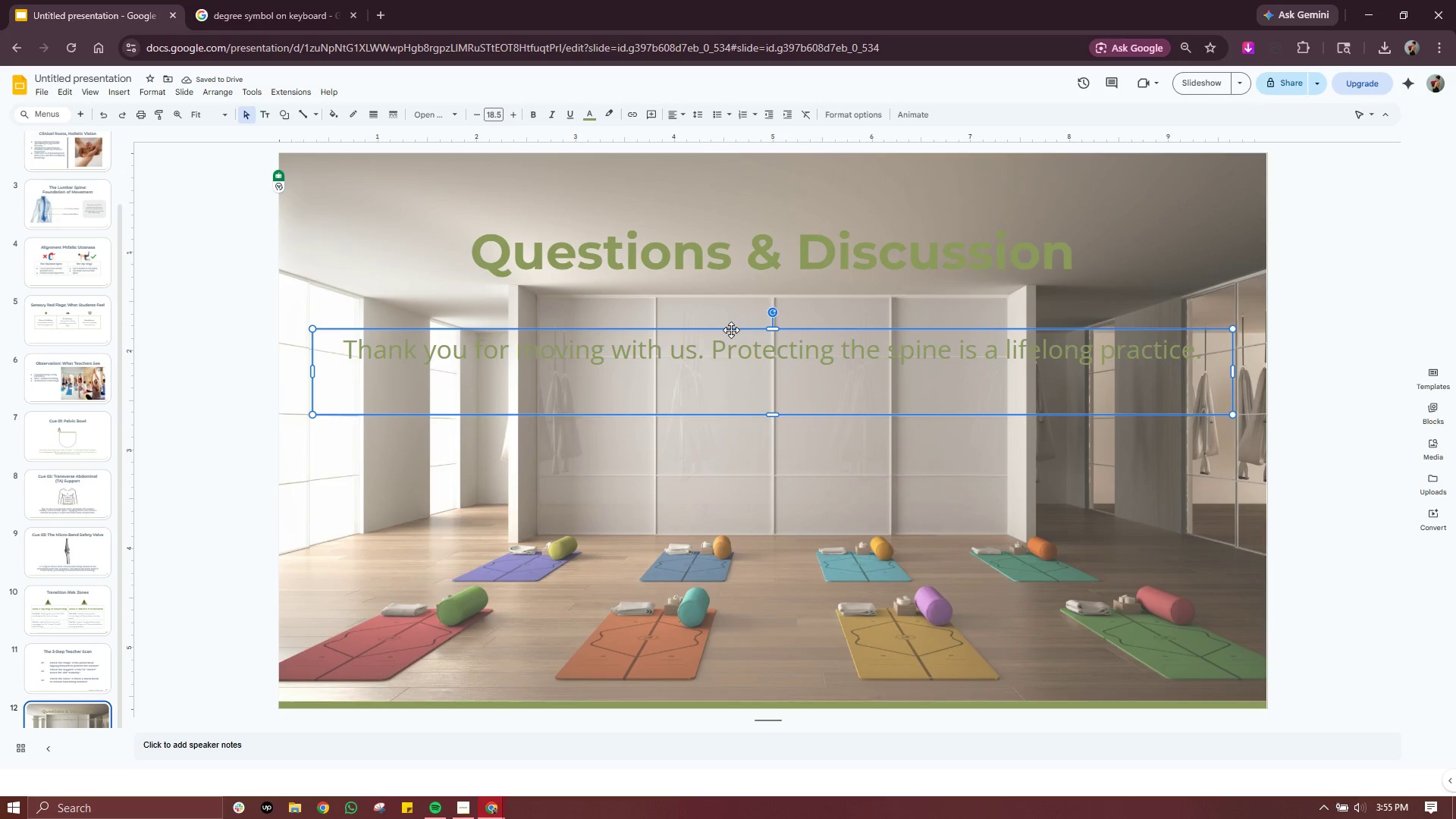 
left_click([731, 330])
 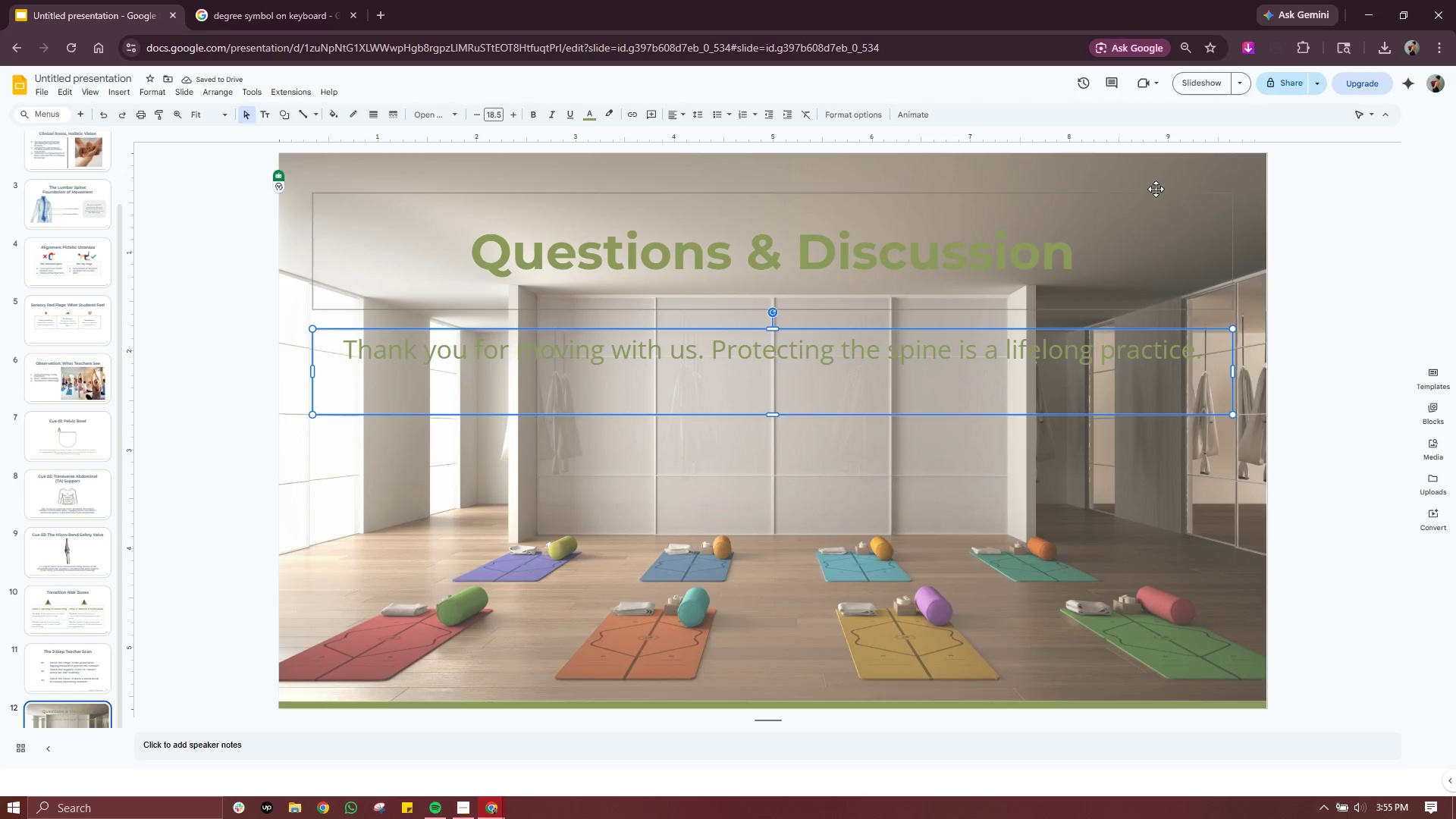 
left_click([1158, 187])
 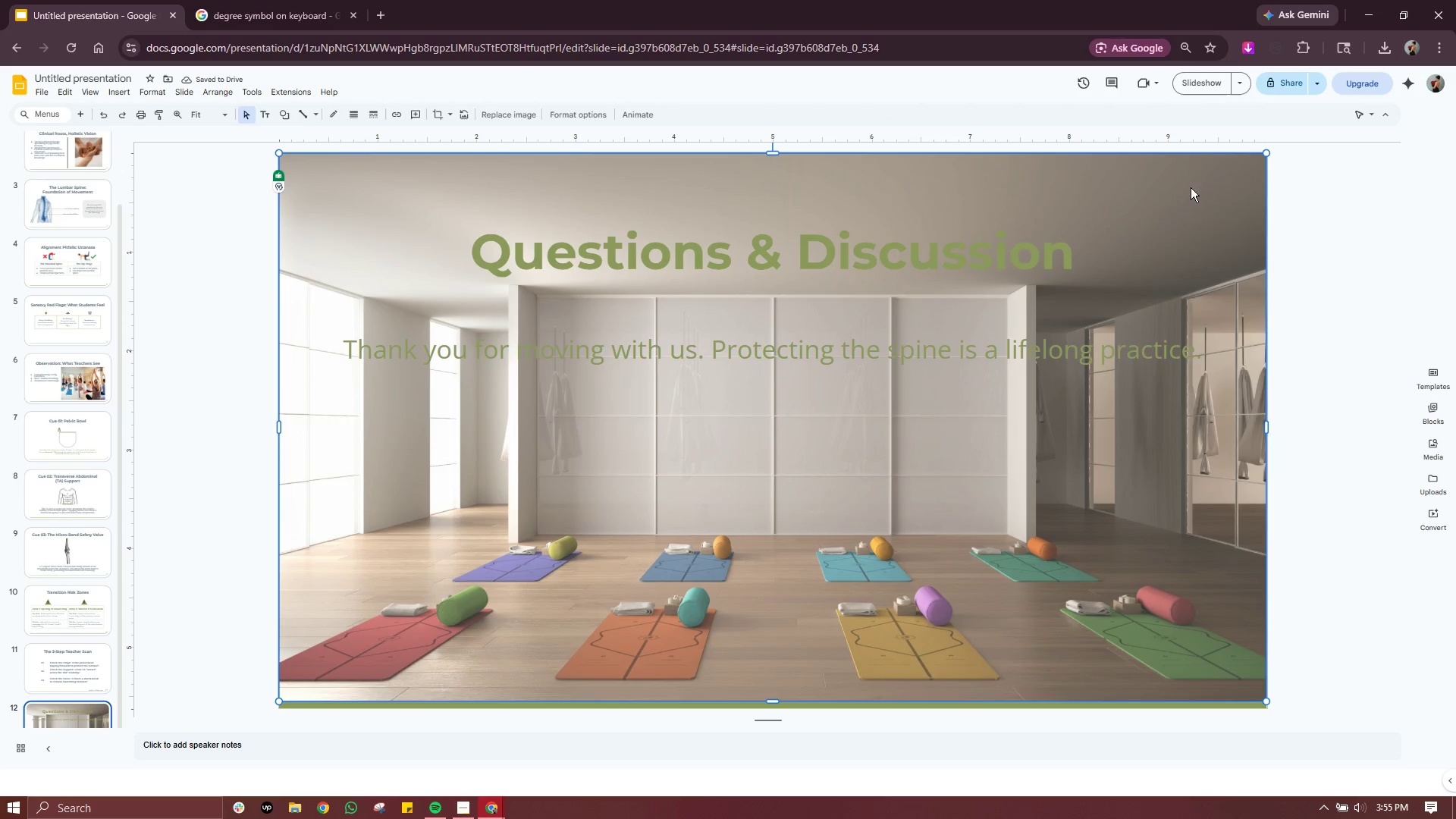 
right_click([1189, 189])
 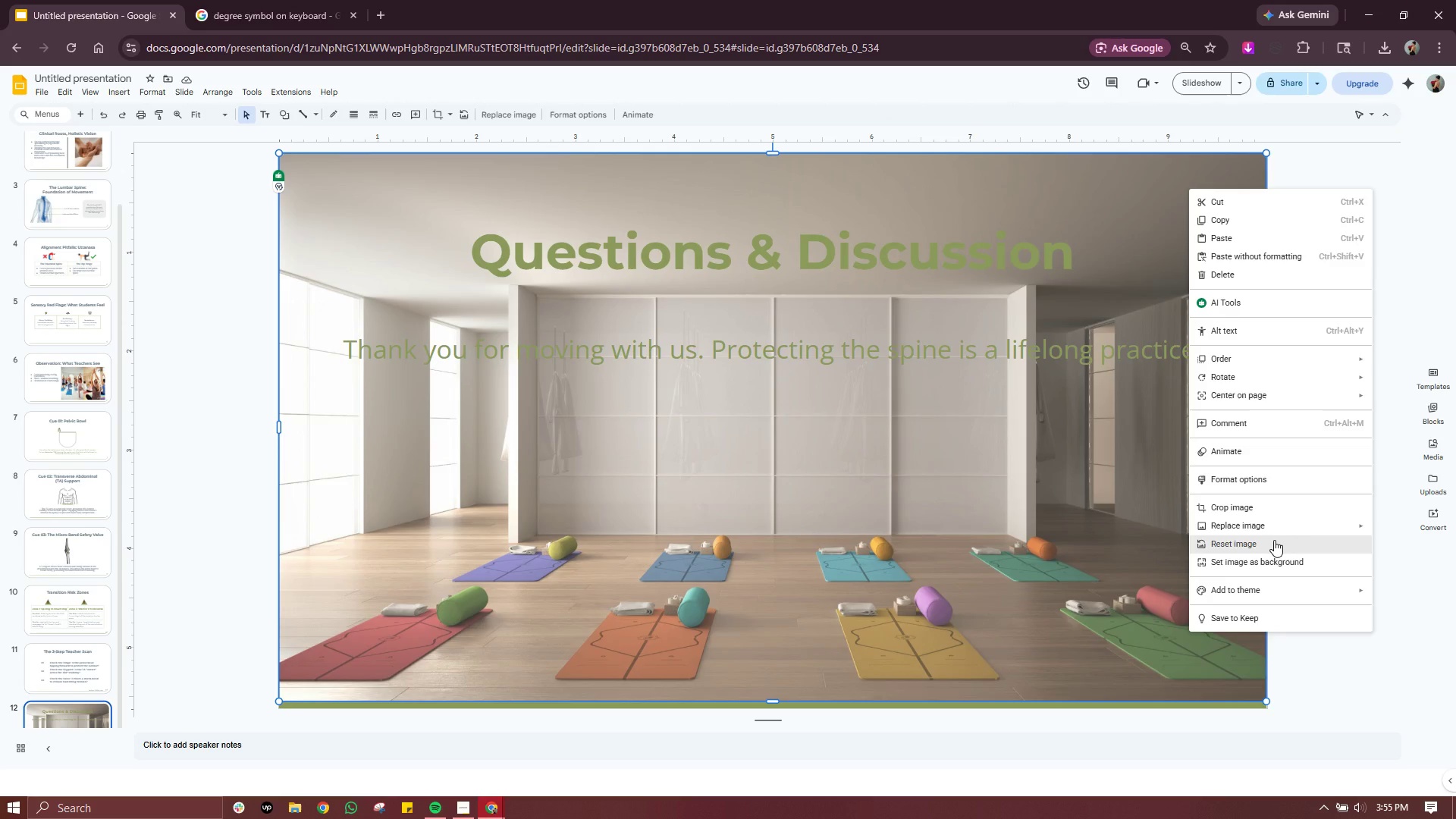 
left_click([1274, 539])
 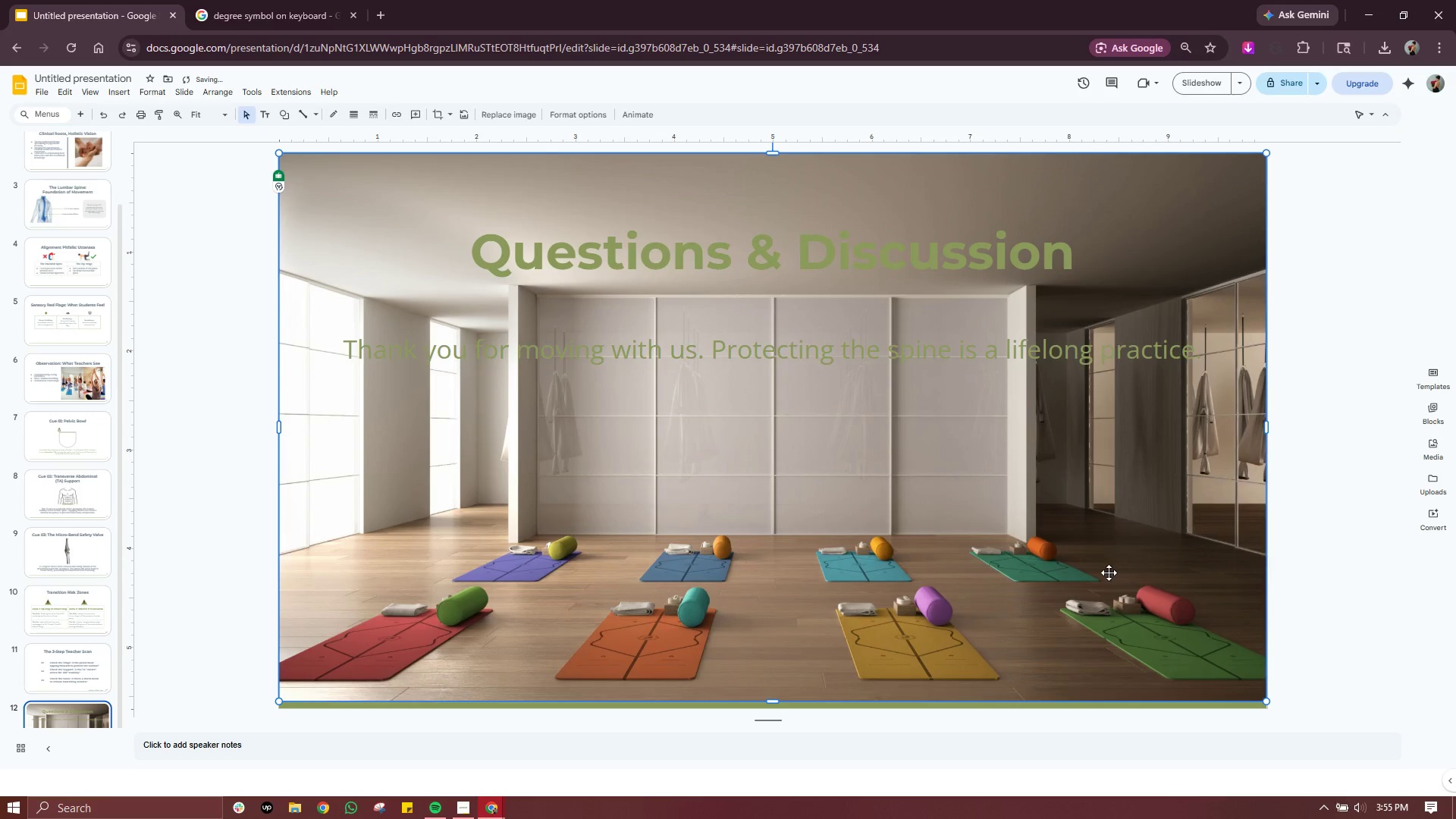 
left_click([1108, 573])
 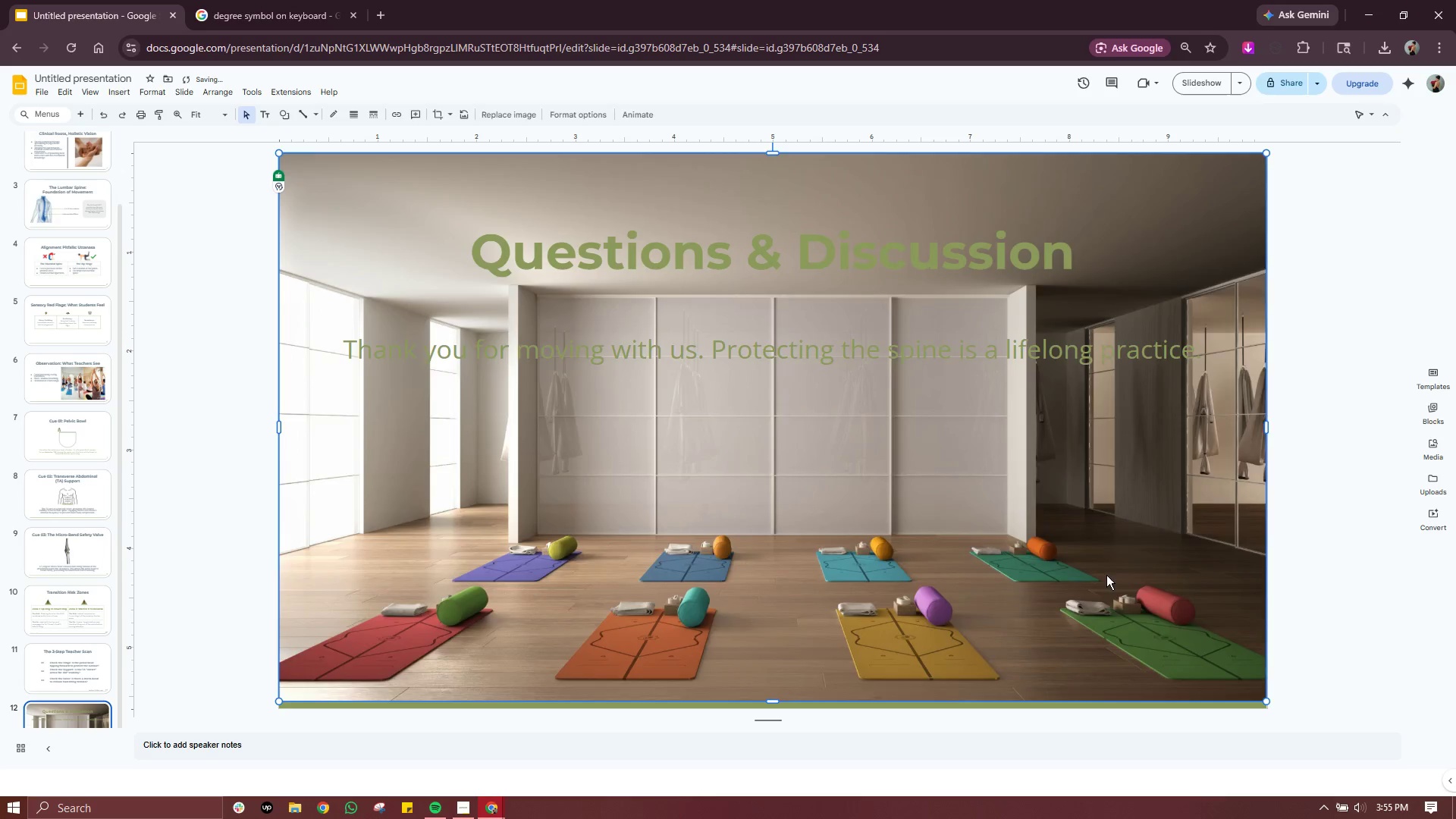 
key(Delete)
 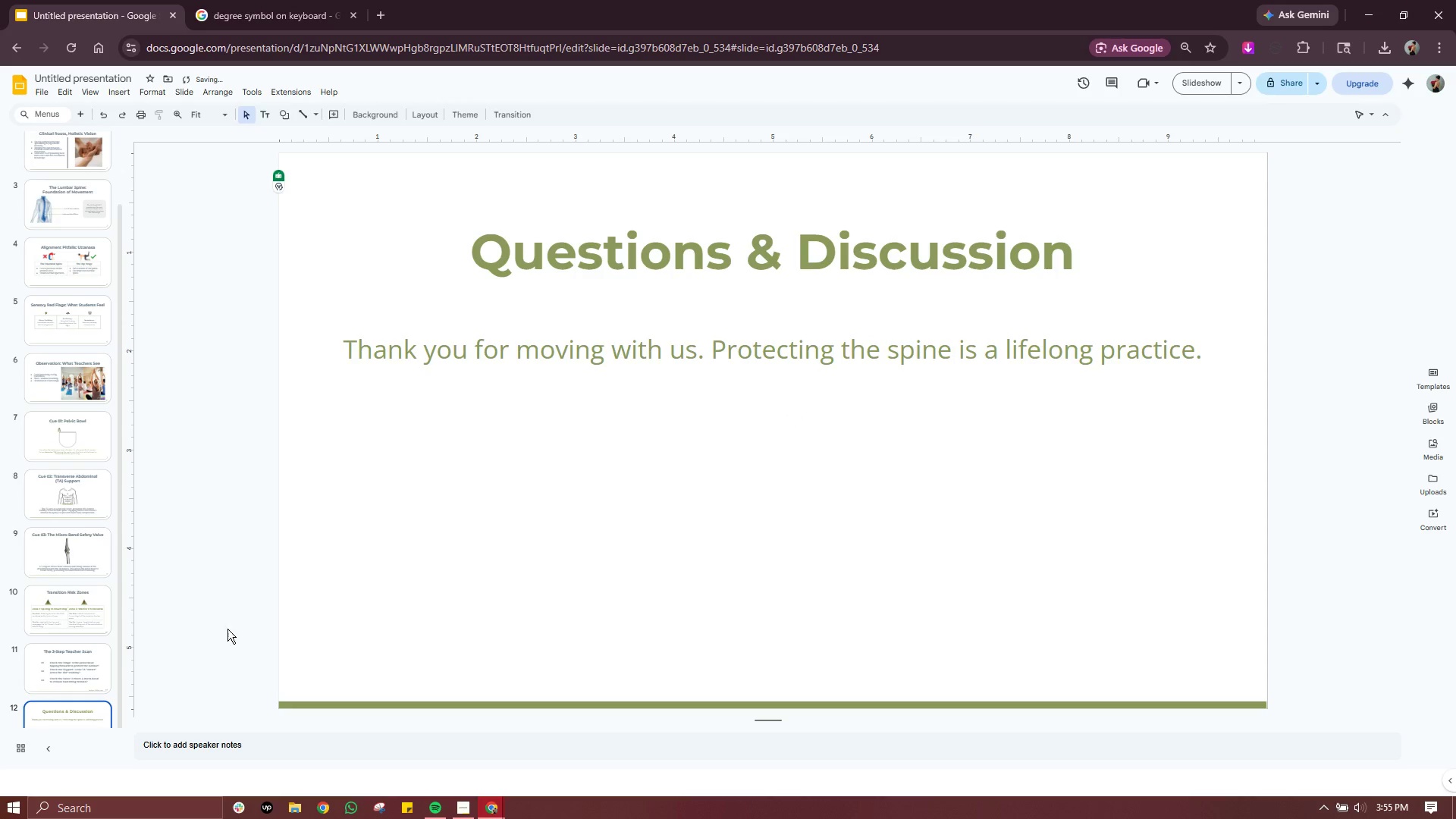 
left_click([49, 673])
 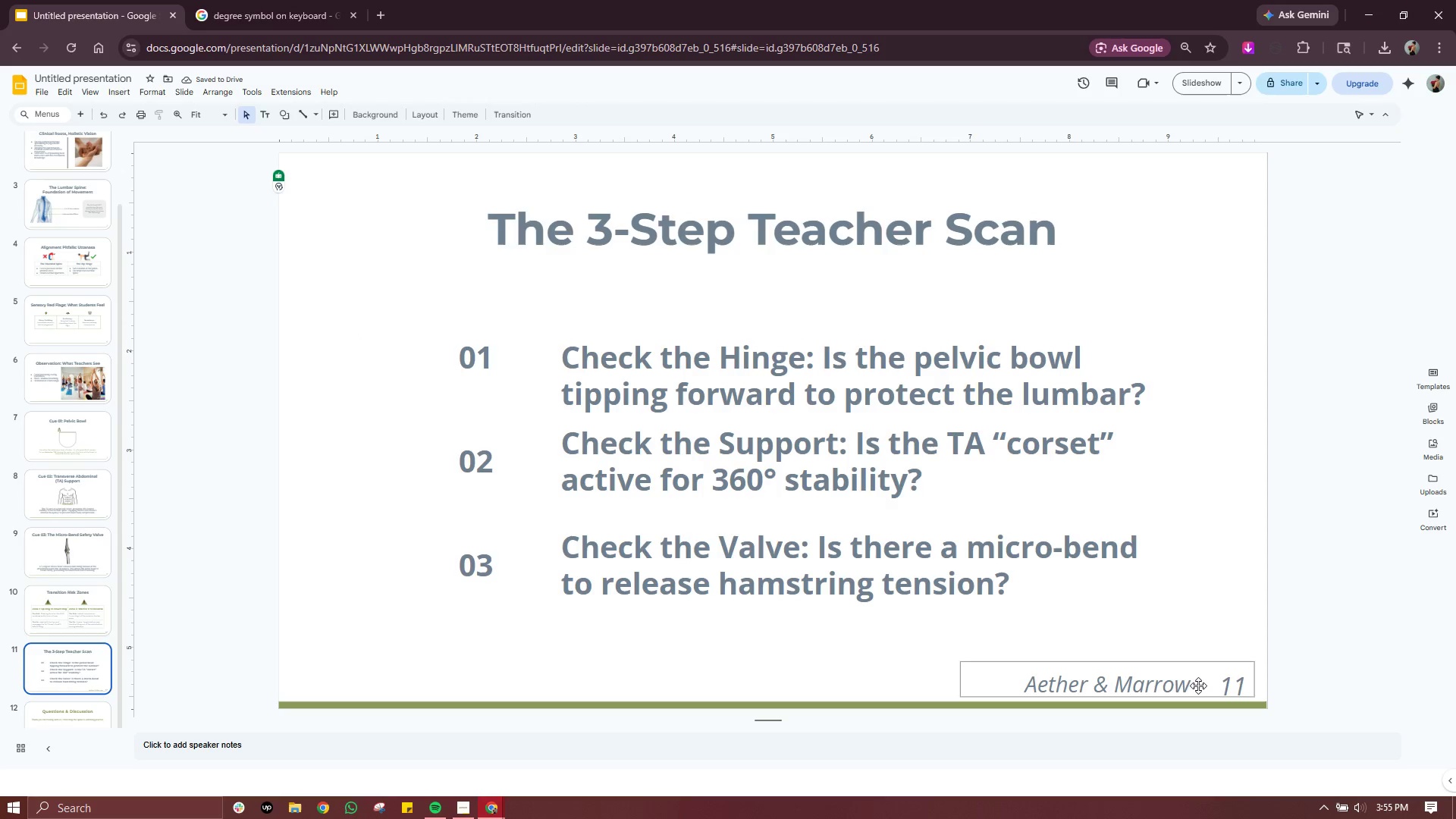 
left_click([1233, 685])
 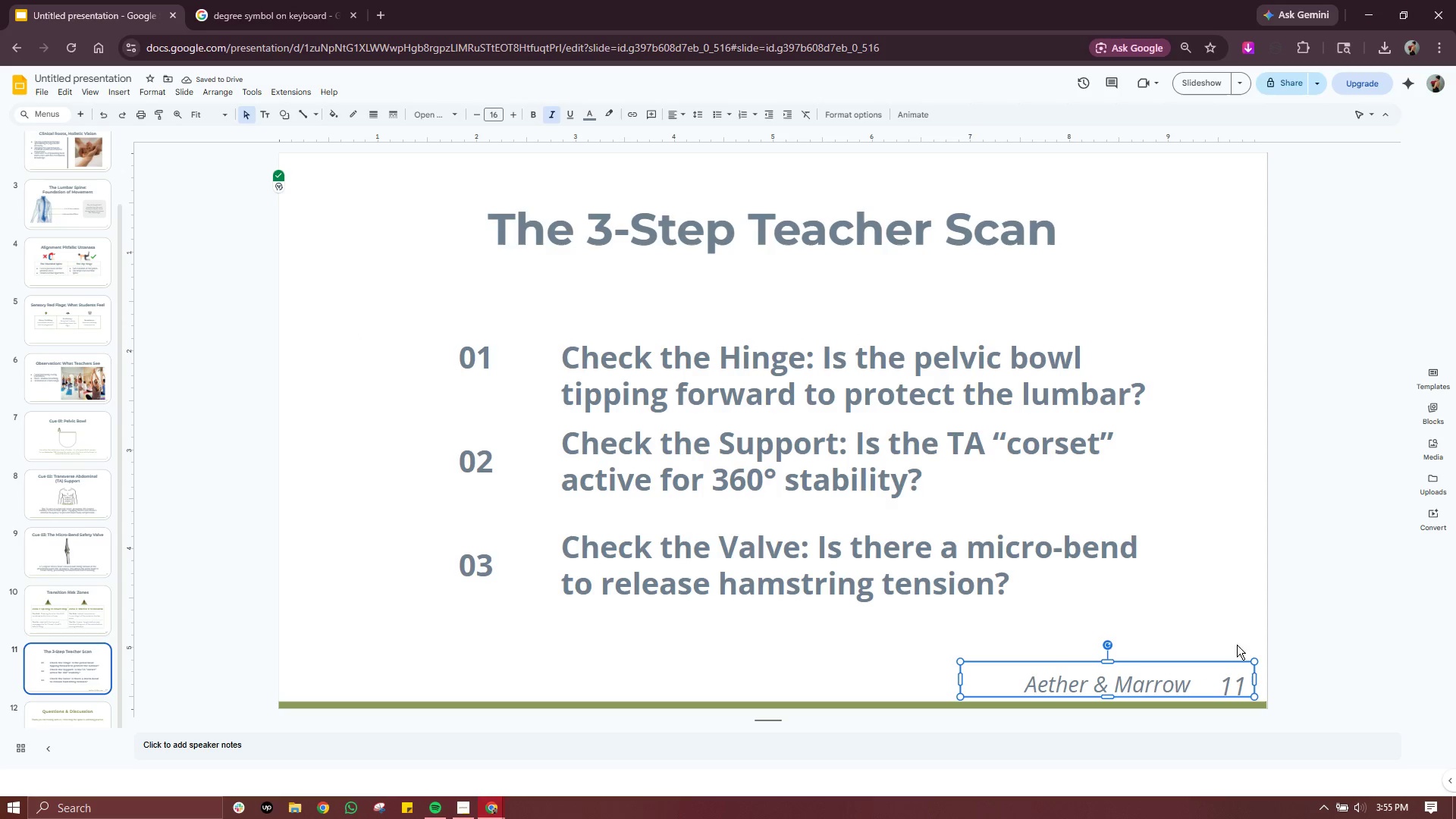 
left_click([1205, 573])
 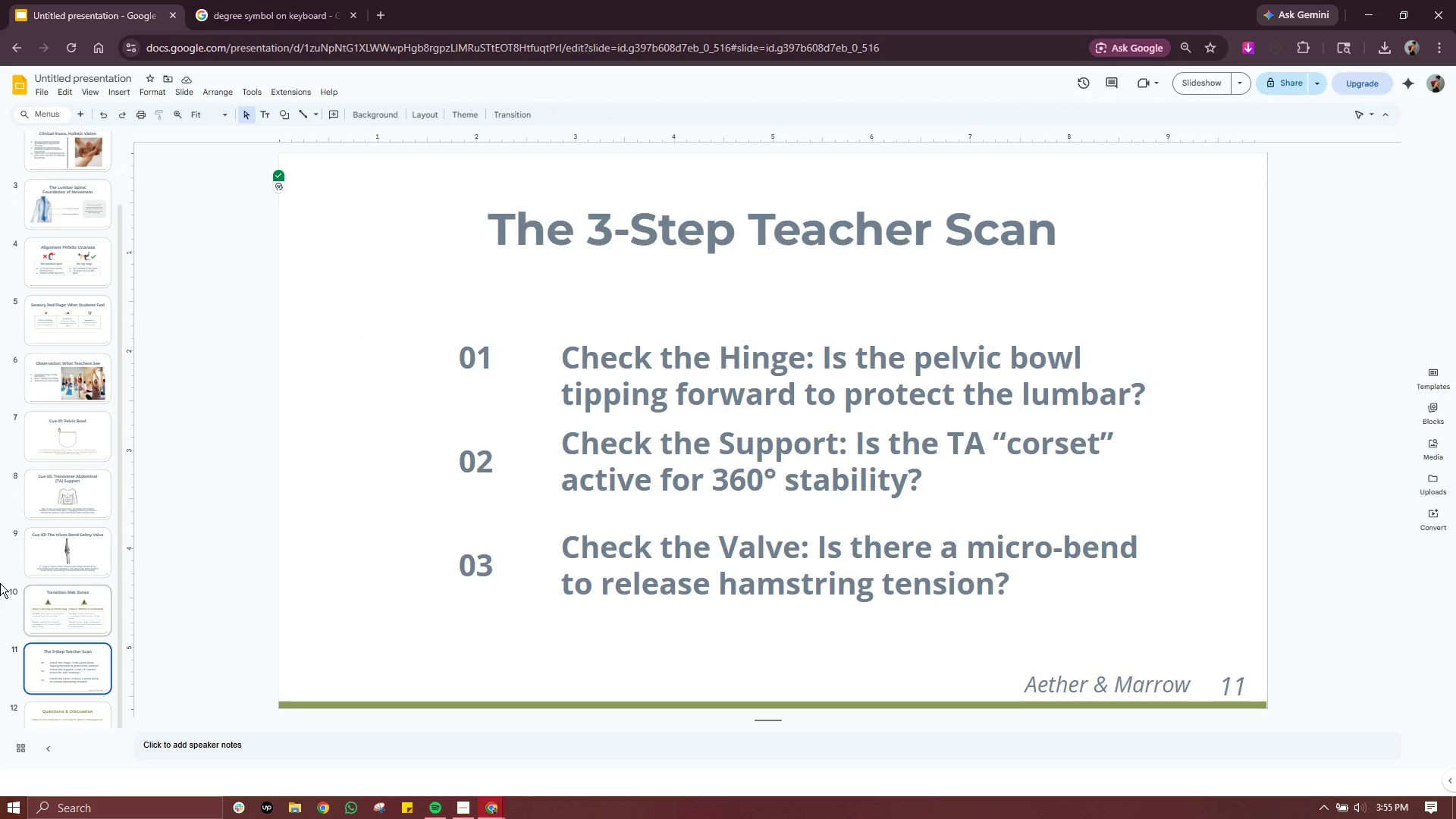 
left_click([85, 614])
 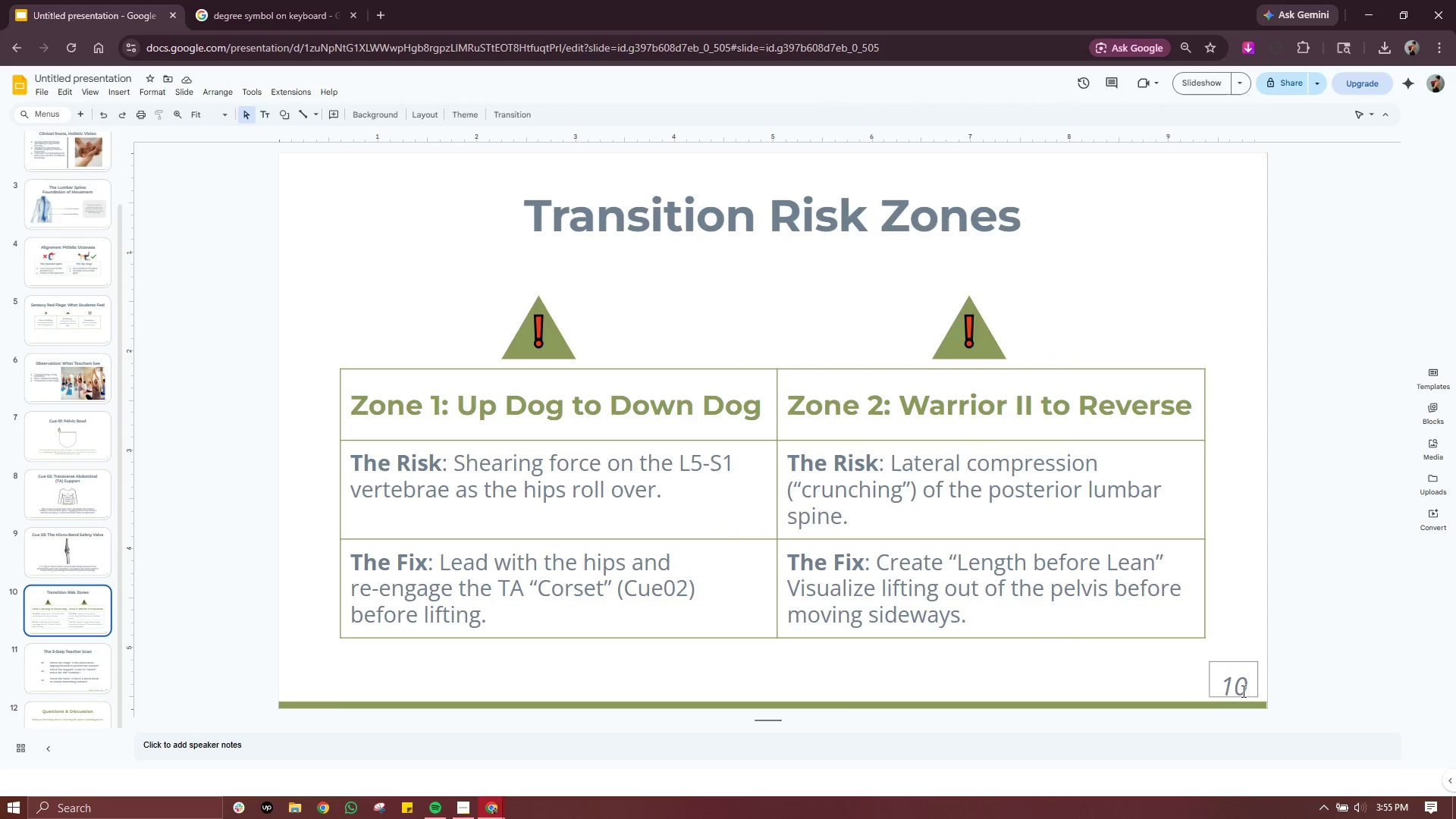 
left_click([1241, 691])
 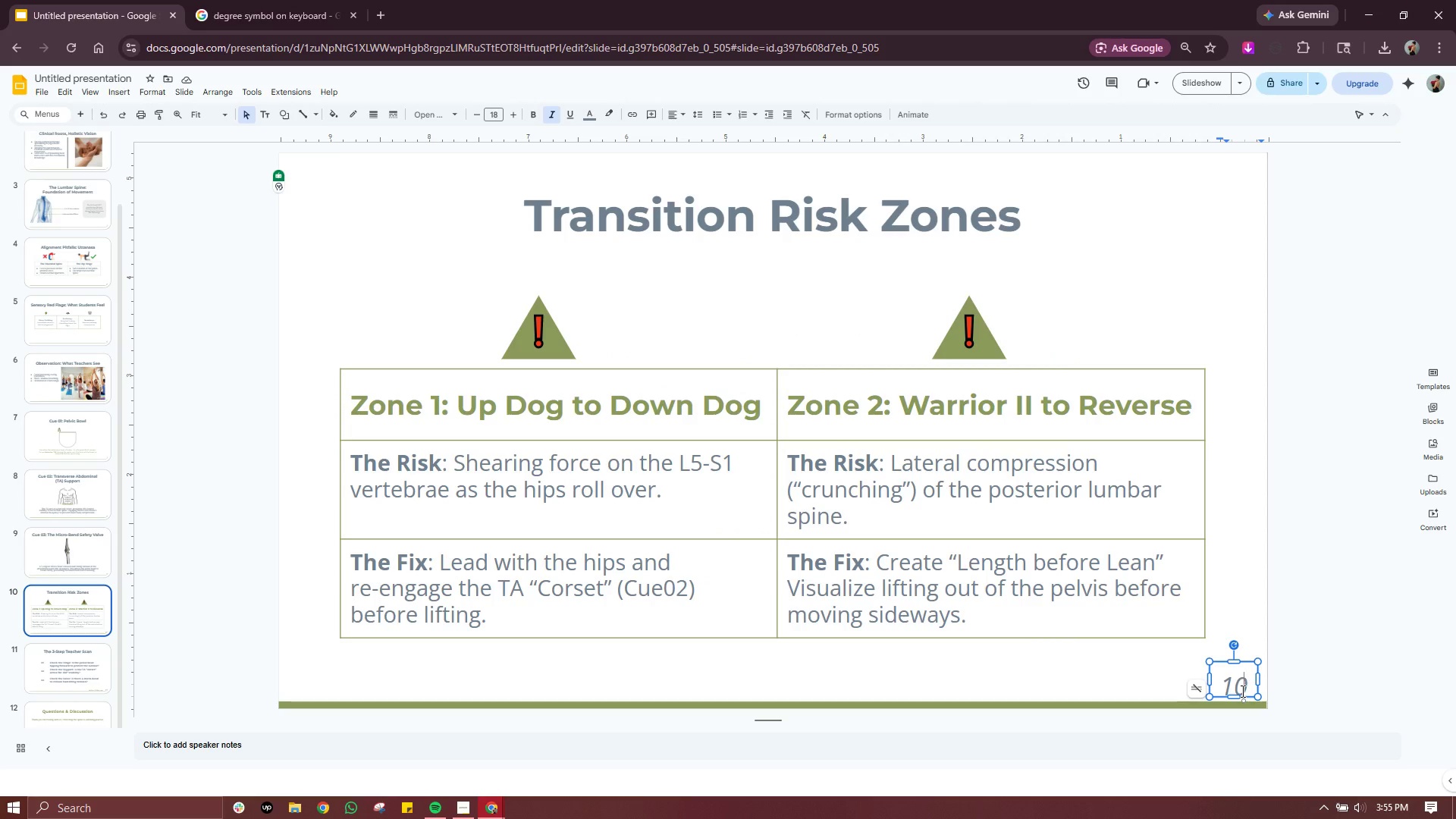 
key(Control+C)
 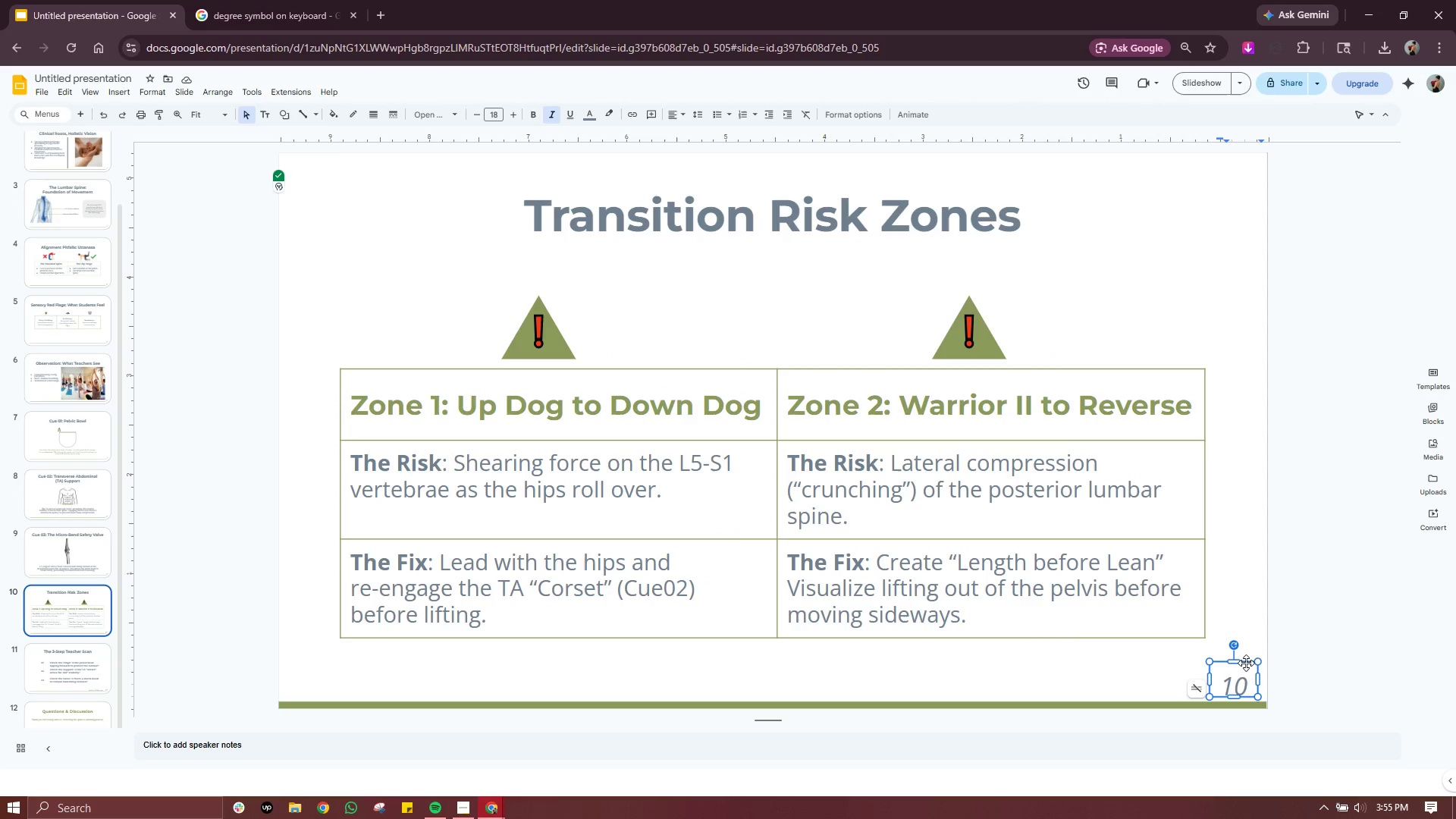 
left_click([1247, 666])
 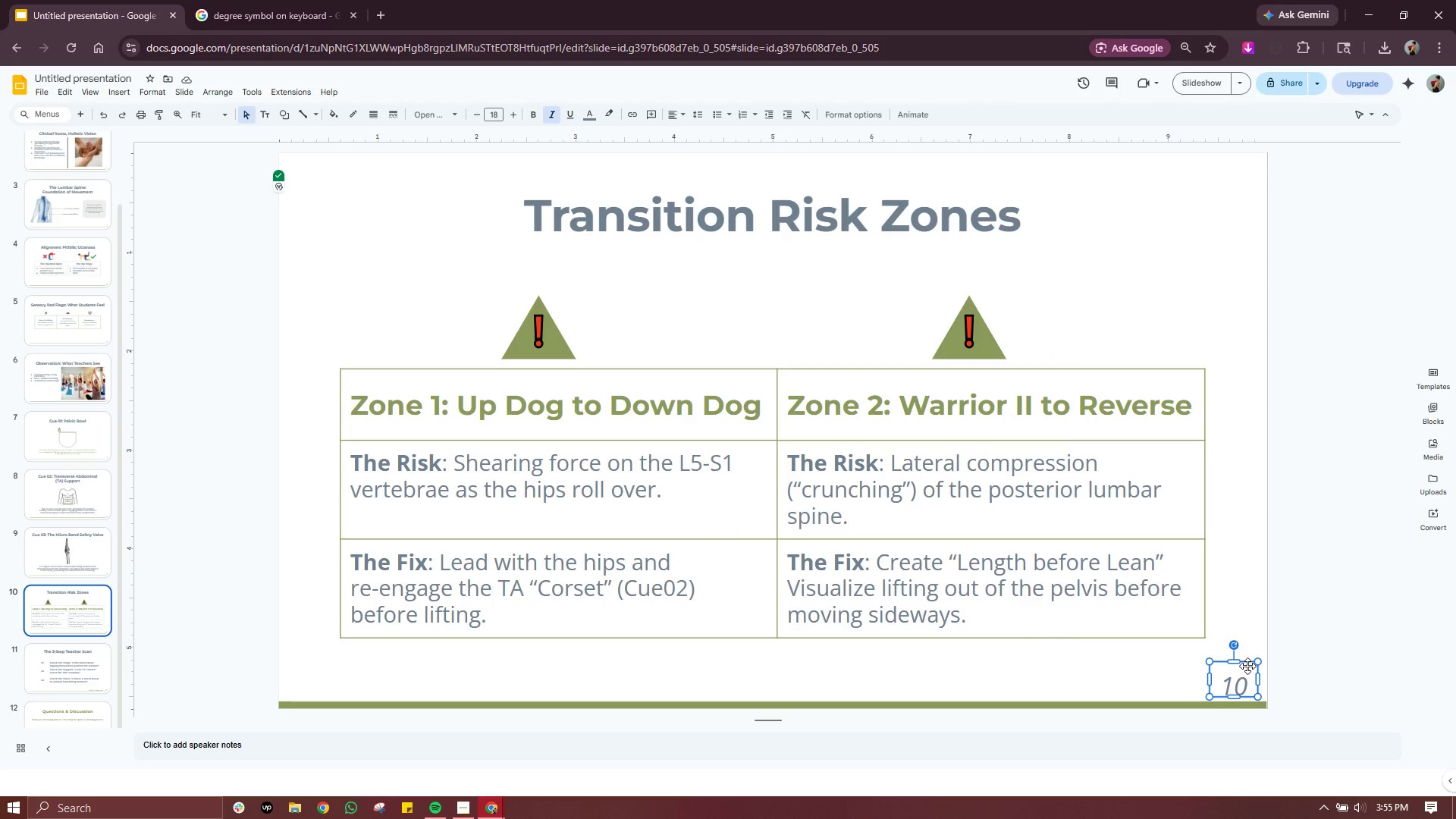 
key(Control+ControlLeft)
 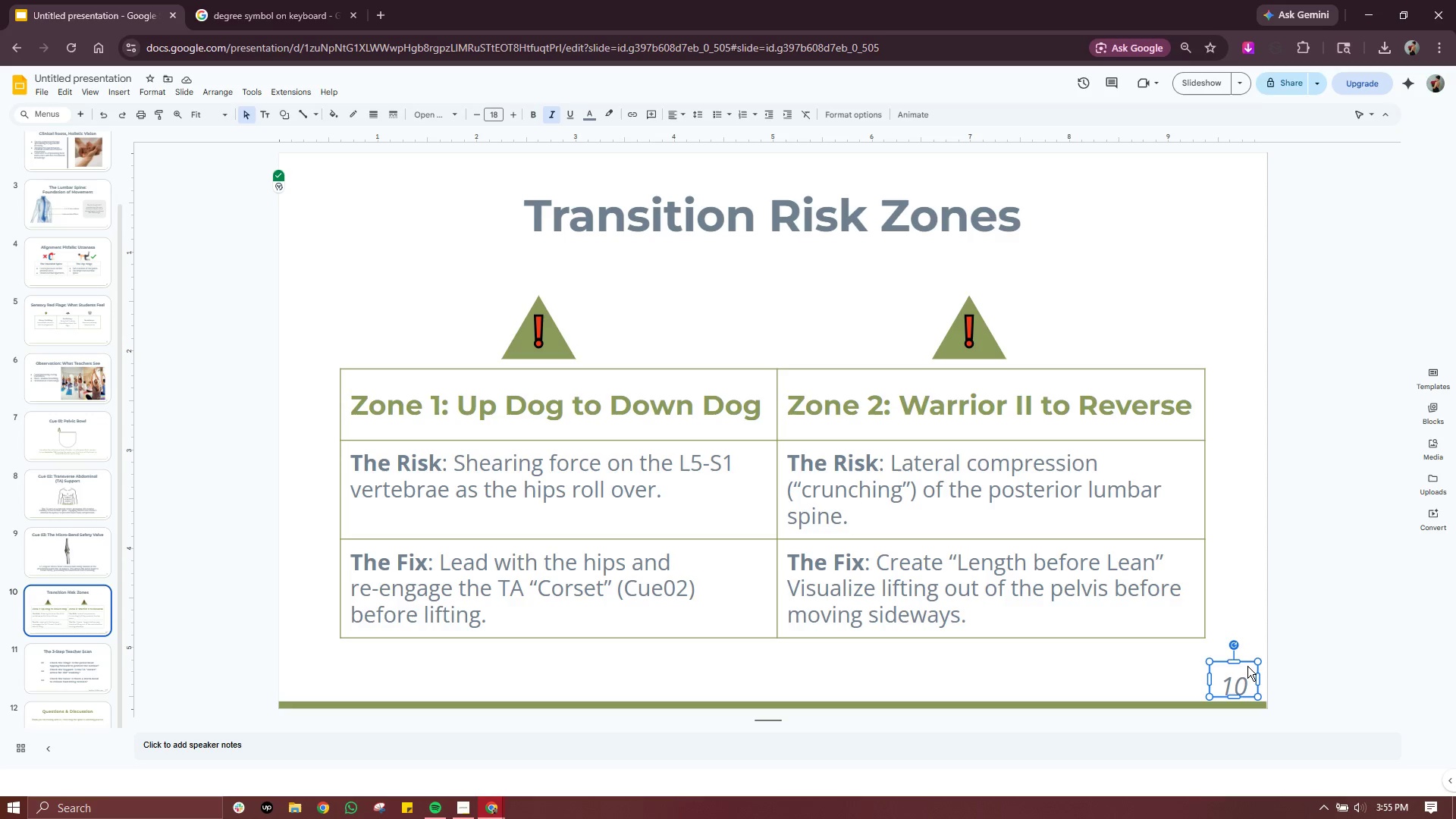 
key(Control+C)
 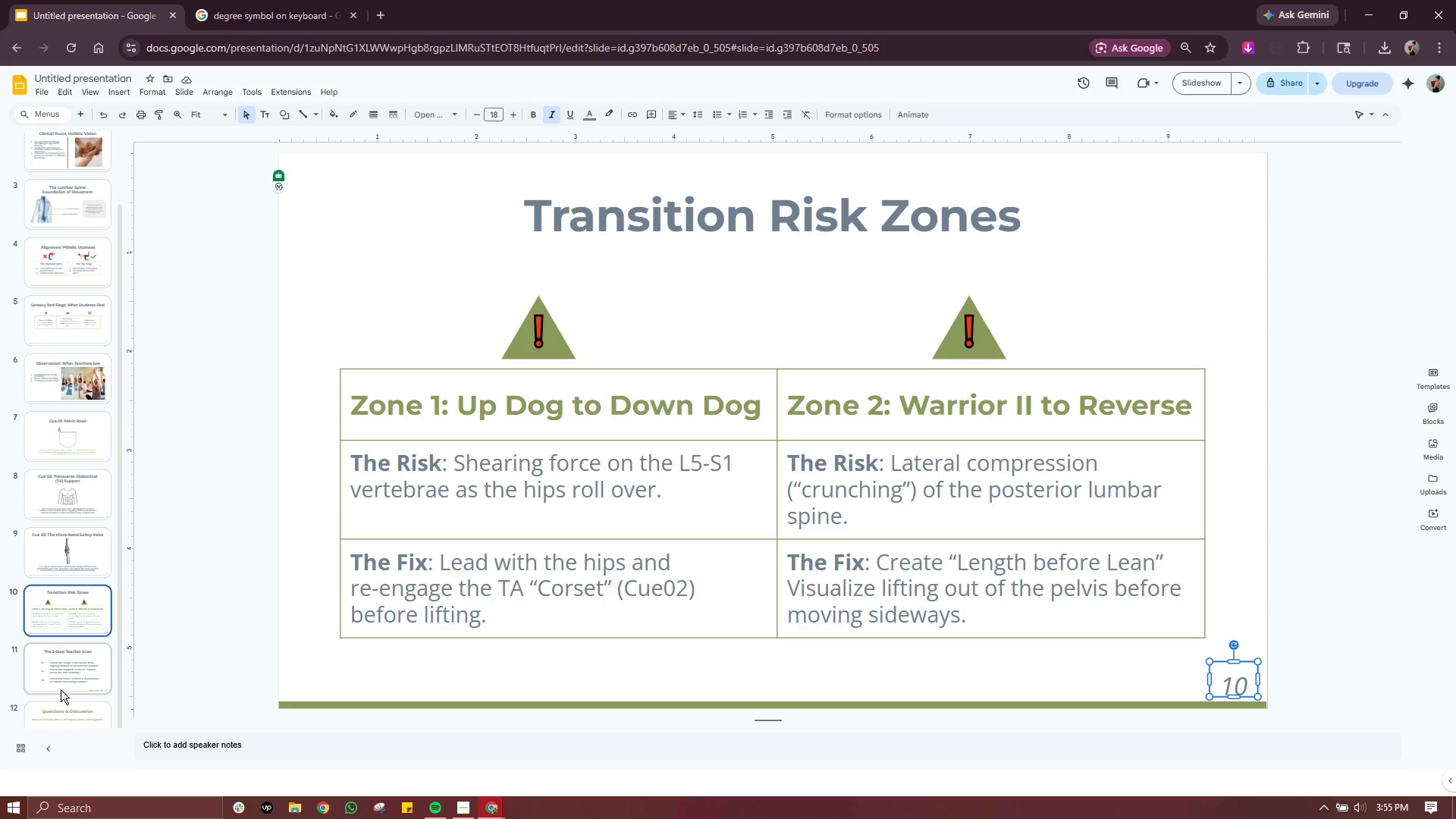 
left_click([70, 716])
 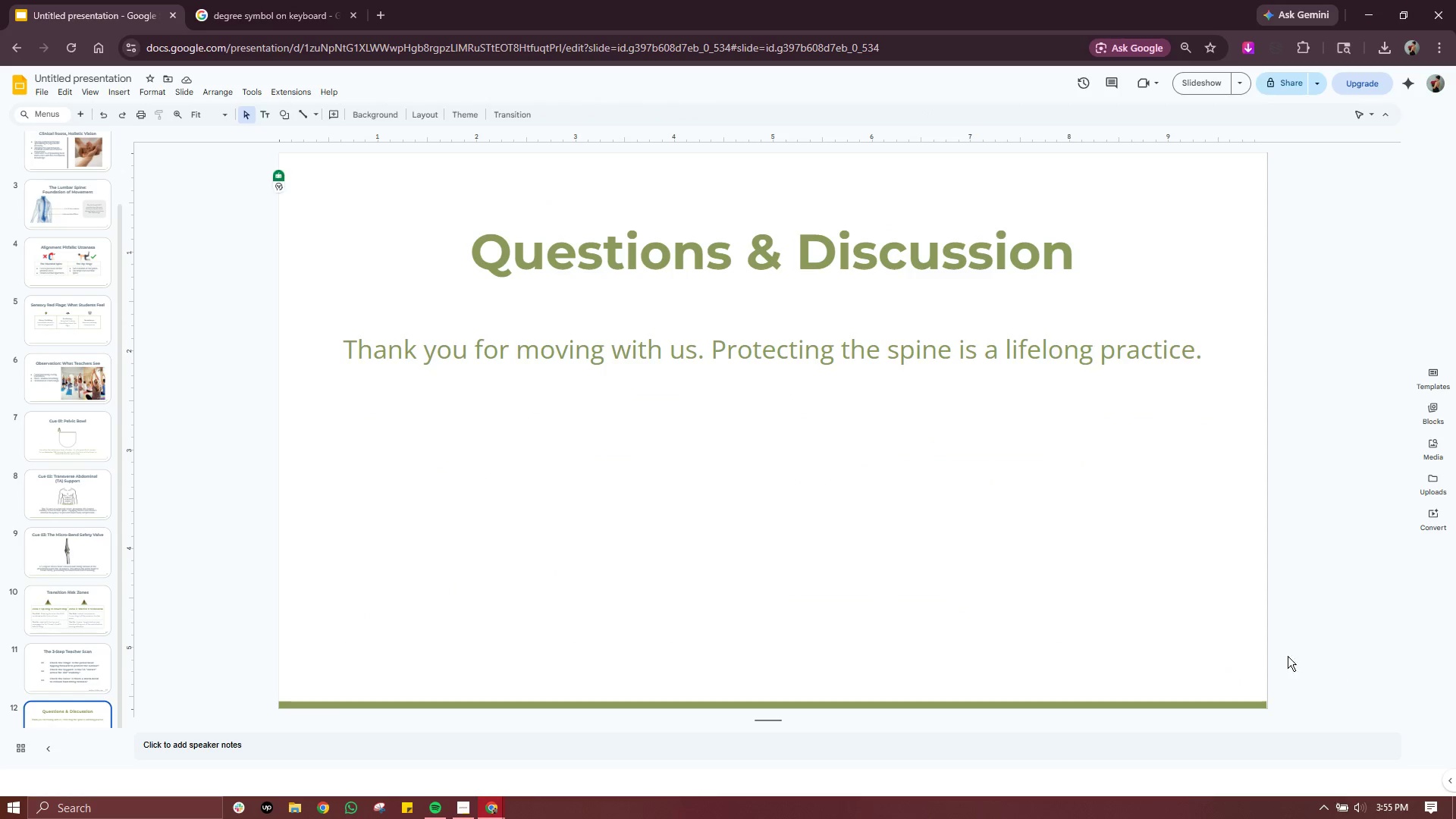 
left_click([1259, 650])
 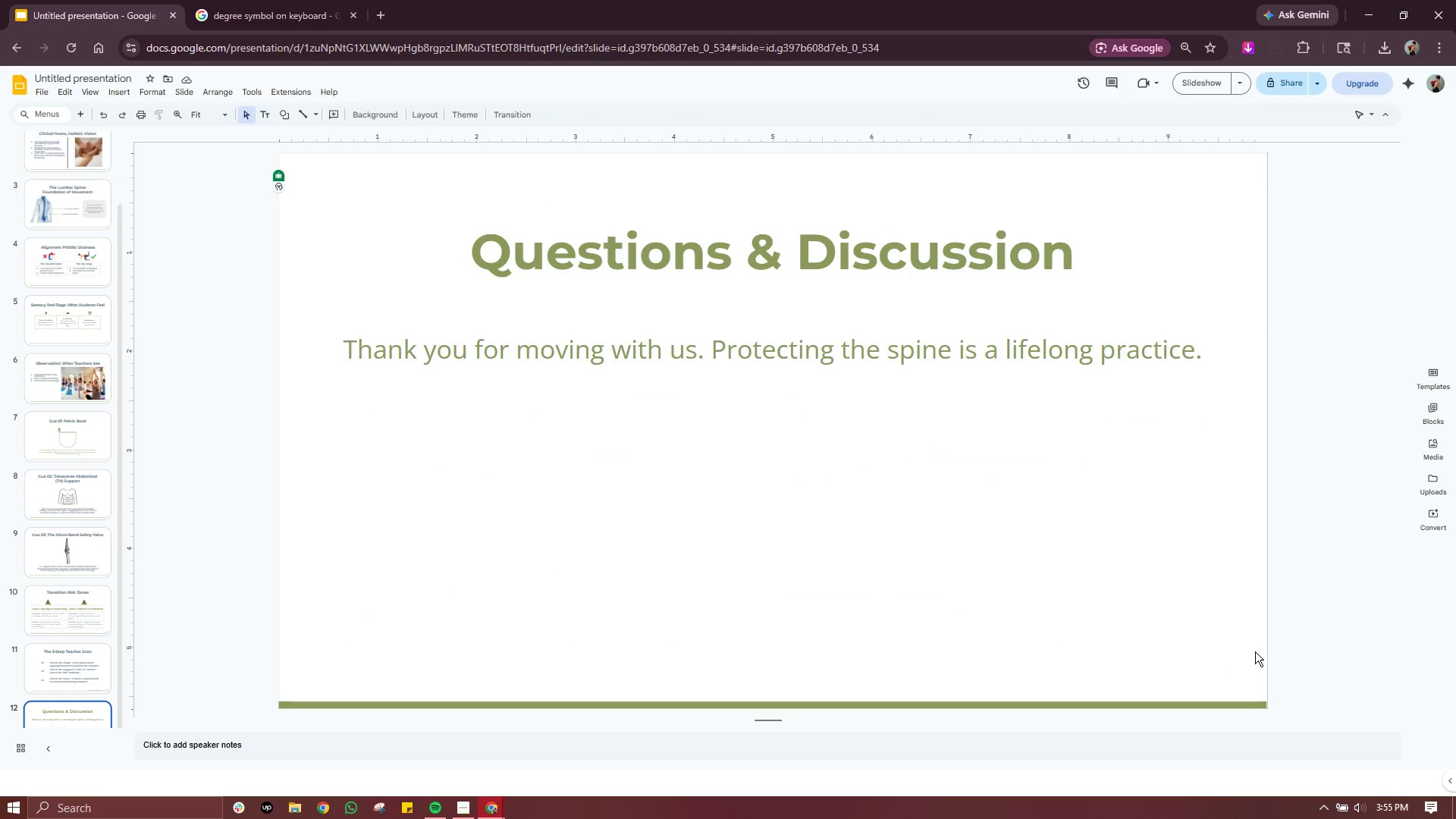 
key(Control+ControlLeft)
 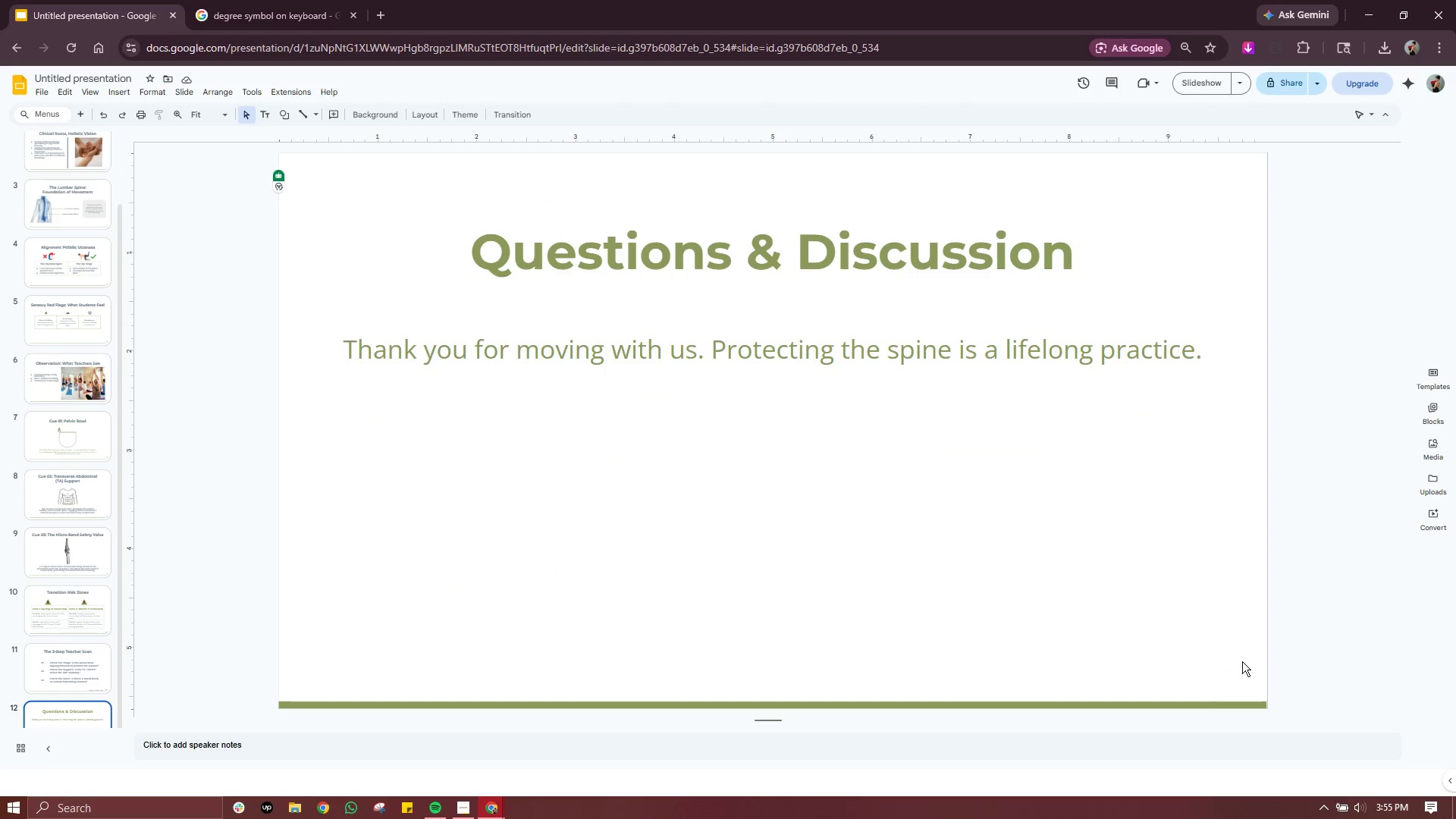 
key(Control+V)
 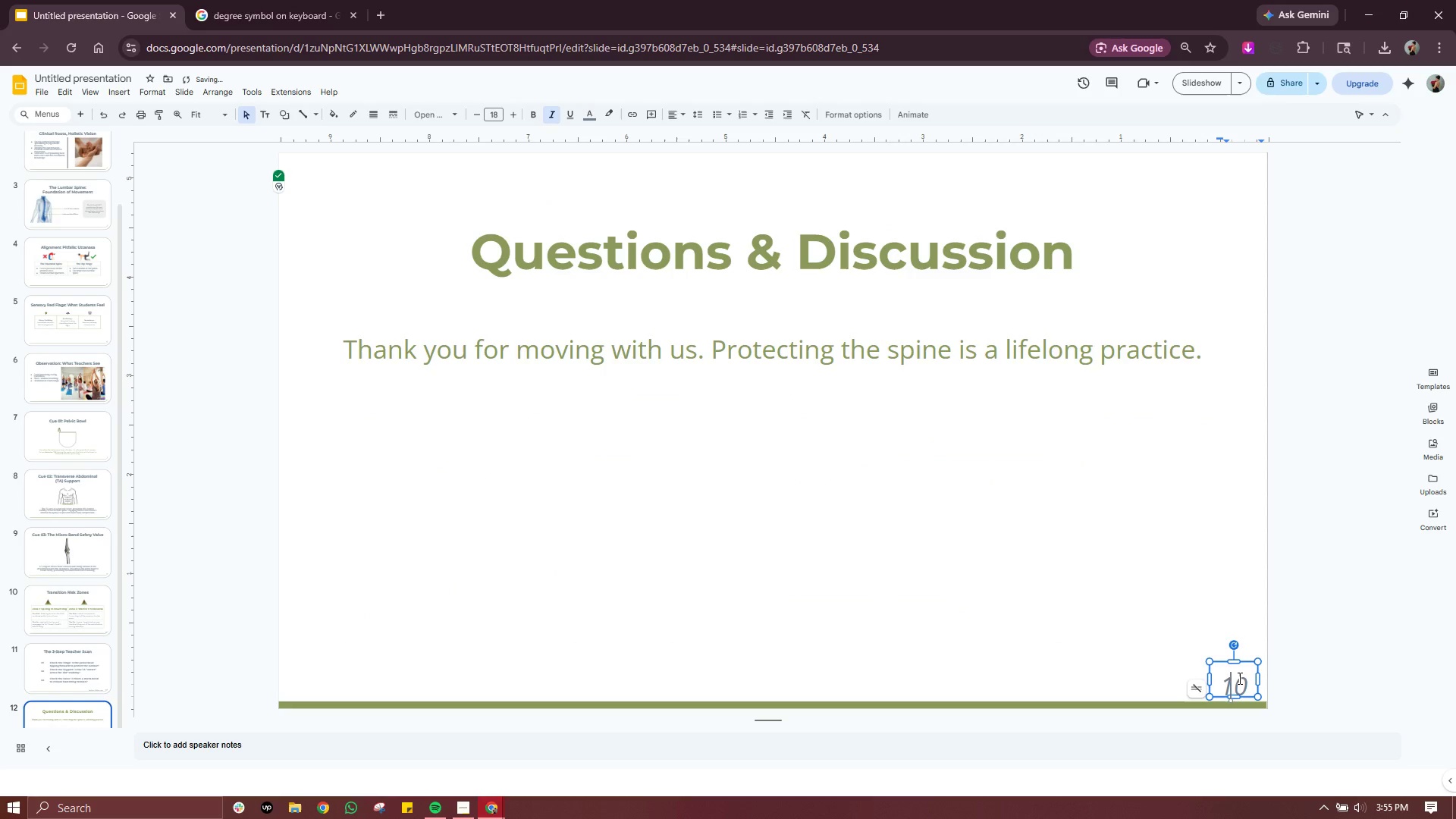 
double_click([1238, 678])
 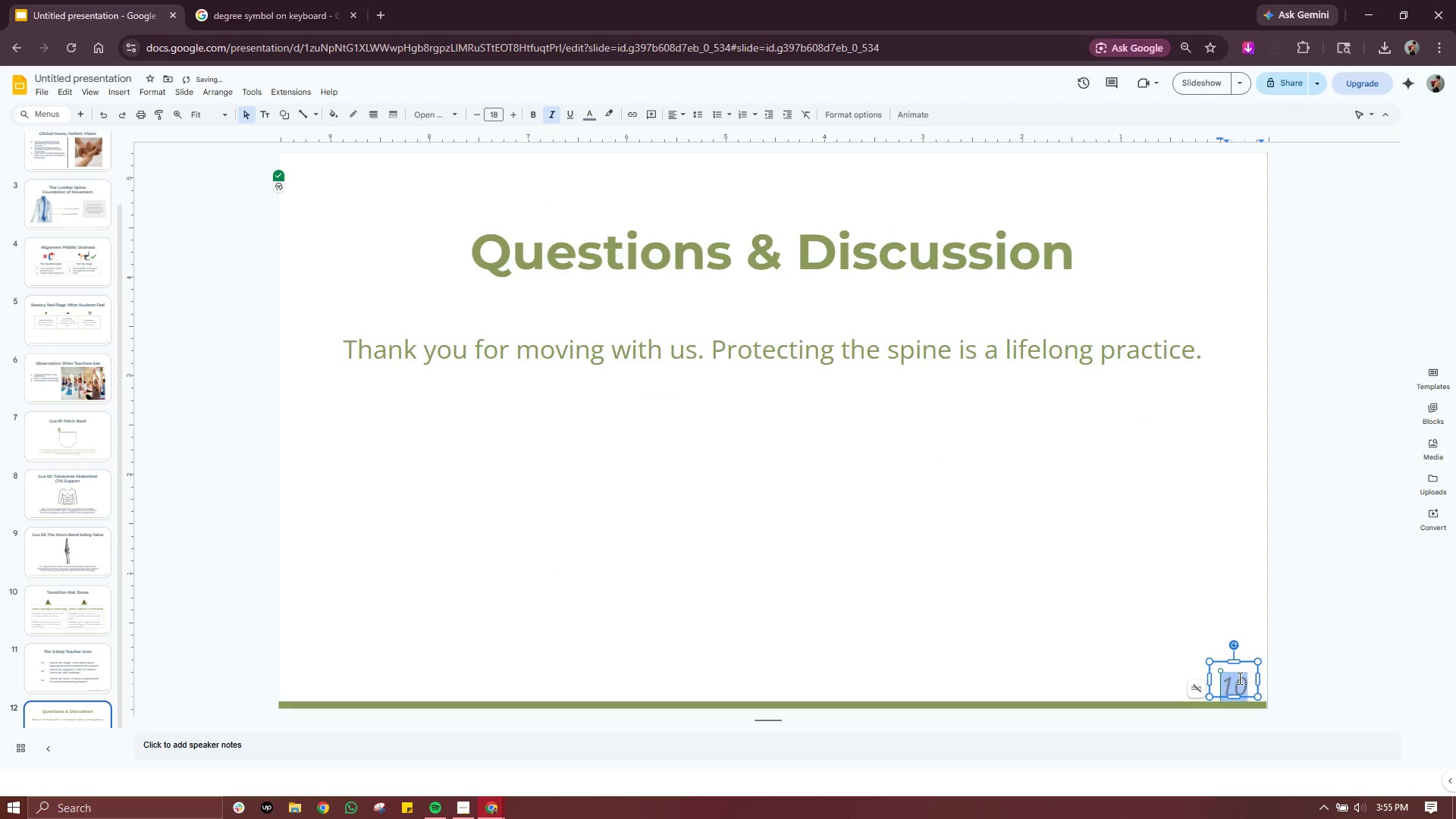 
triple_click([1238, 678])
 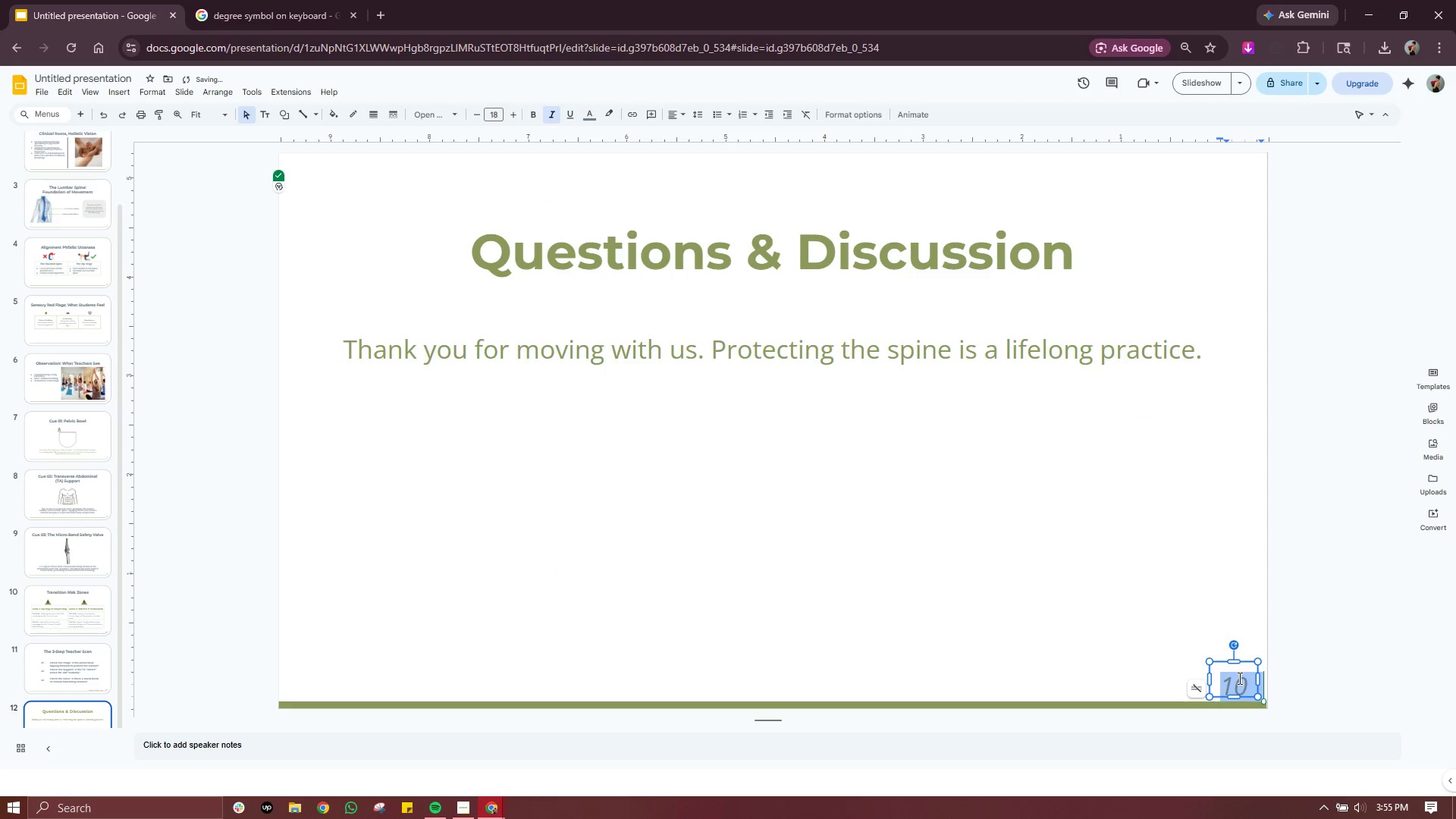 
type(12)
 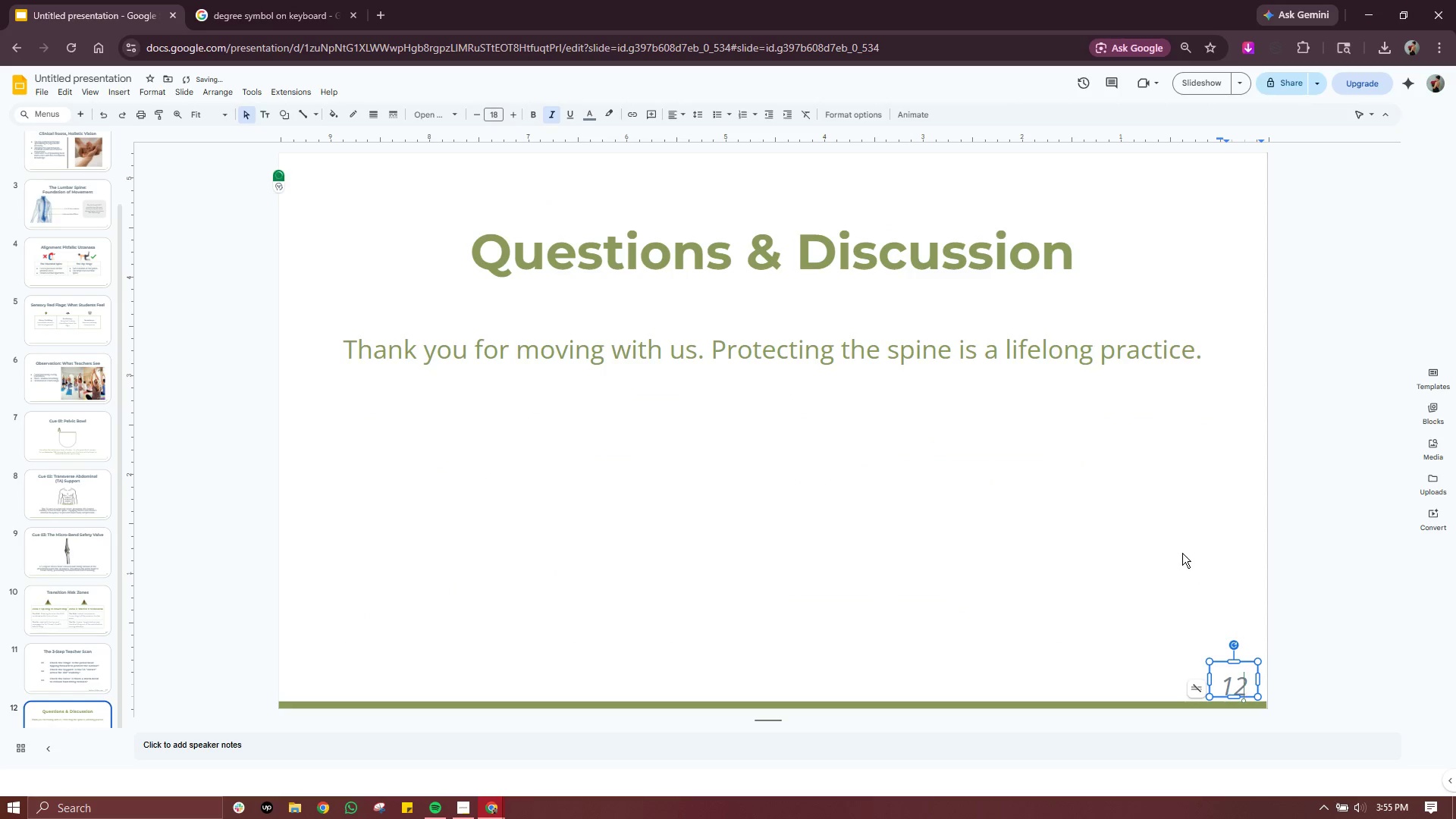 
left_click([1182, 553])
 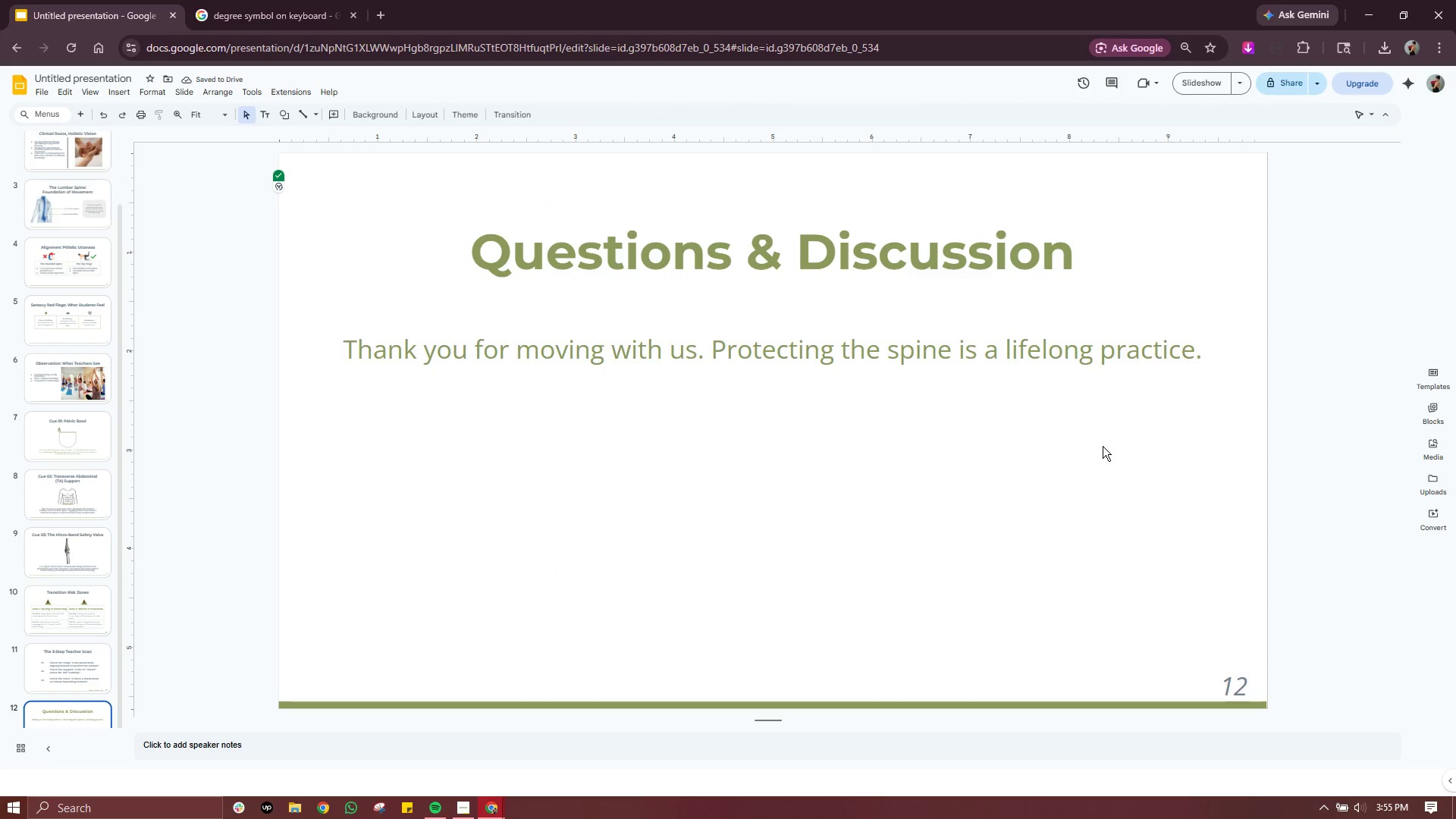 
left_click([864, 255])
 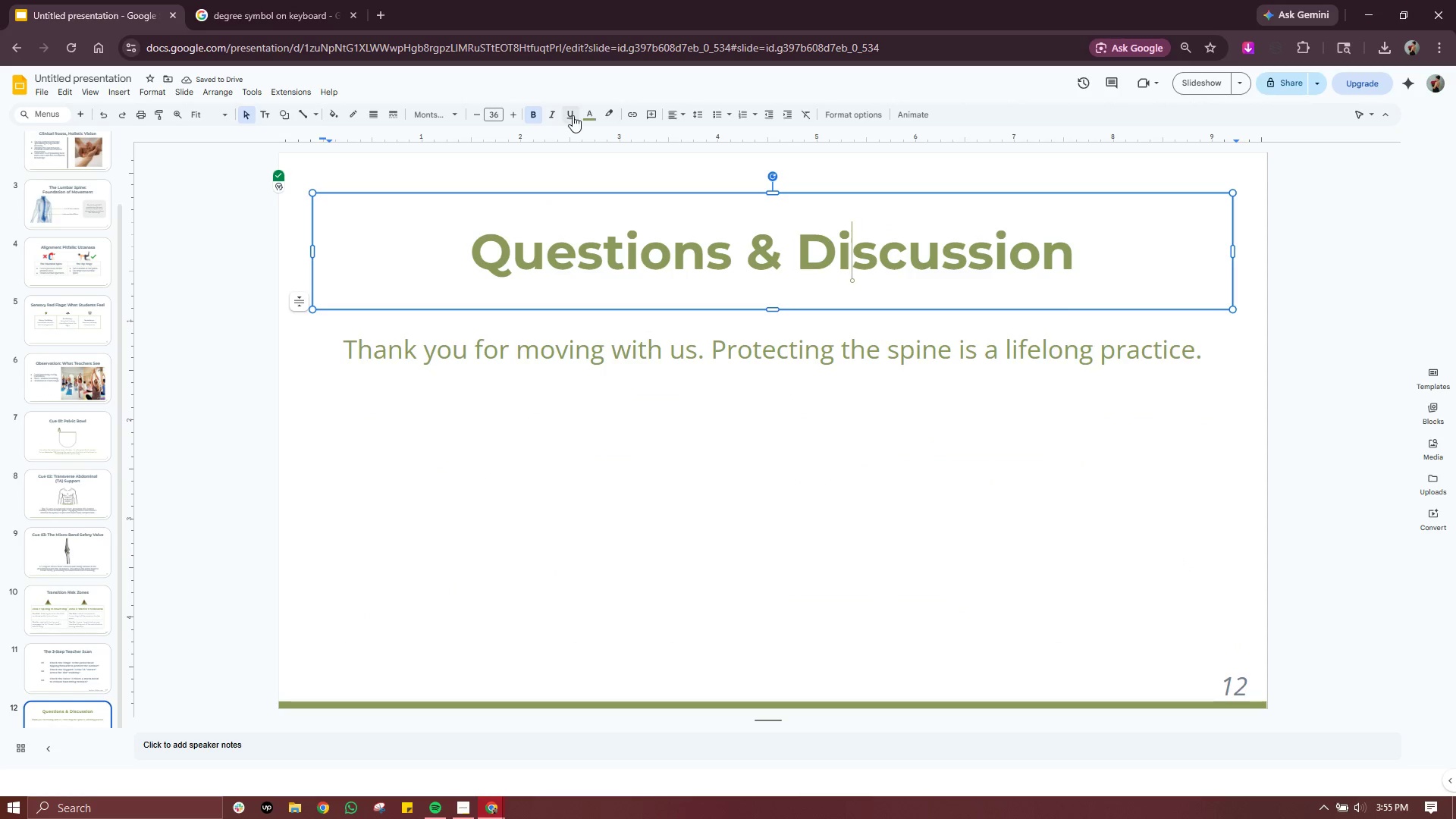 
left_click([585, 111])
 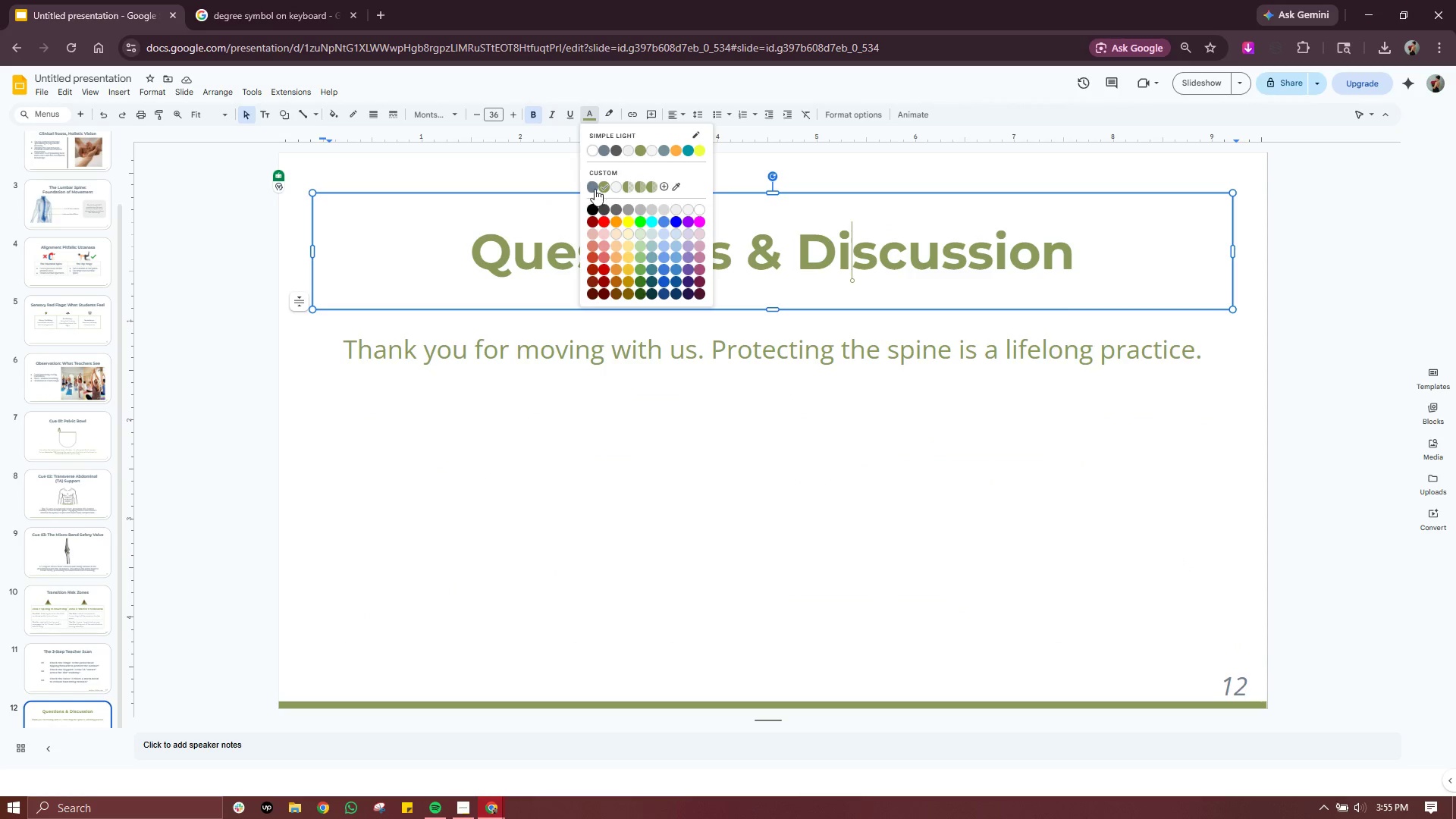 
left_click([588, 187])
 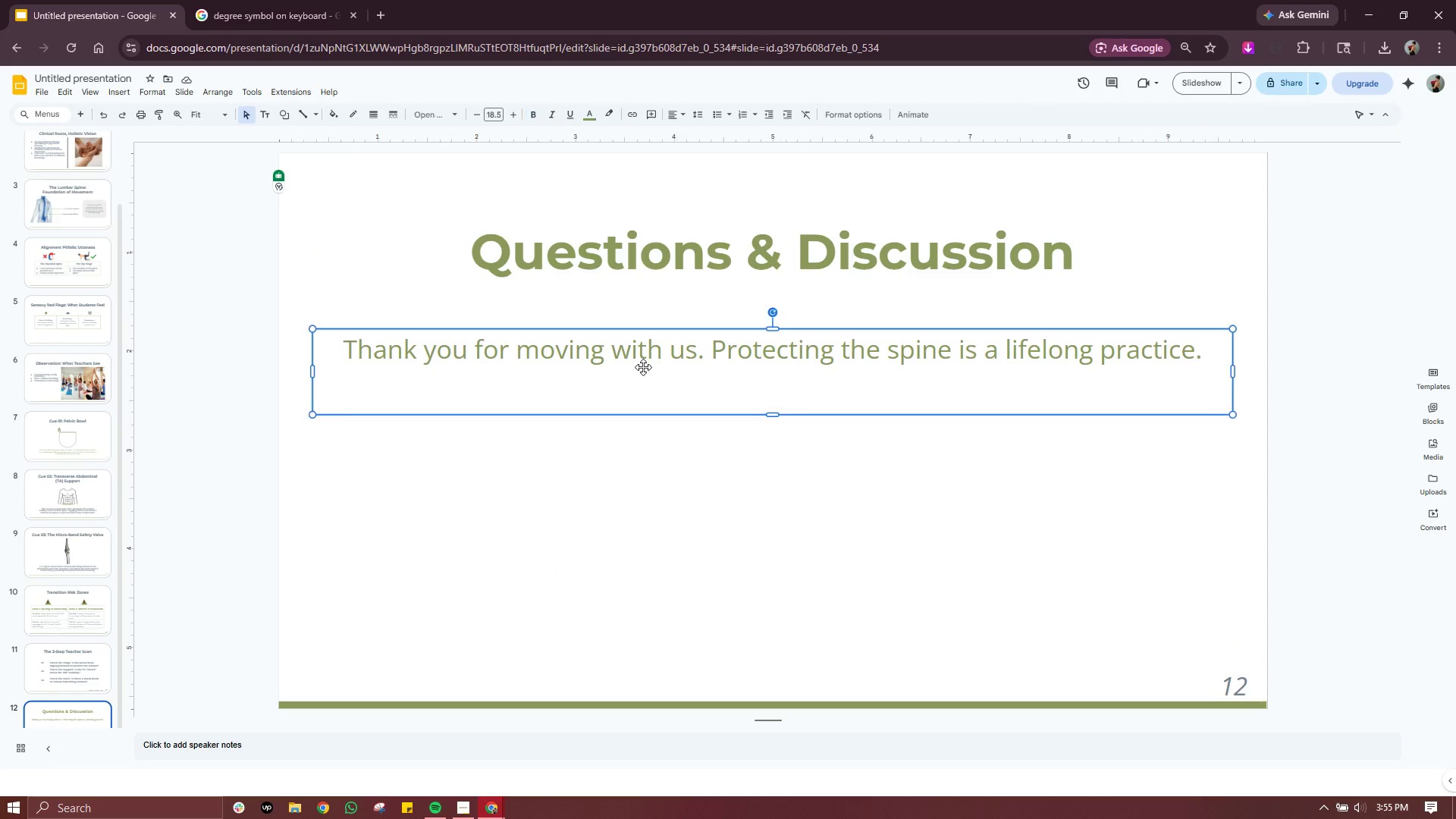 
double_click([643, 367])
 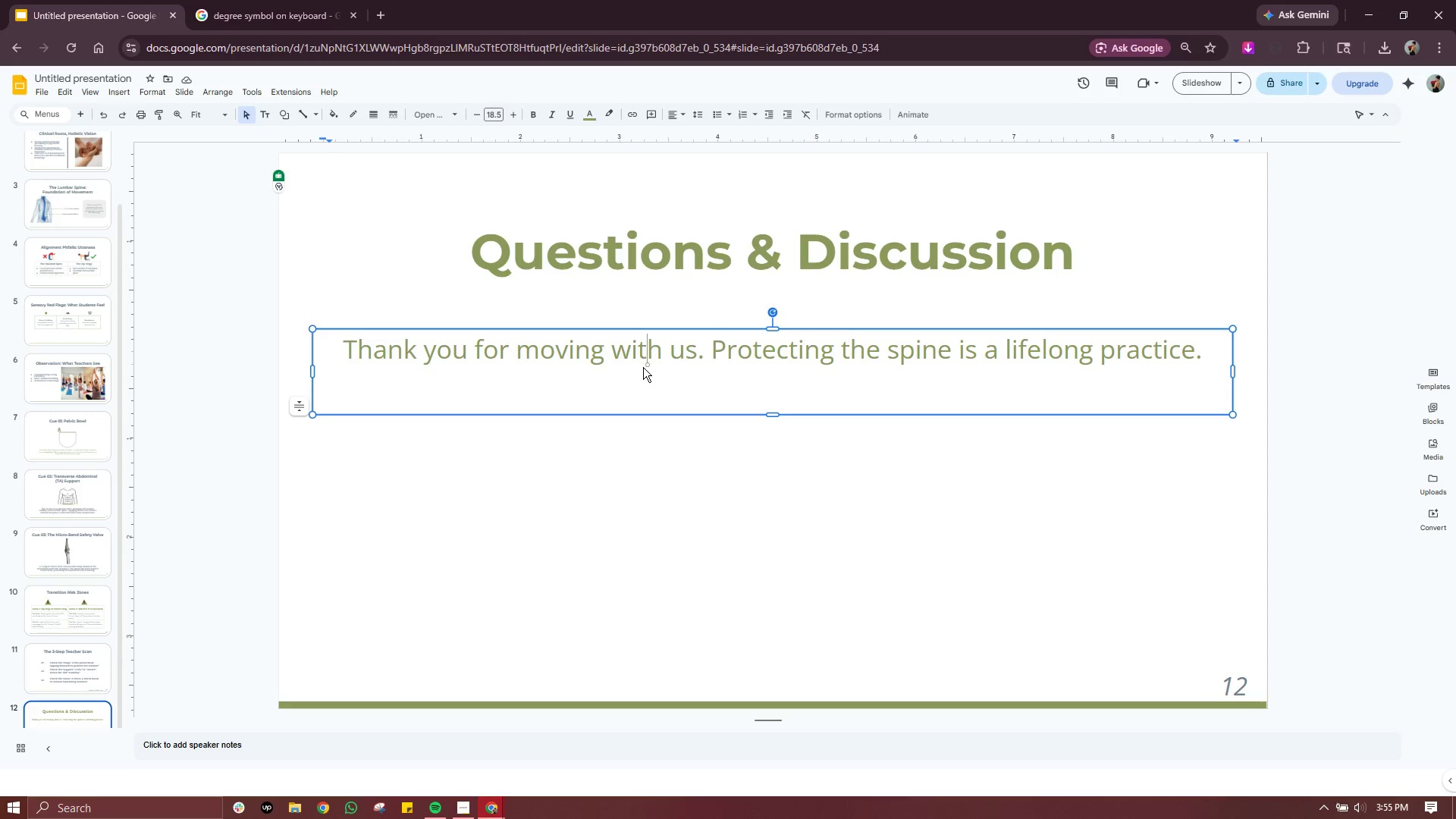 
triple_click([643, 367])
 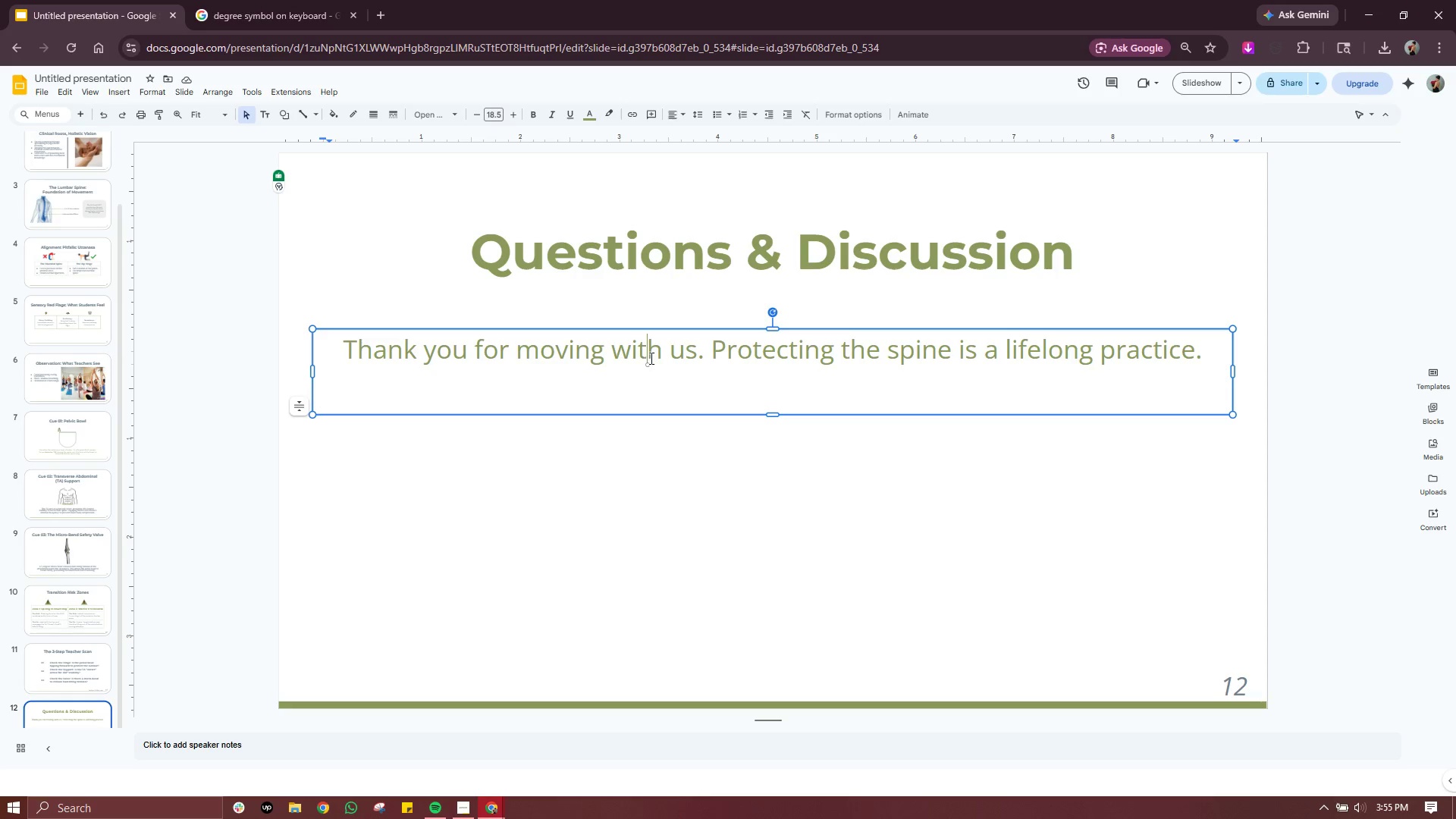 
triple_click([650, 358])
 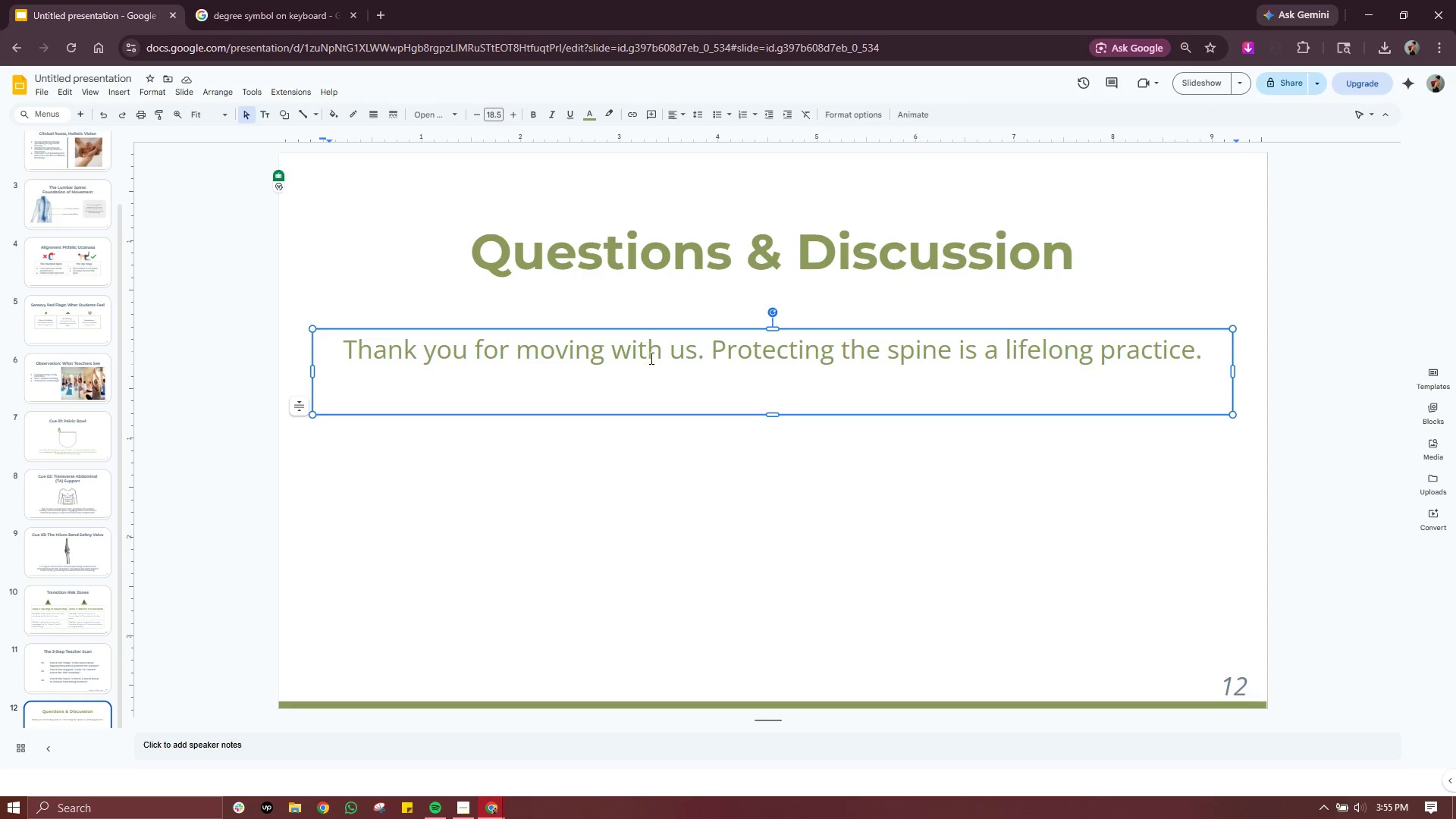 
triple_click([650, 358])
 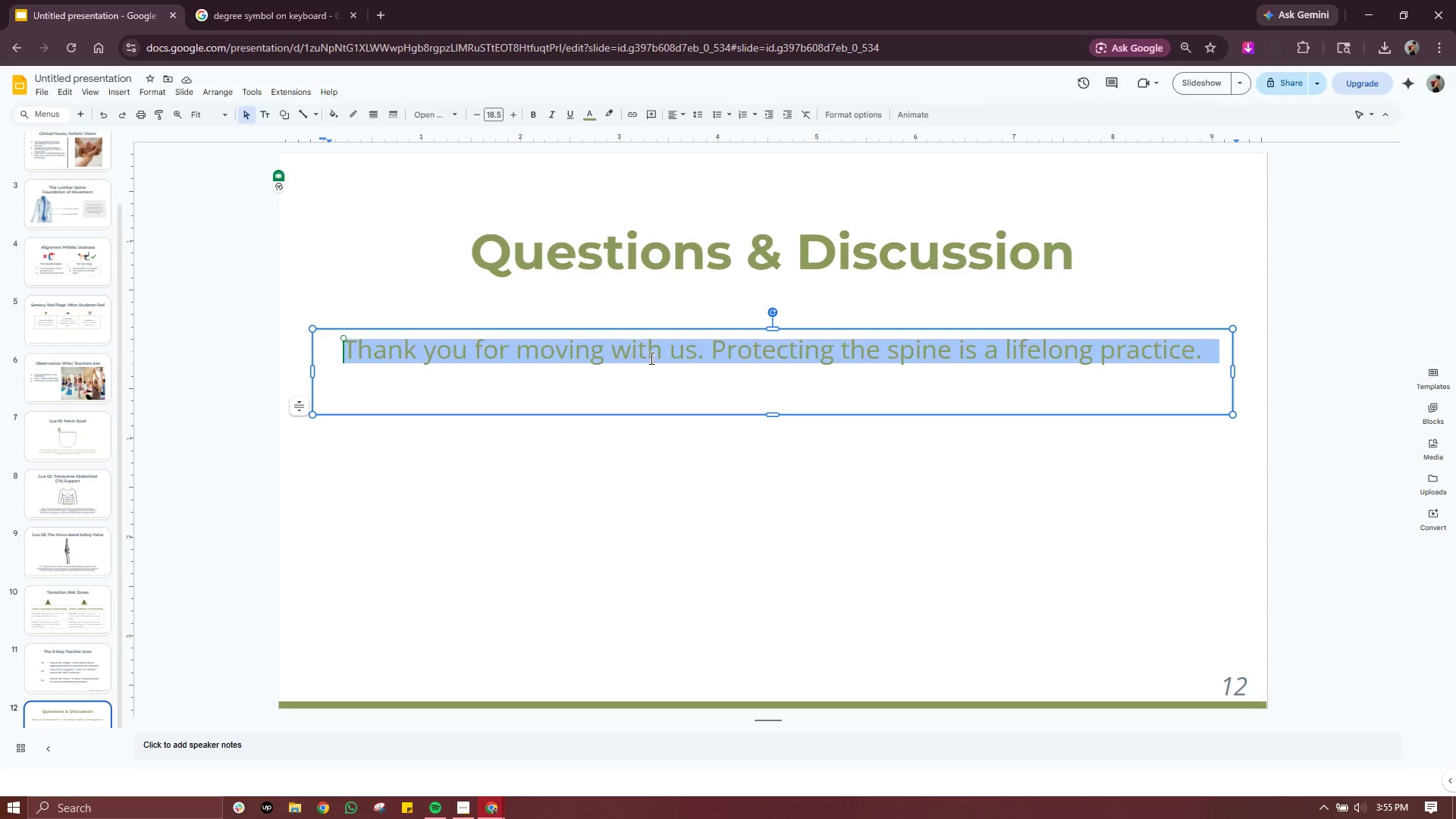 
triple_click([650, 358])
 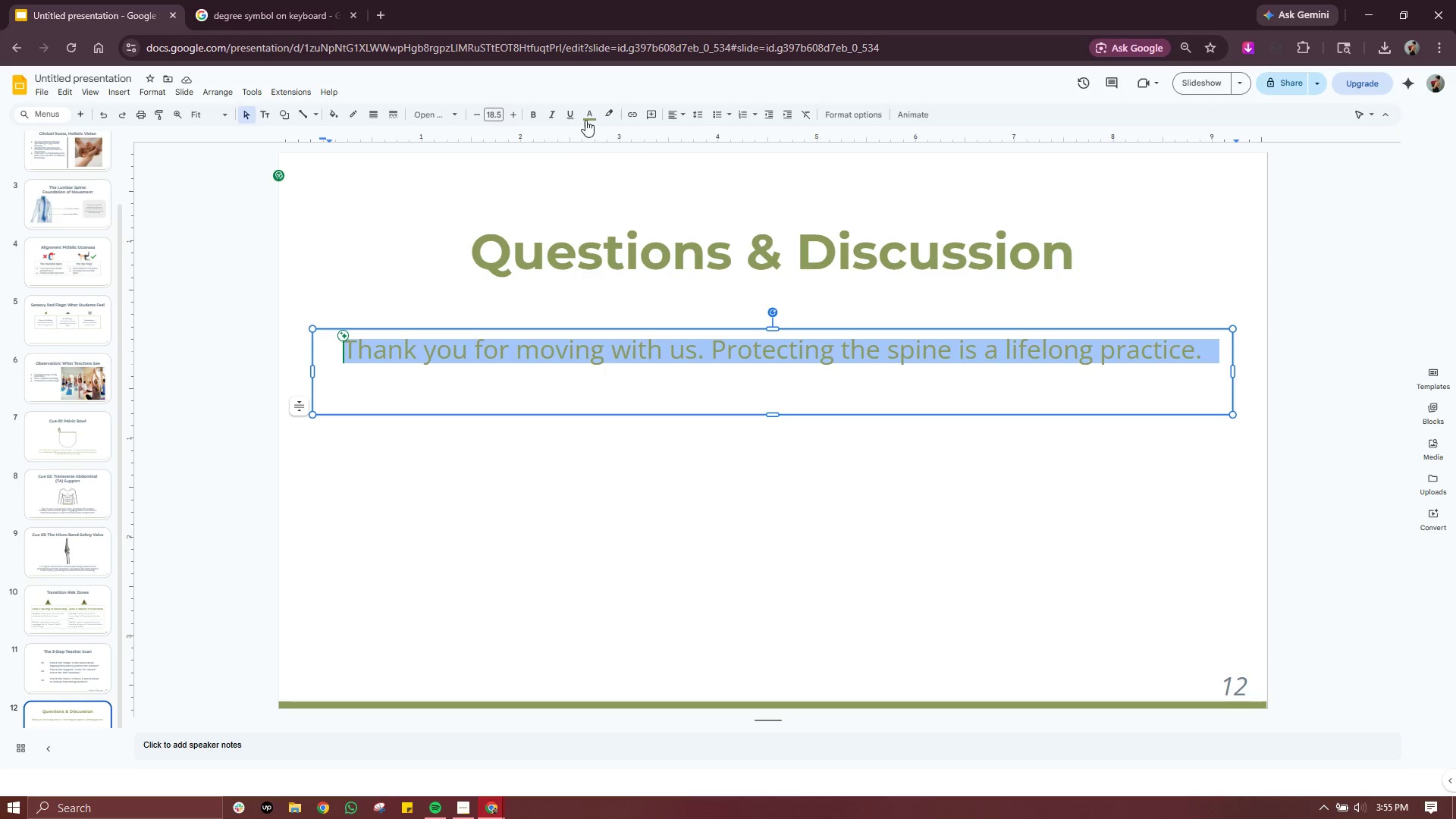 
left_click([588, 115])
 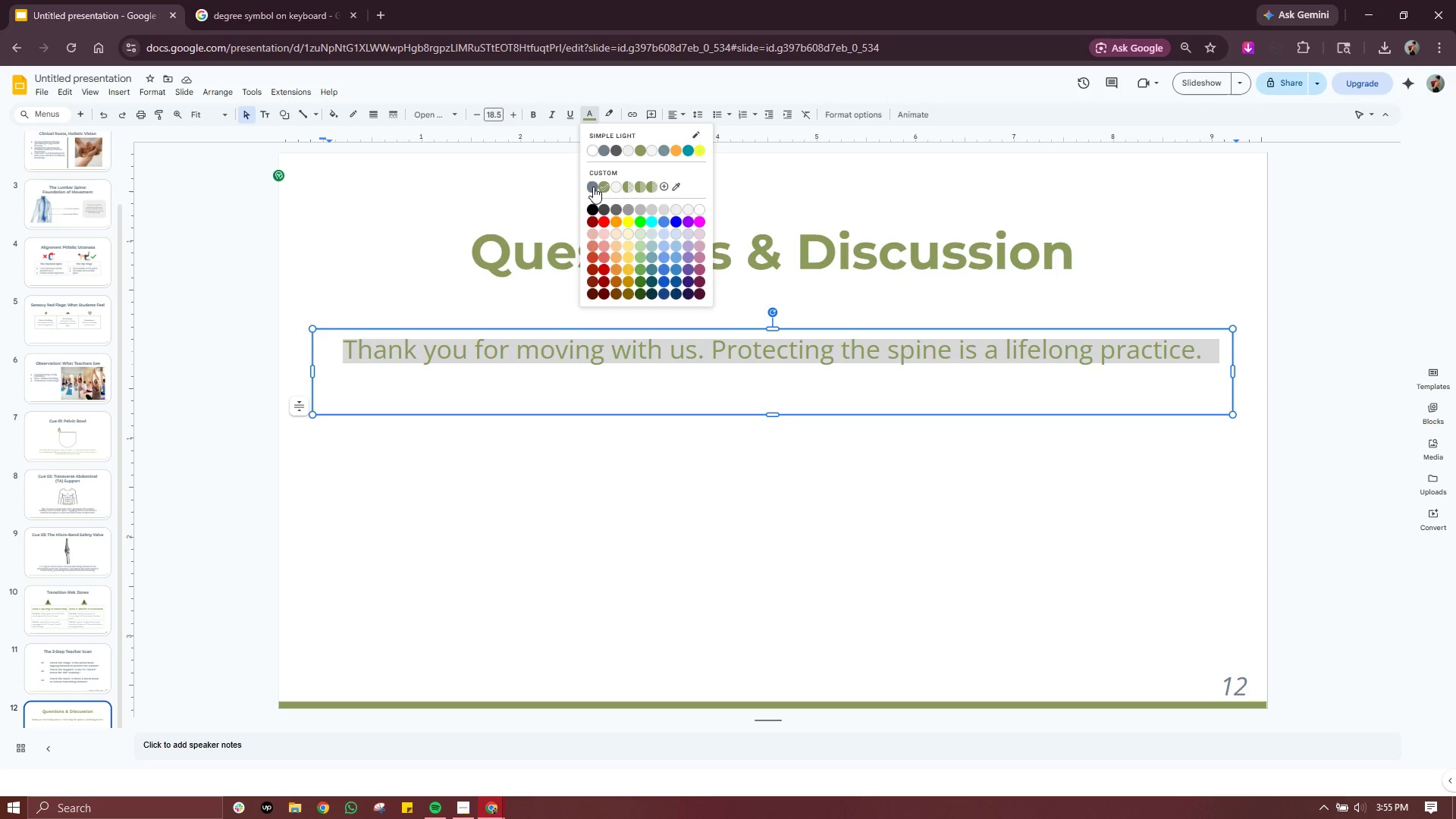 
left_click([593, 187])
 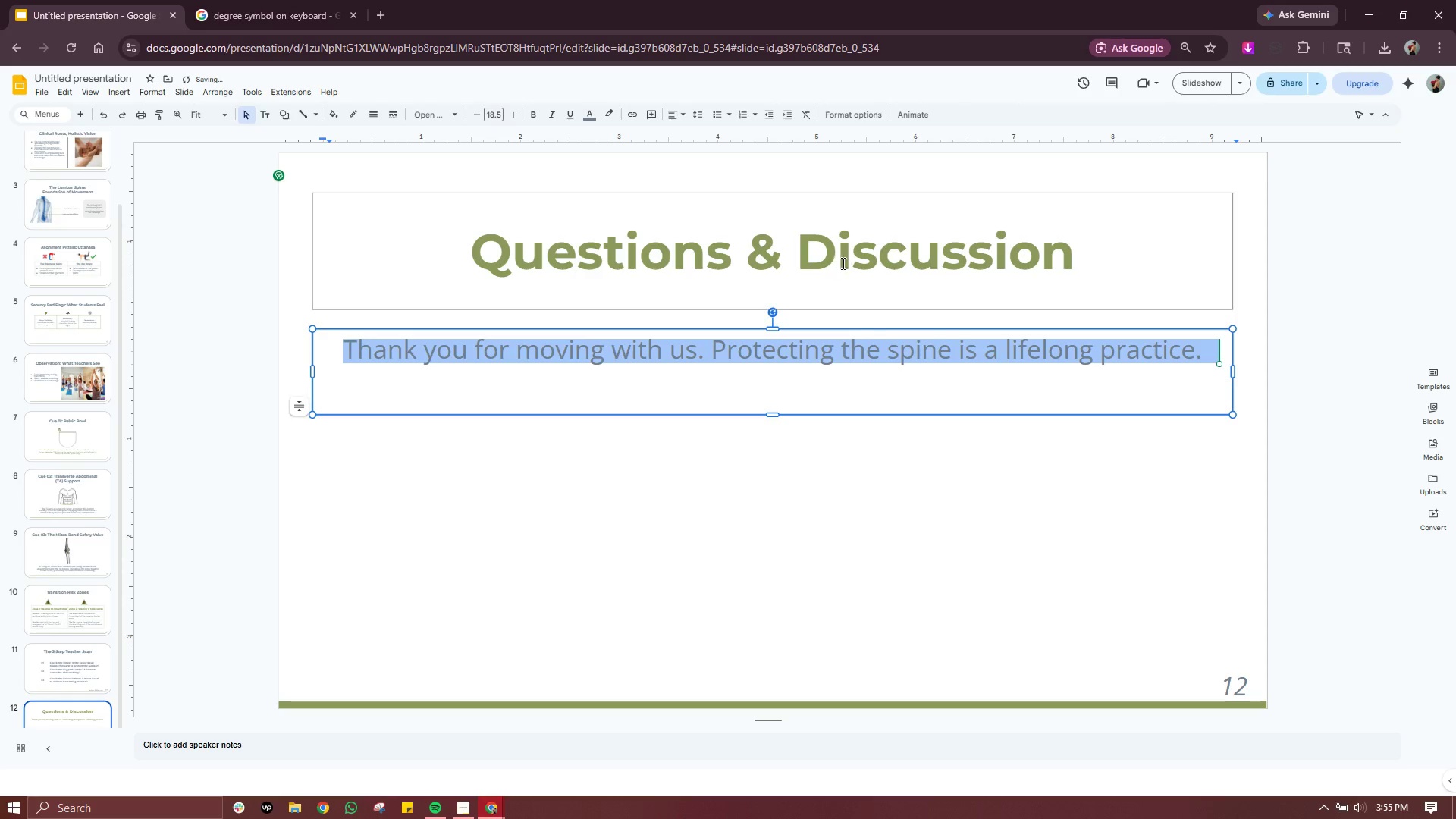 
double_click([842, 263])
 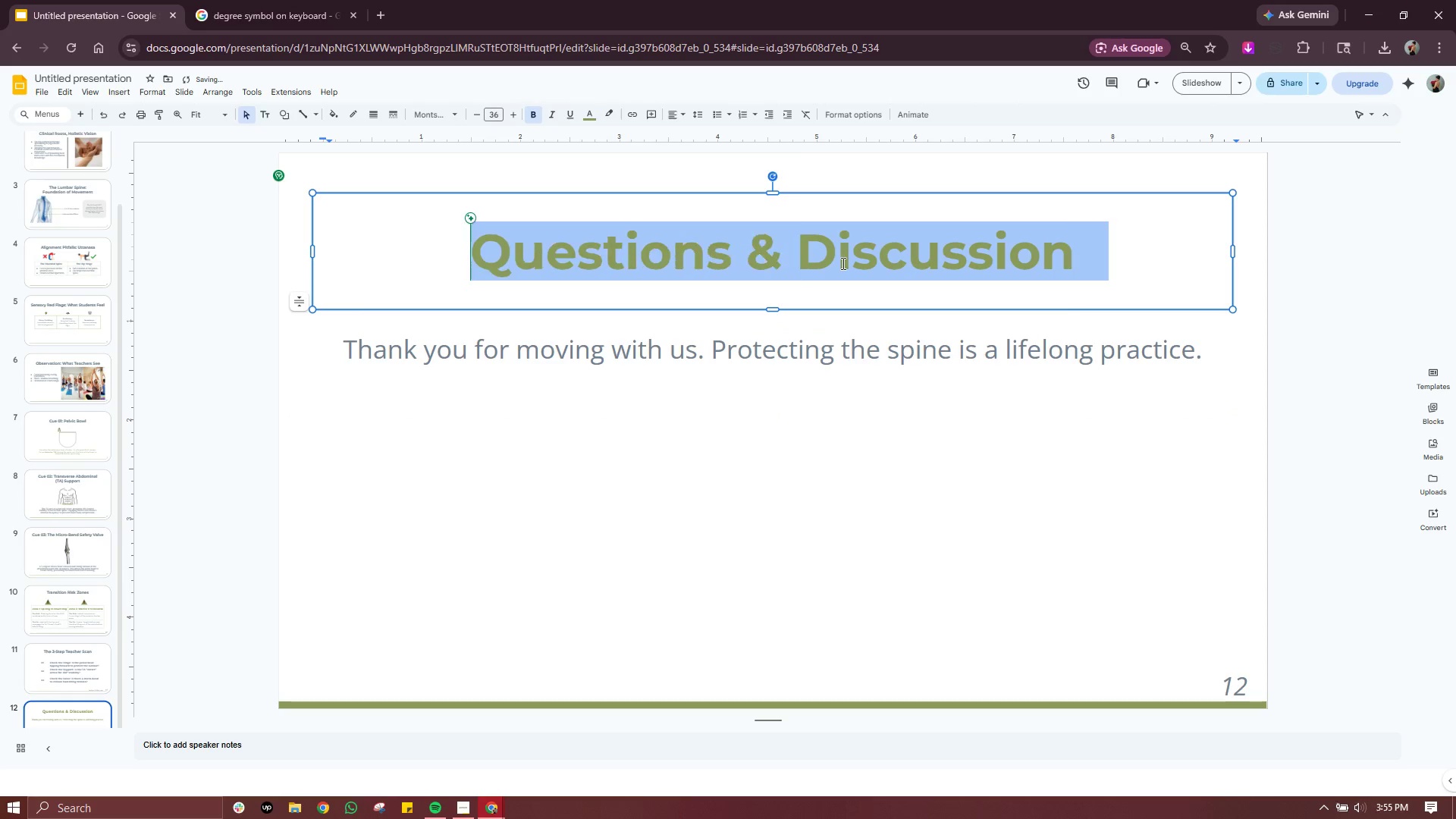 
triple_click([842, 263])
 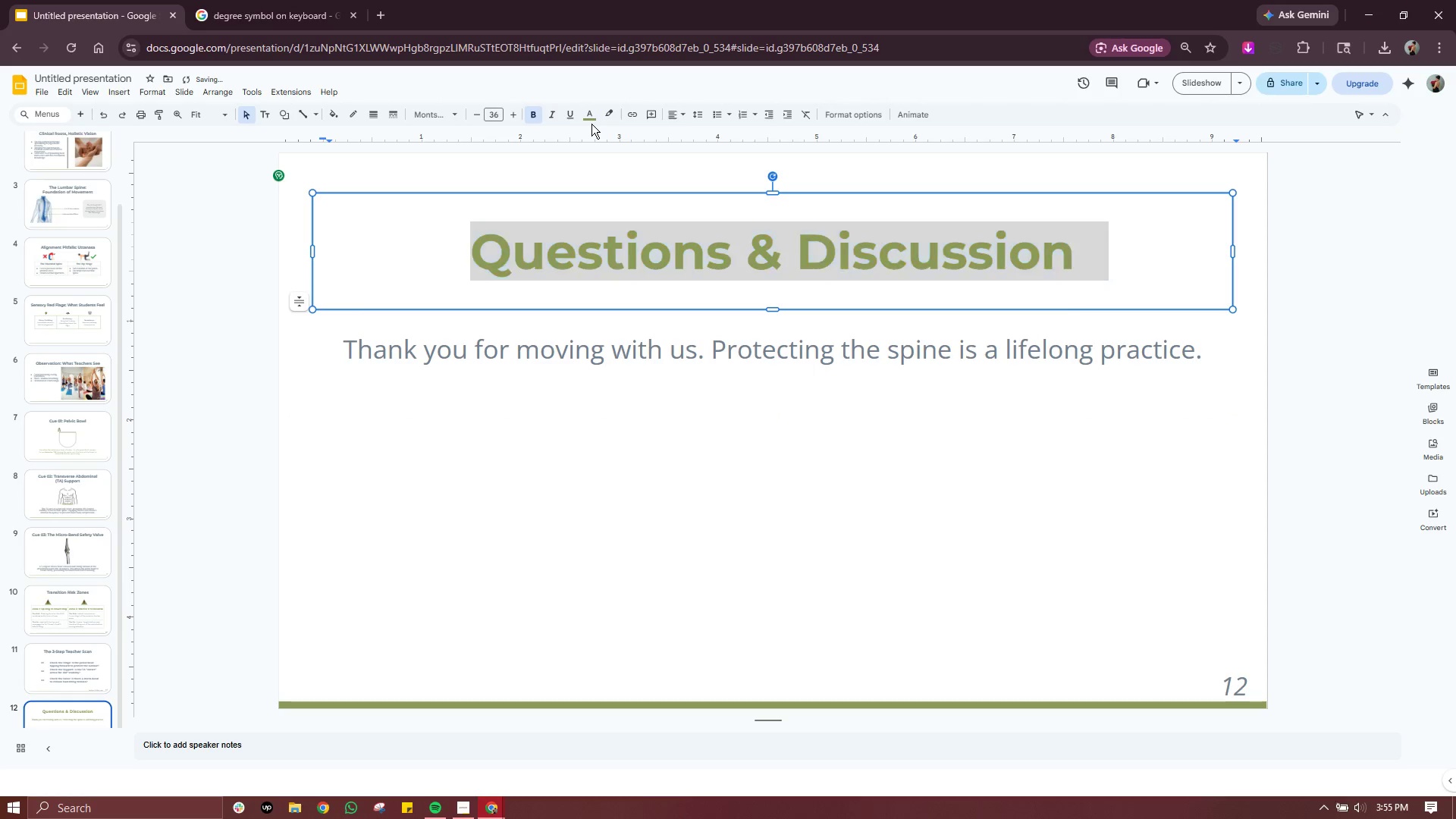 
double_click([591, 110])
 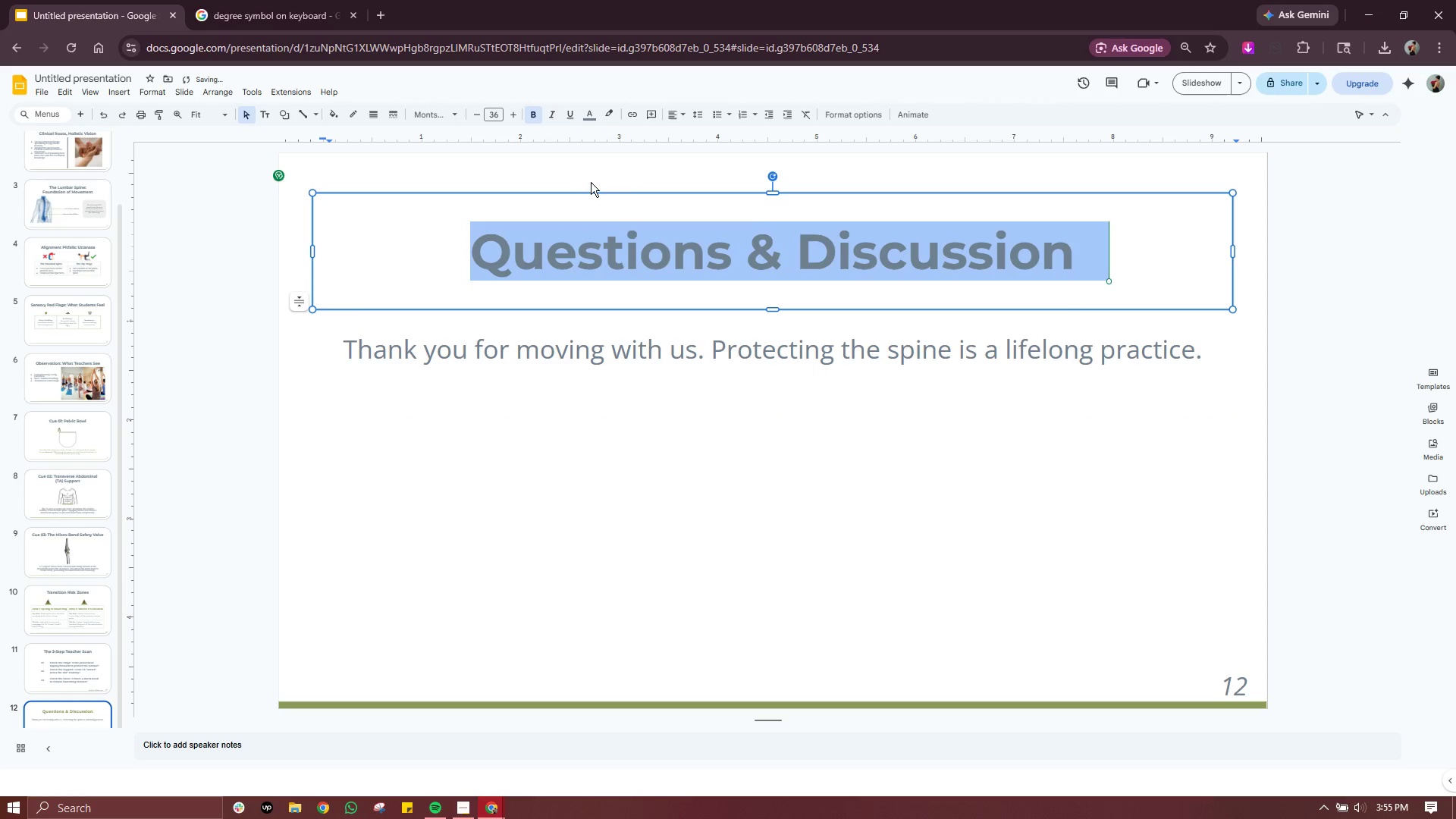 
left_click([959, 196])
 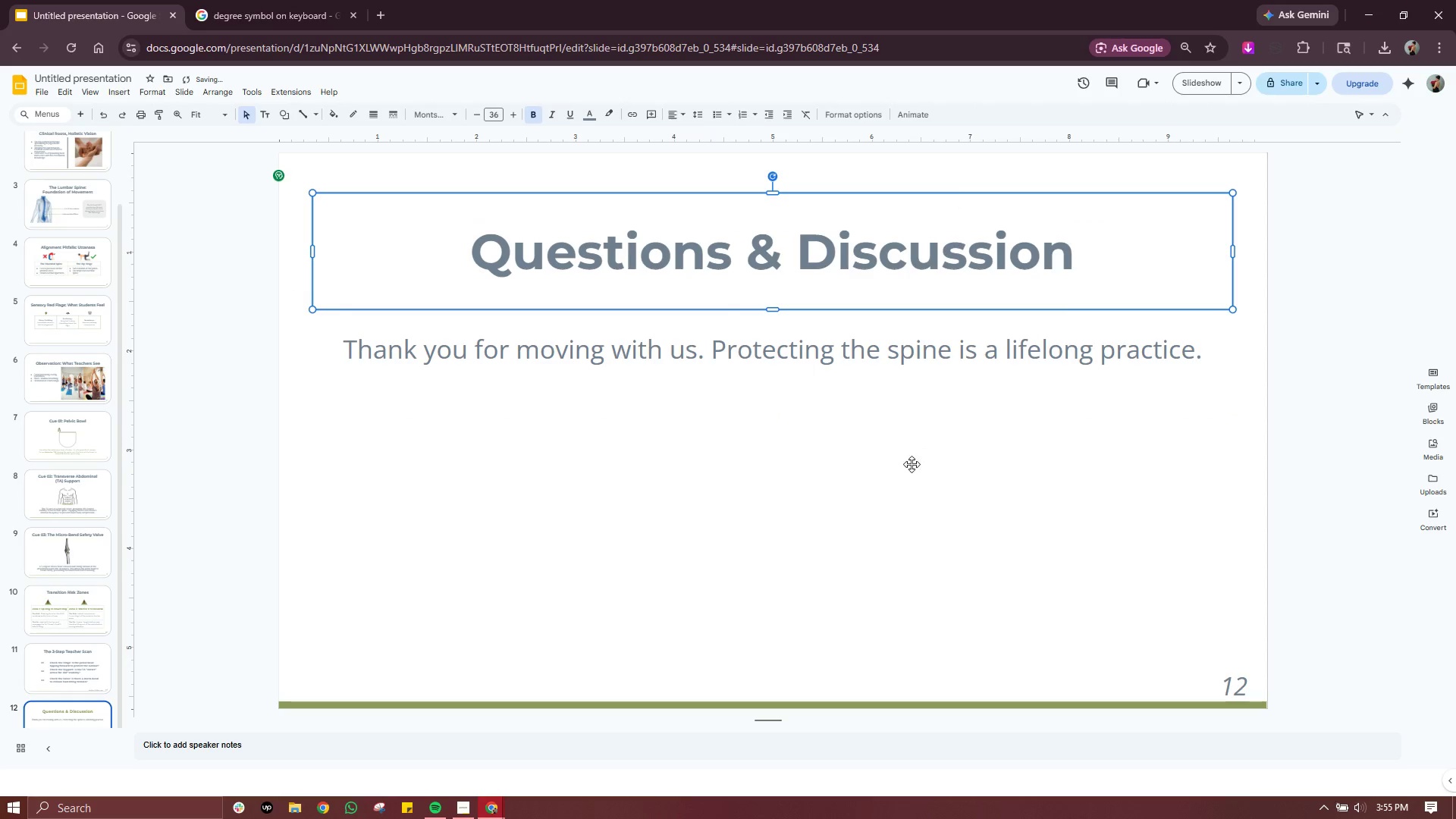 
left_click([911, 466])
 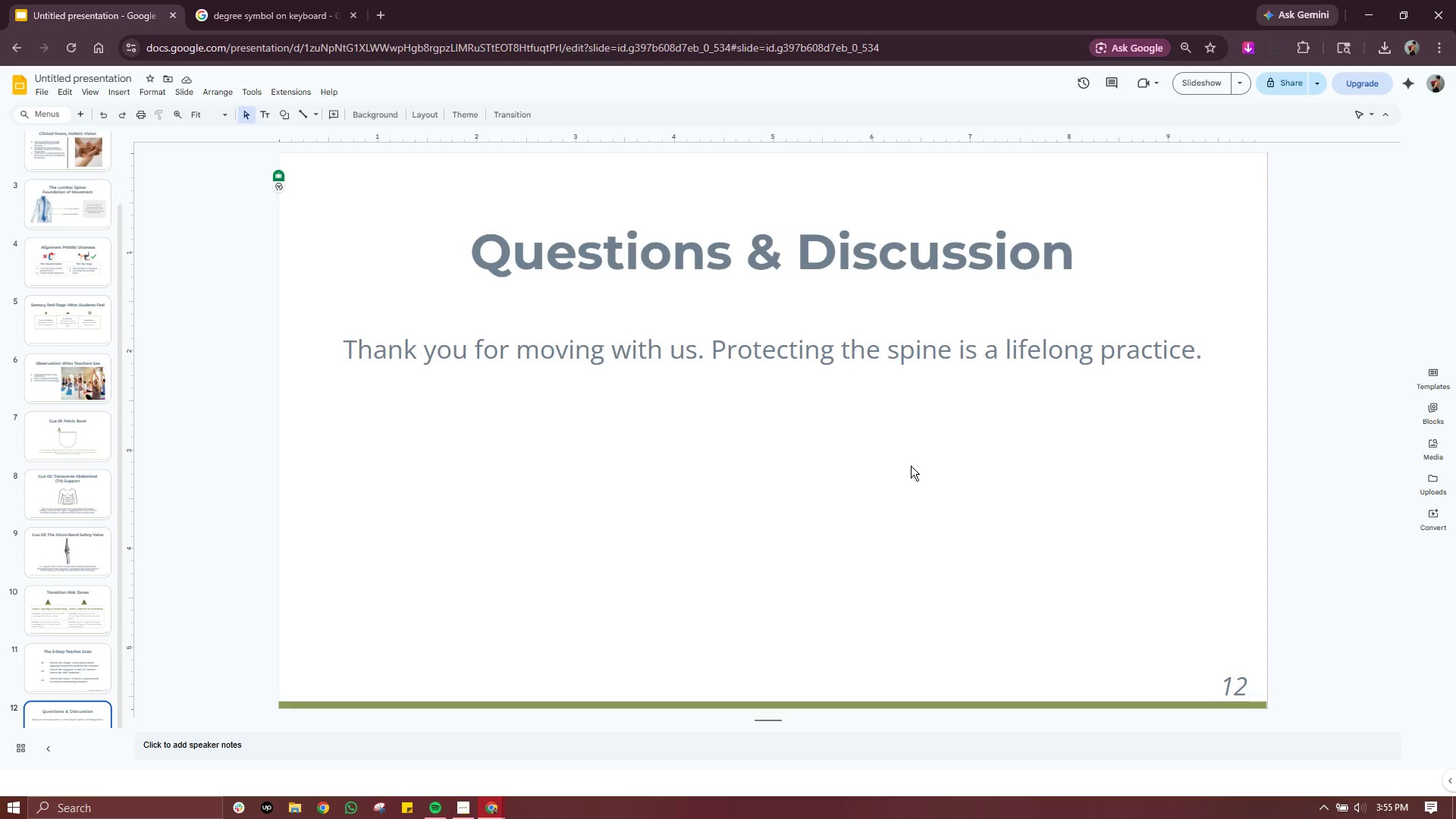 
wait(6.11)
 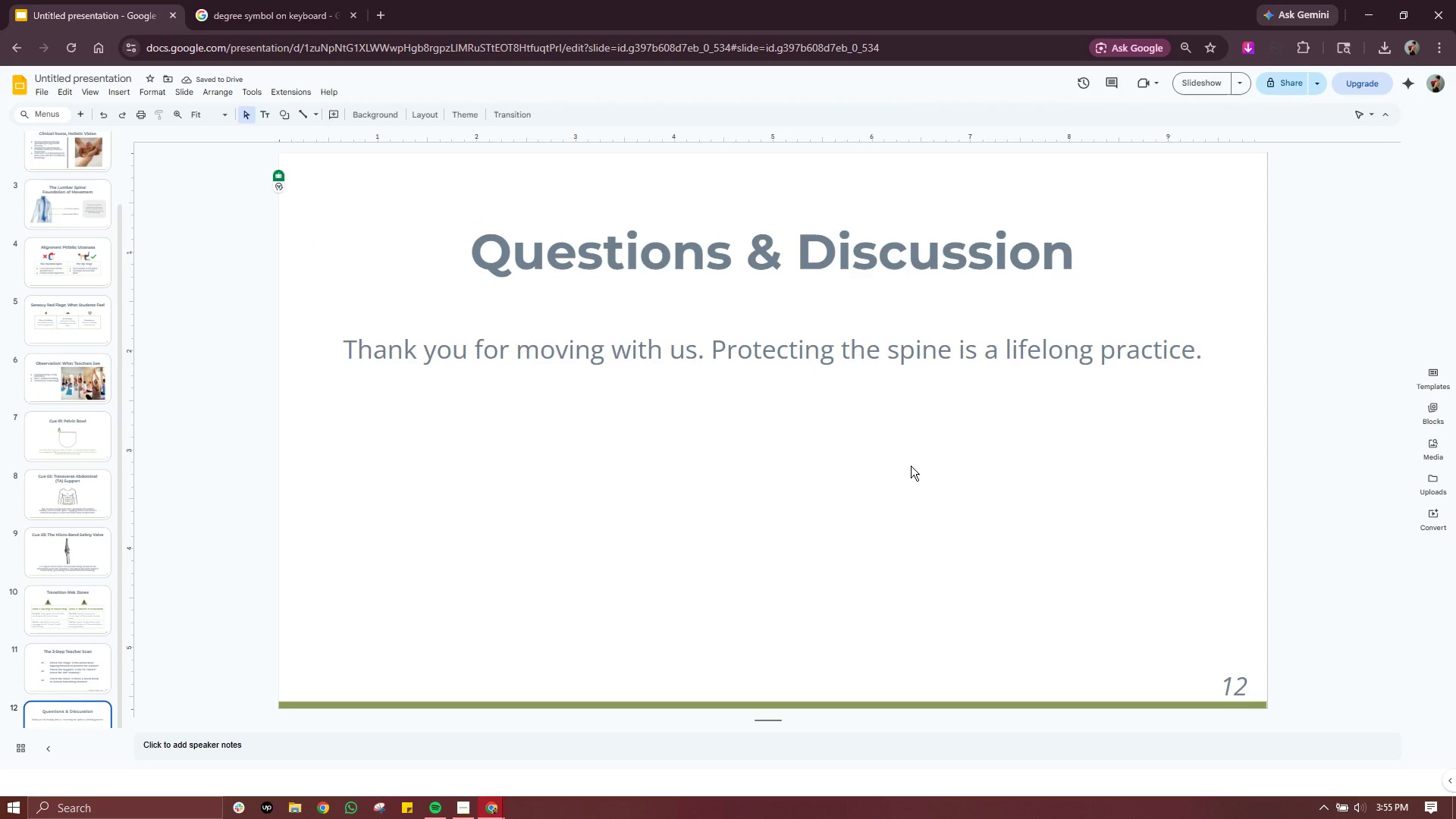 
left_click([302, 11])
 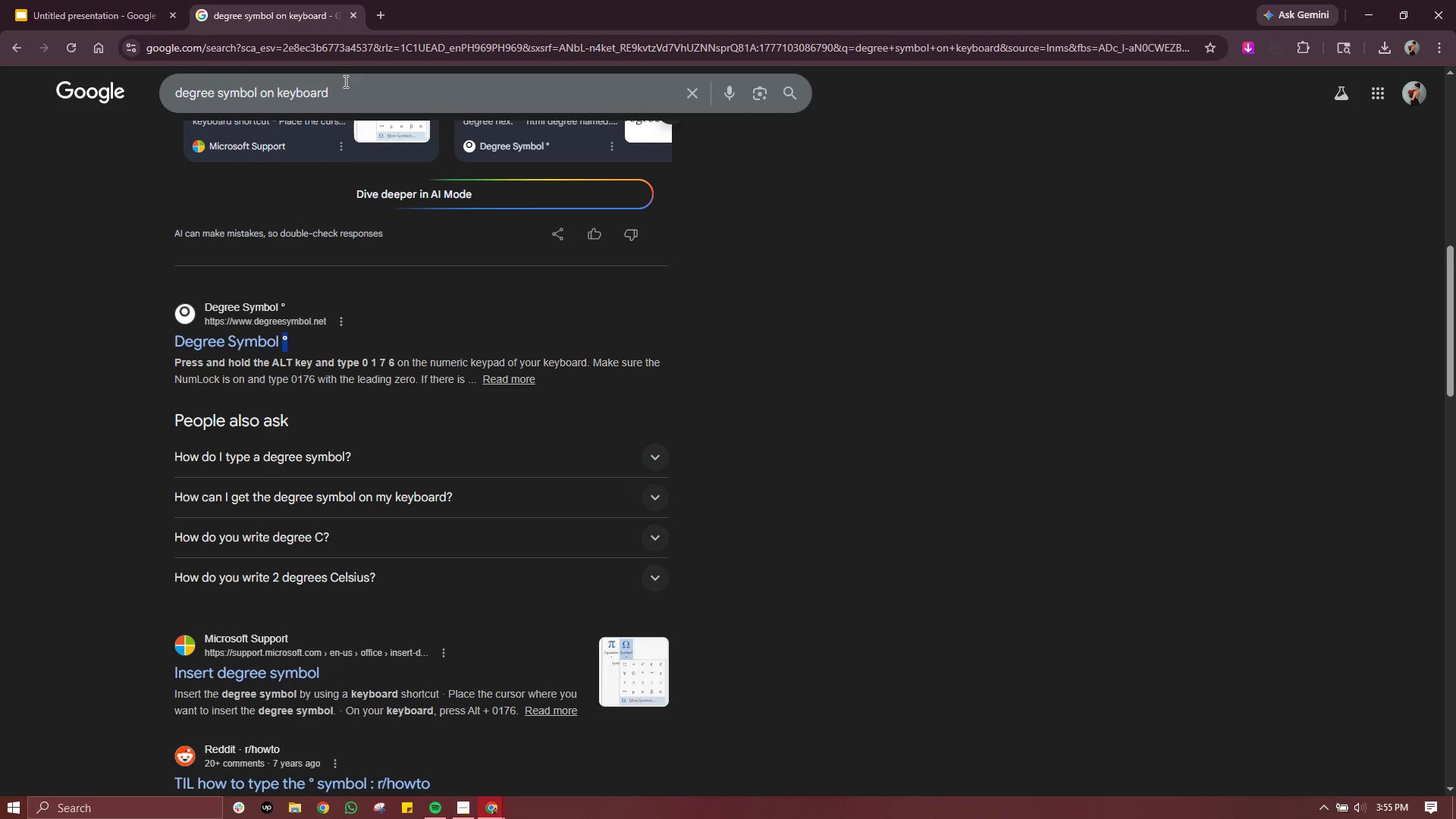 
double_click([344, 81])
 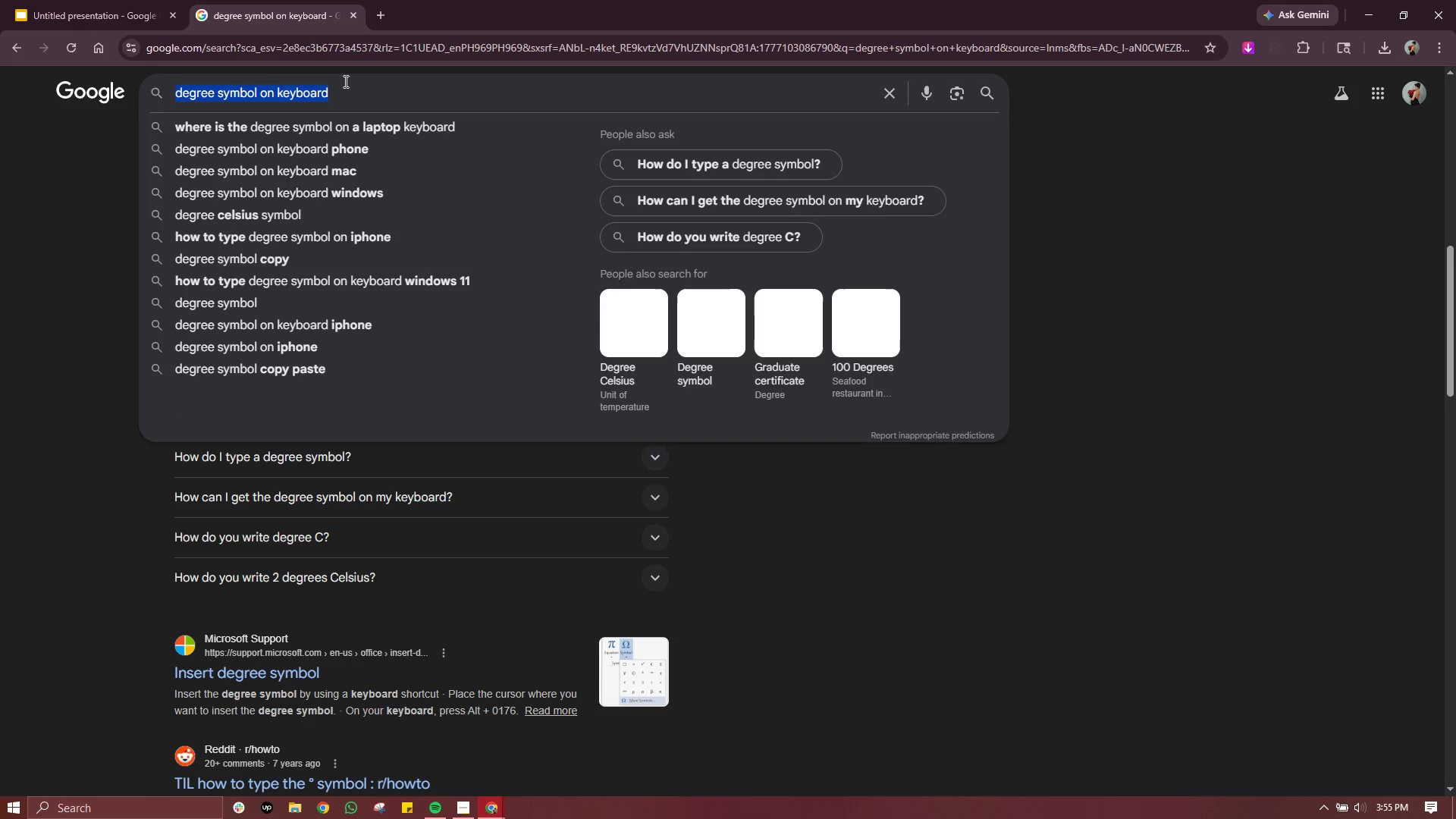 
triple_click([344, 81])
 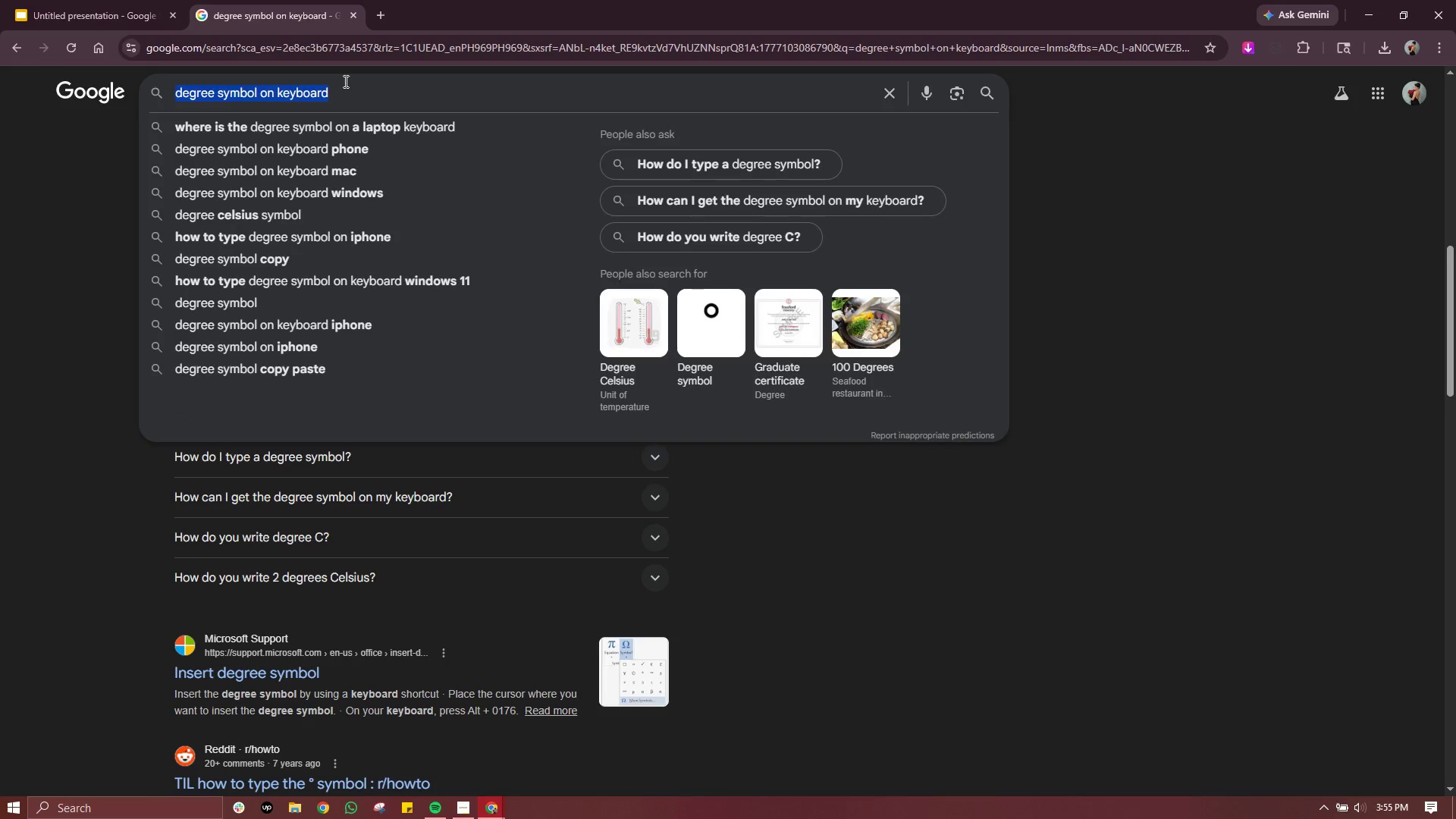 
type(aether & marrow logo)
 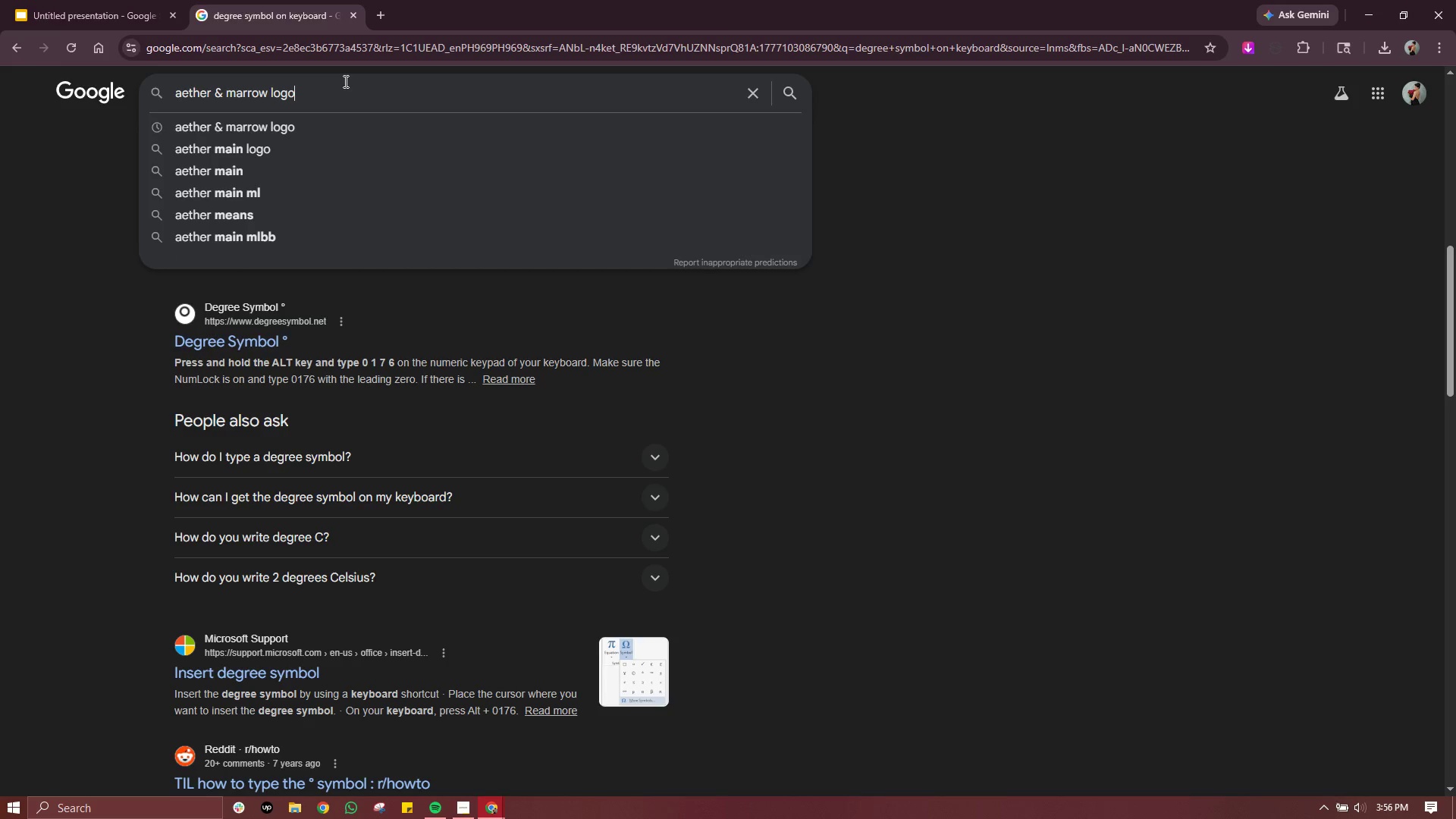 
key(Enter)
 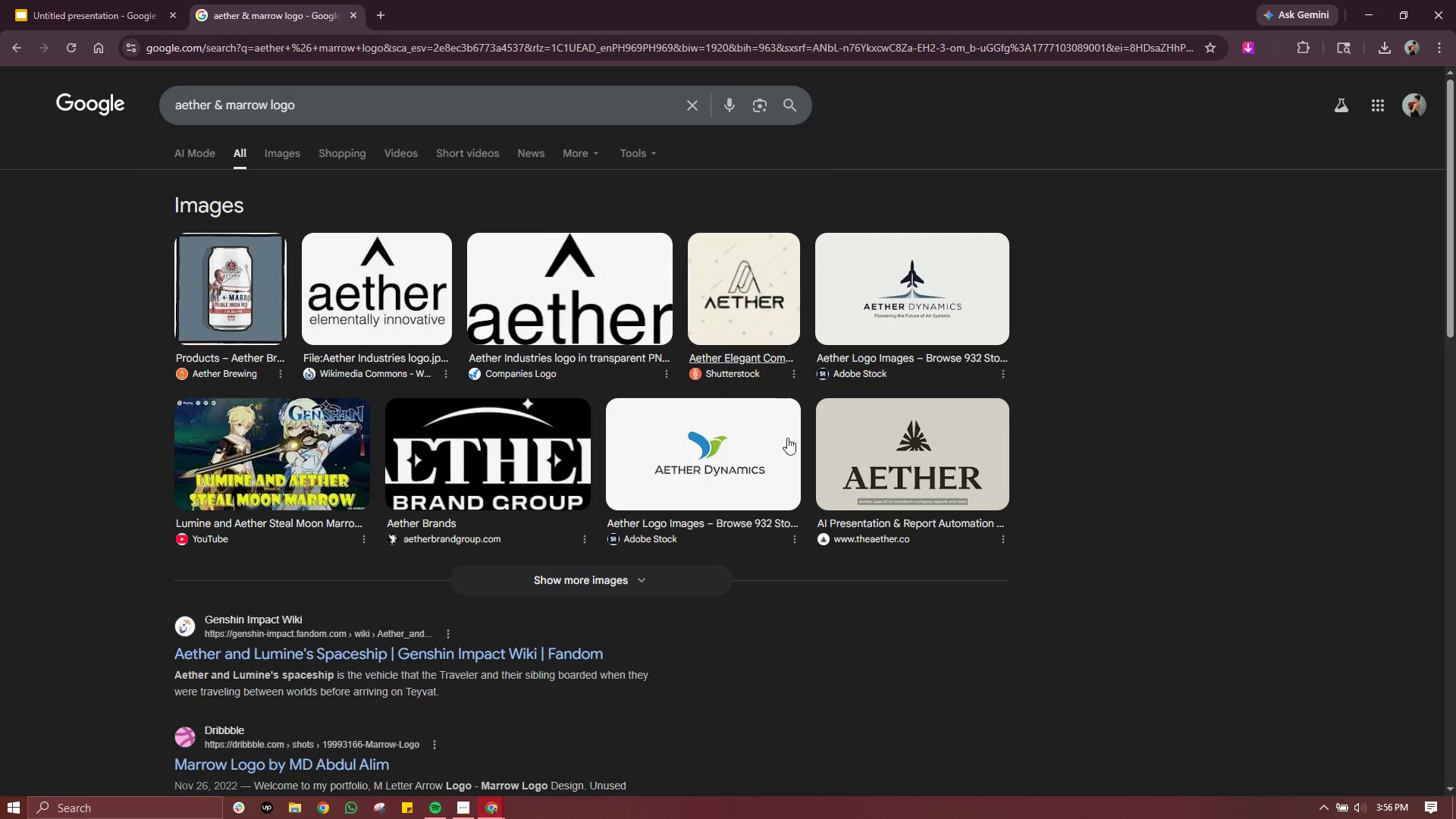 
wait(5.64)
 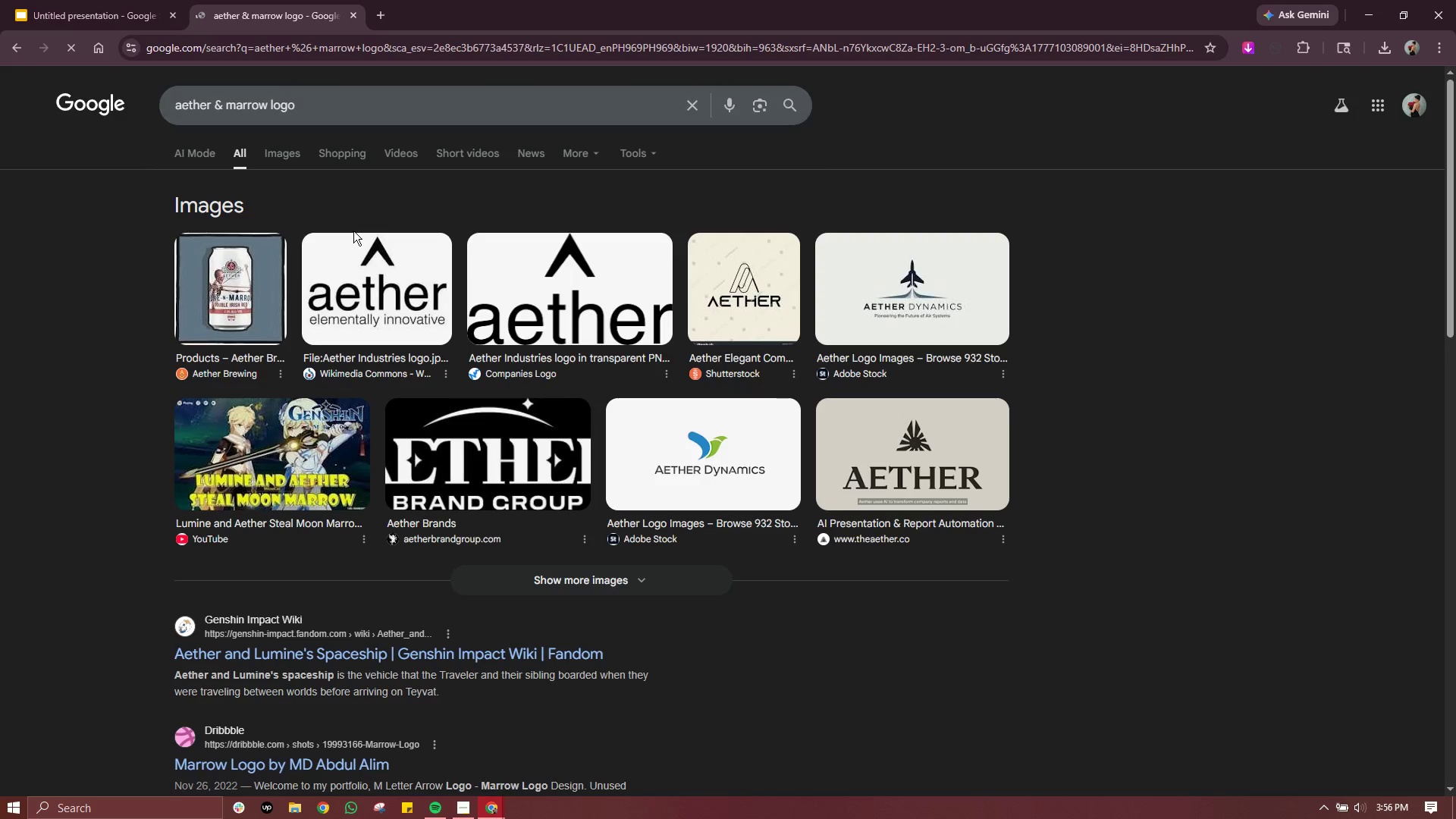 
left_click([654, 580])
 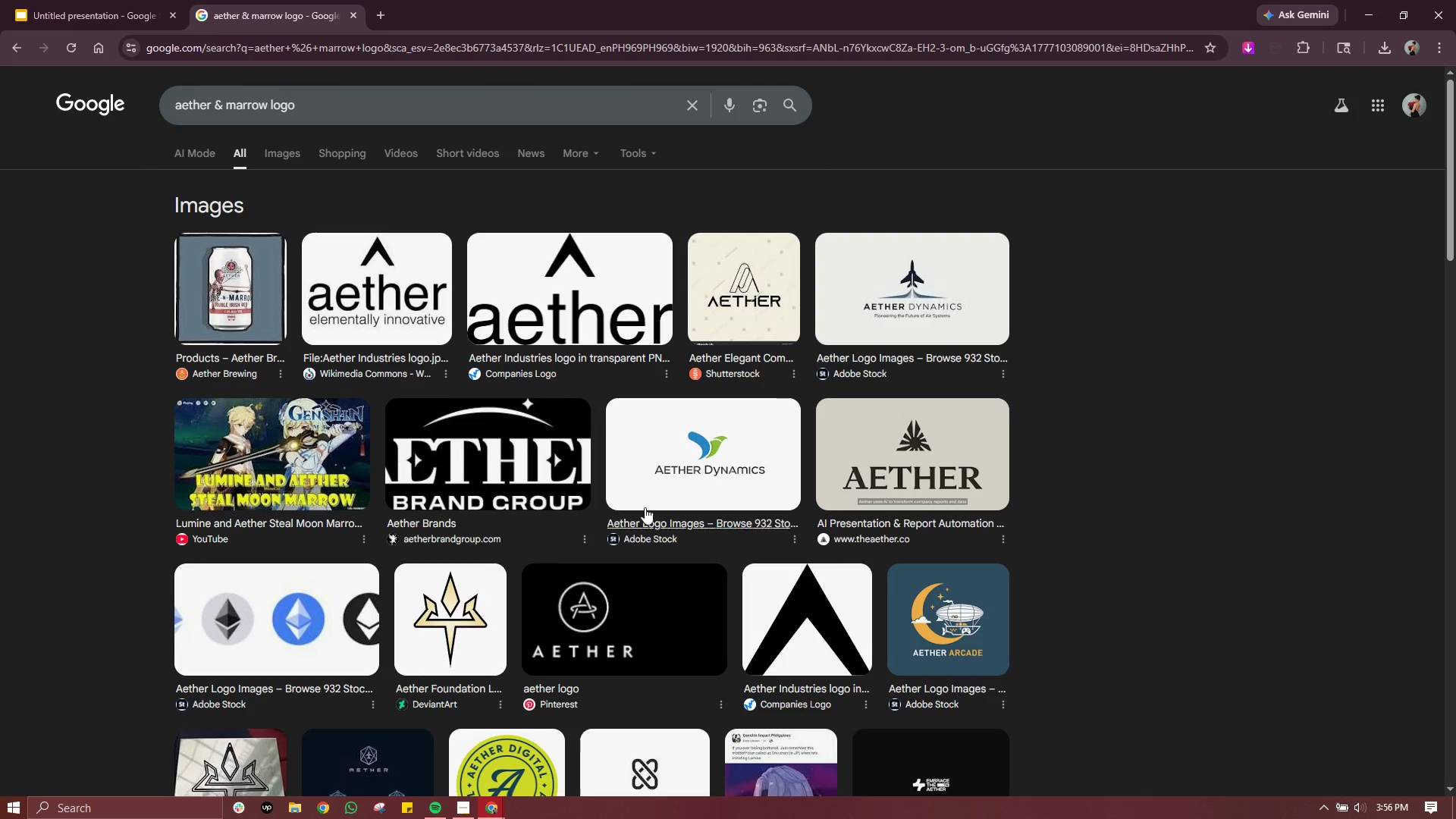 
scroll: coordinate [644, 422], scroll_direction: down, amount: 1.0
 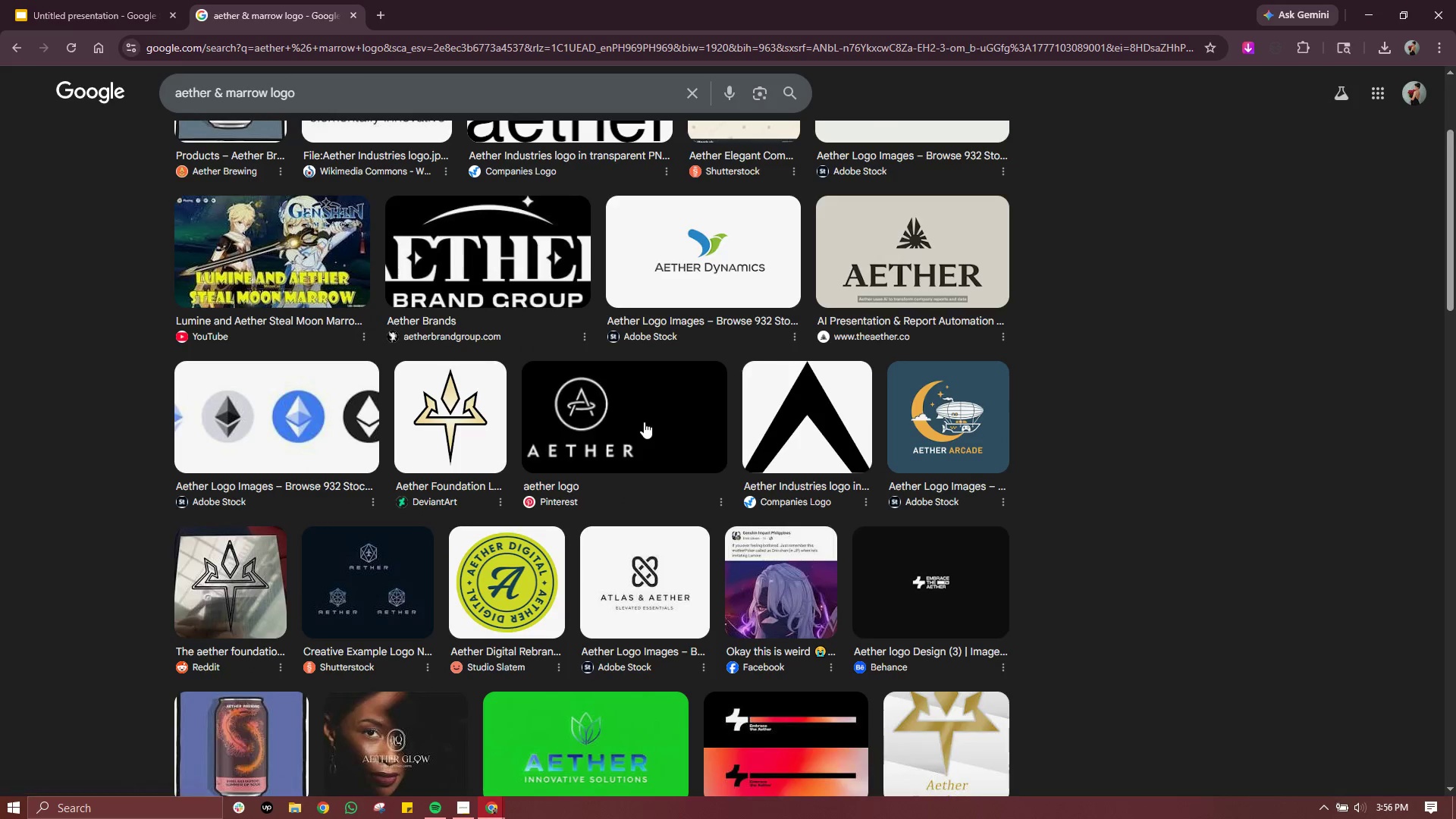 
scroll: coordinate [644, 422], scroll_direction: up, amount: 1.0
 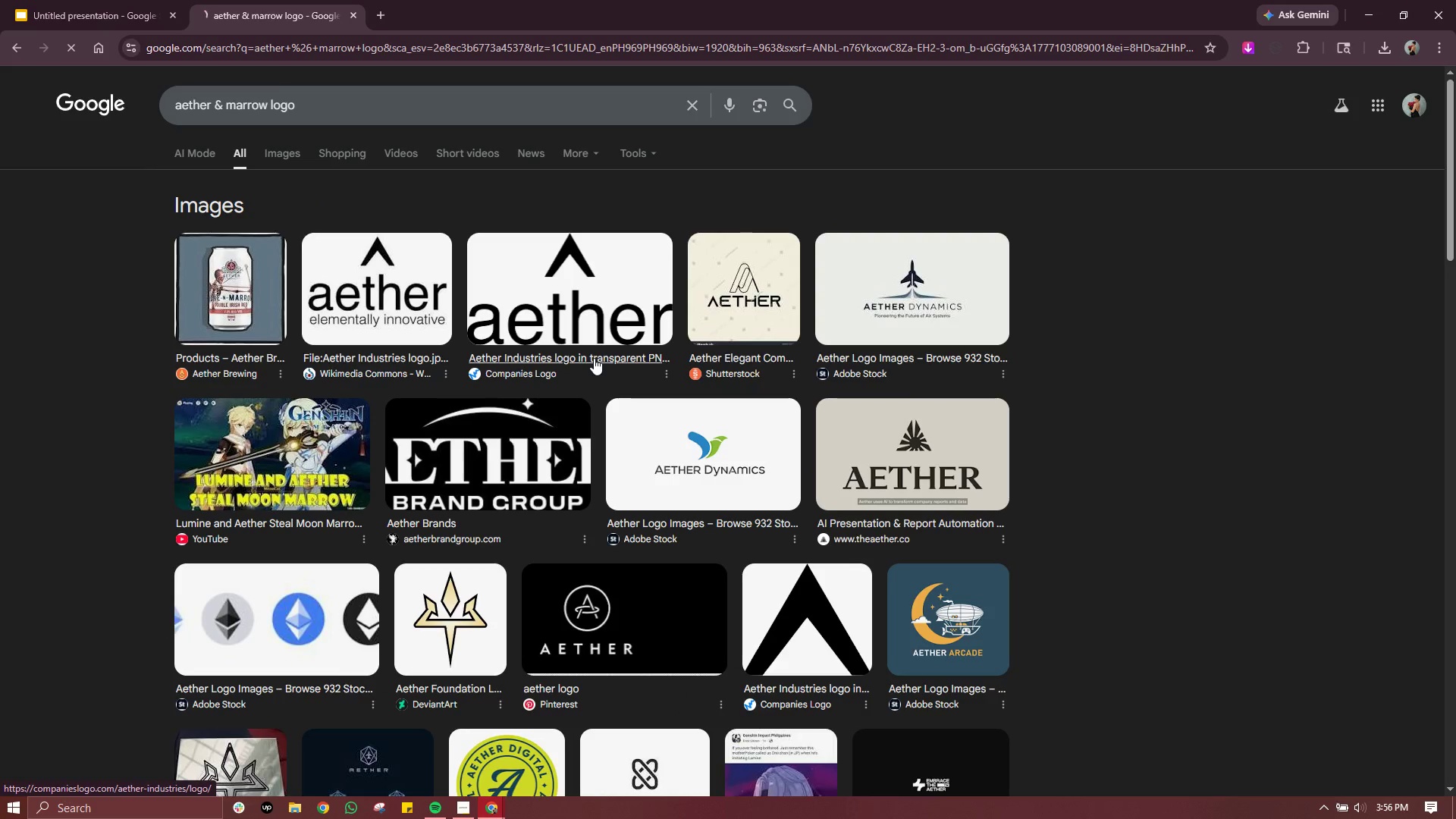 
wait(6.88)
 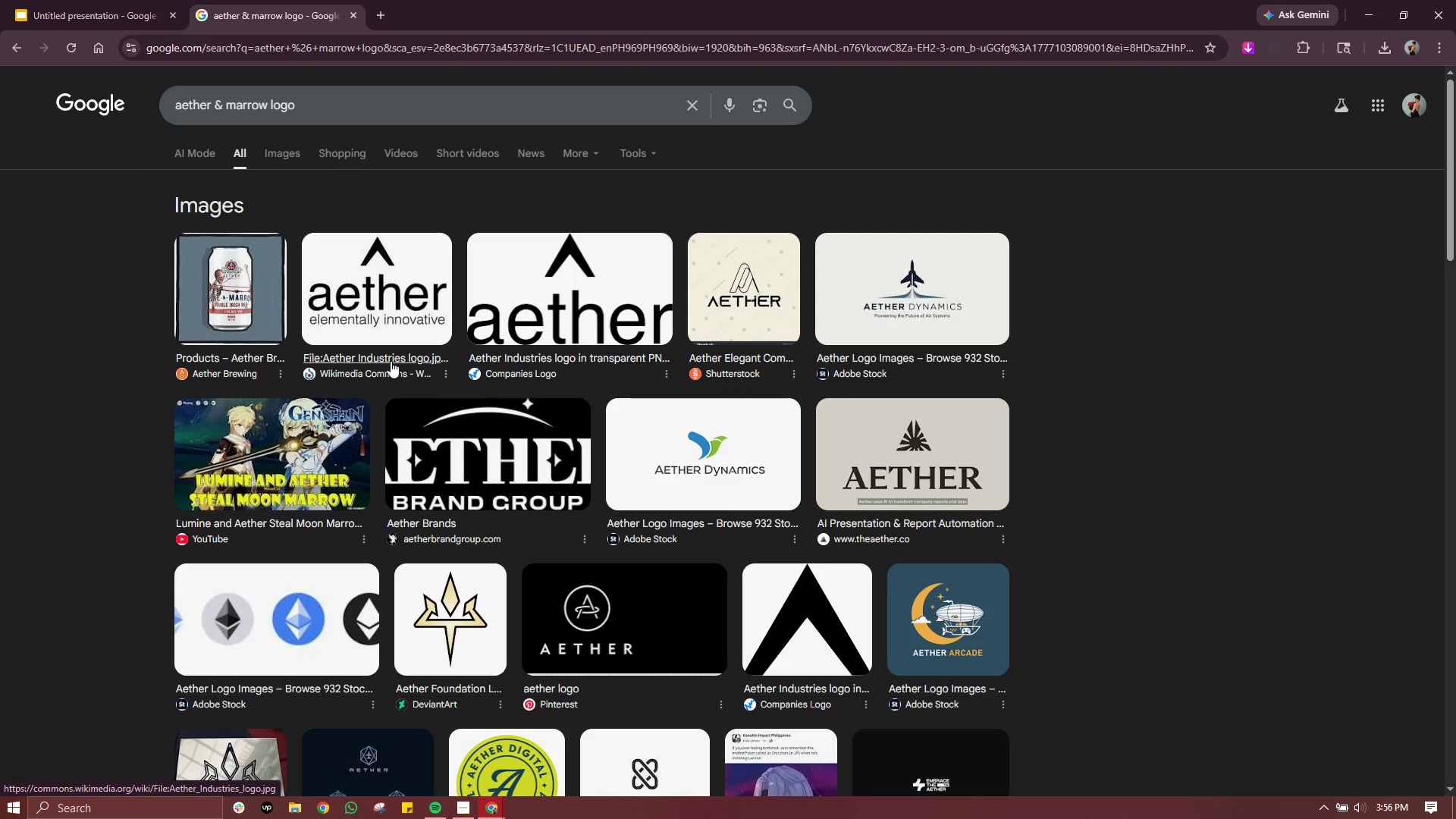 
scroll: coordinate [594, 358], scroll_direction: down, amount: 3.0
 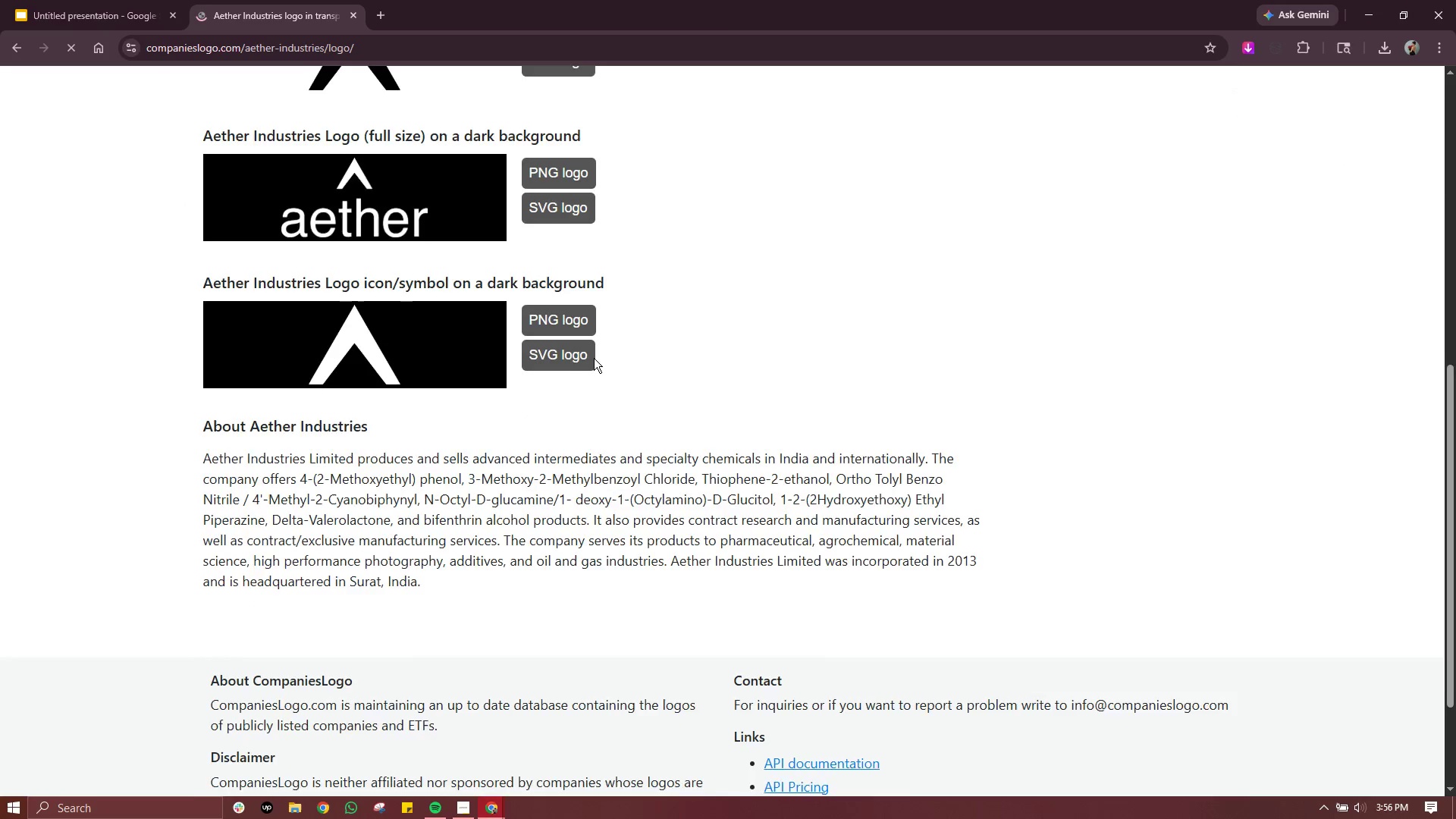 
scroll: coordinate [621, 453], scroll_direction: up, amount: 5.0
 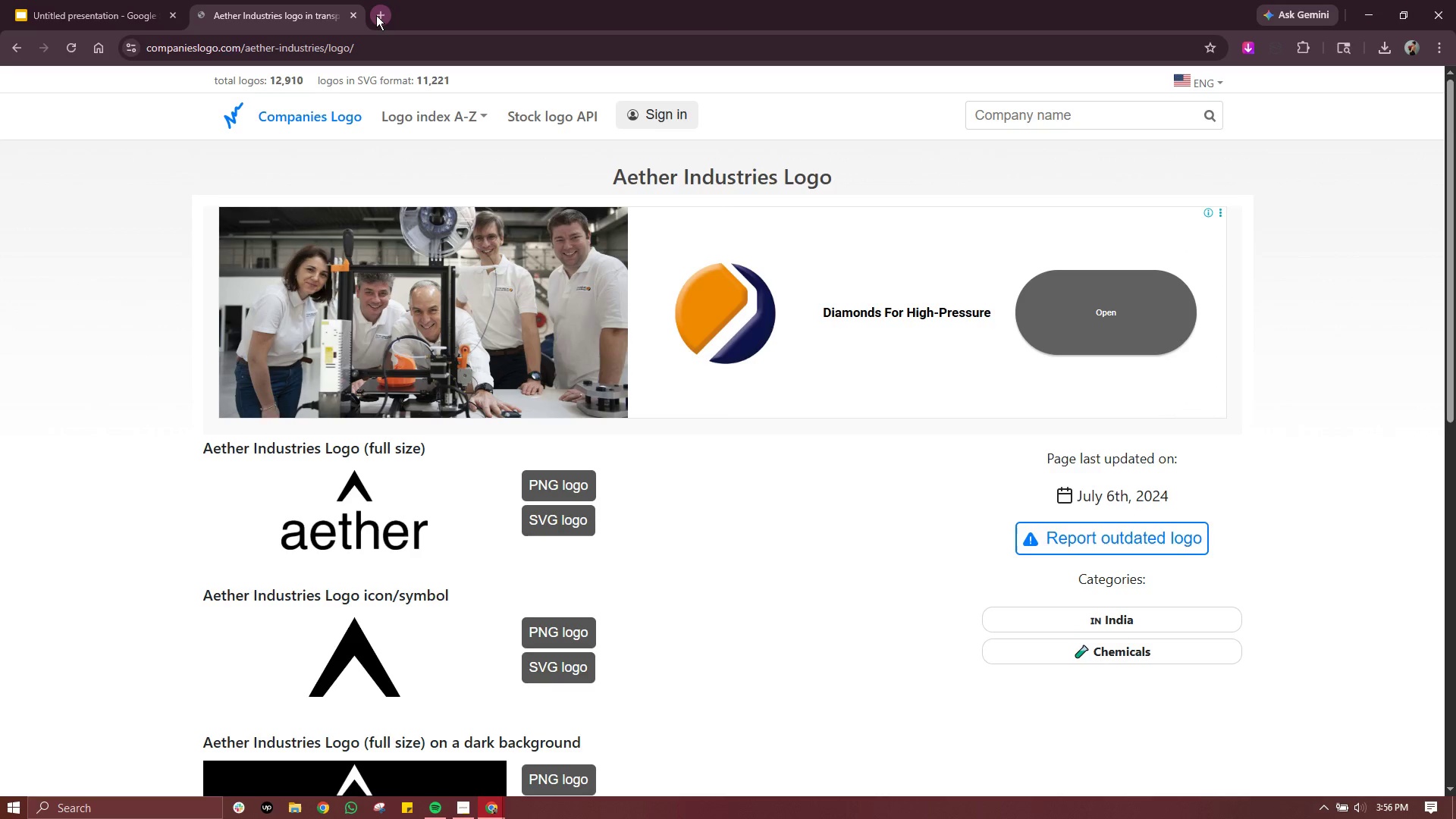 
key(Control+ControlLeft)
 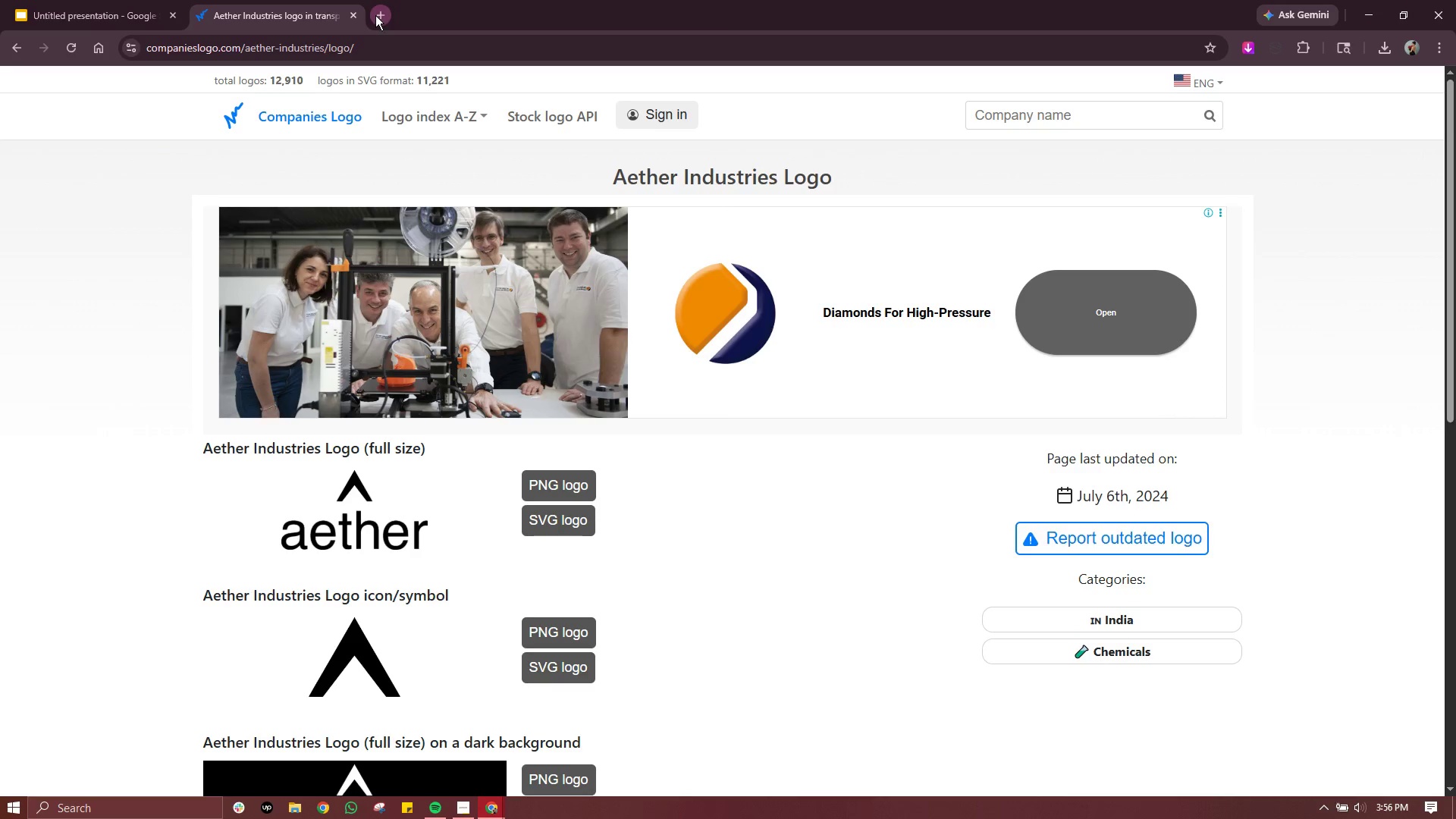 
key(Control+Z)
 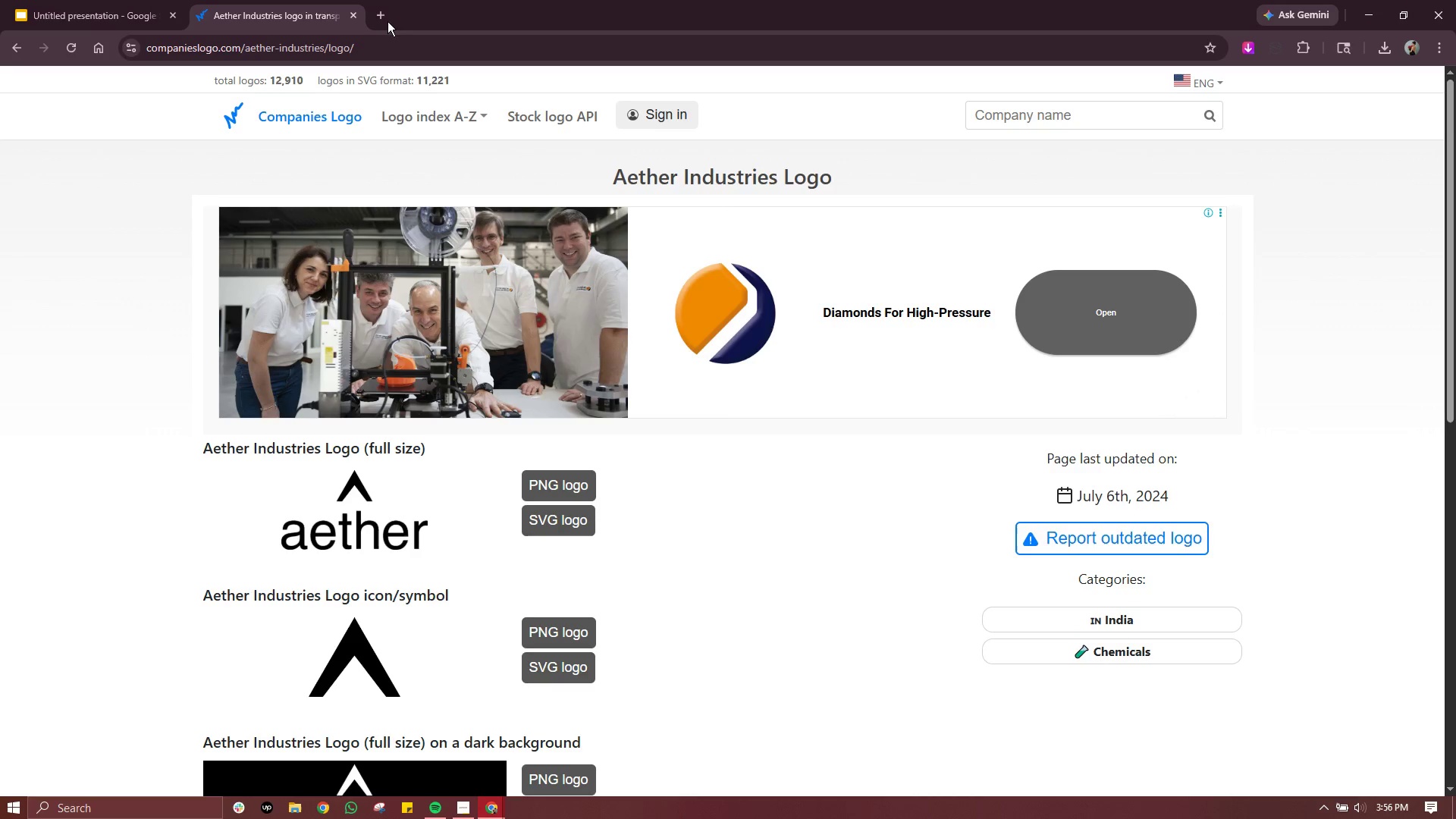 
left_click([384, 13])
 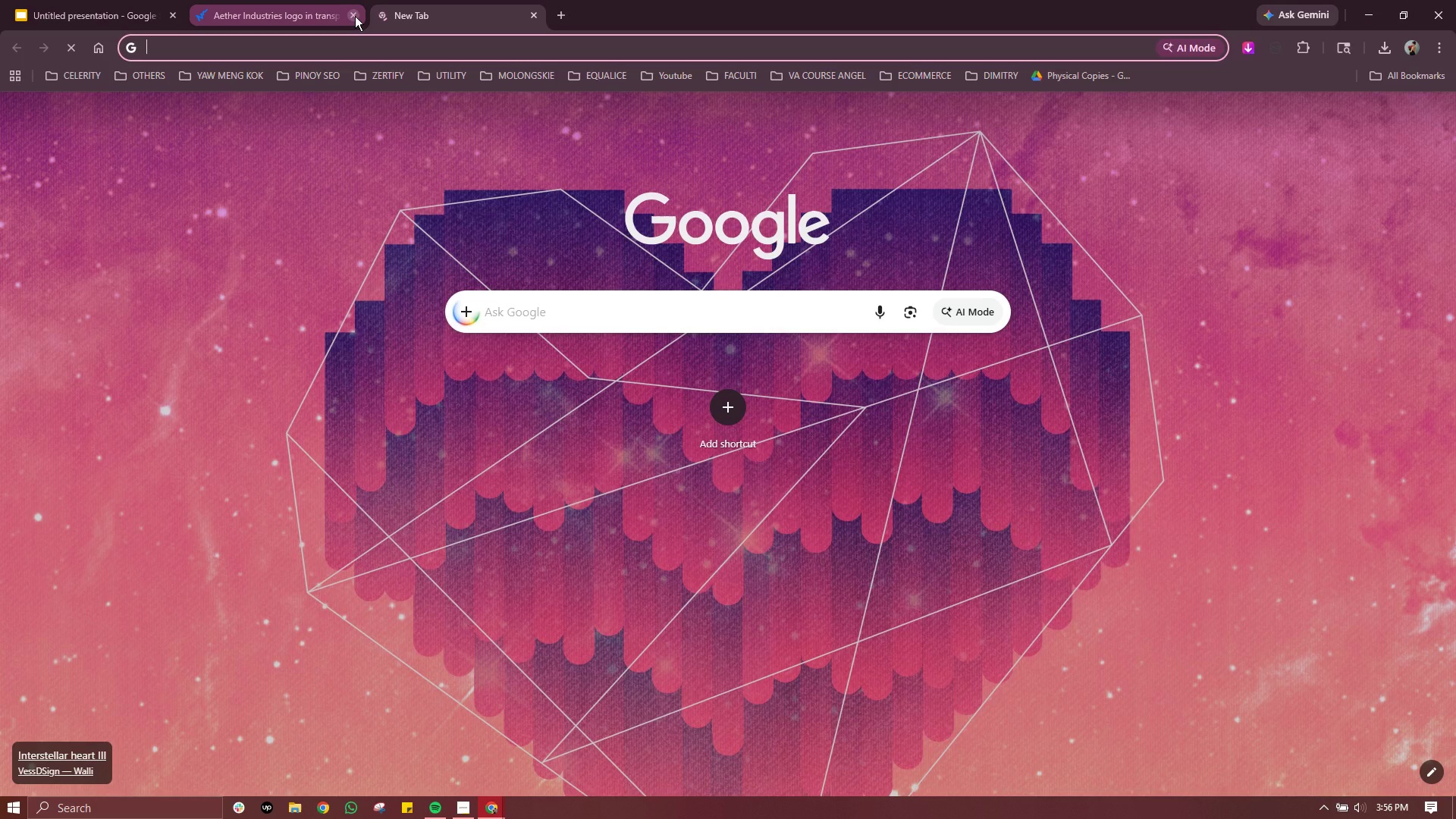 
key(Control+V)
 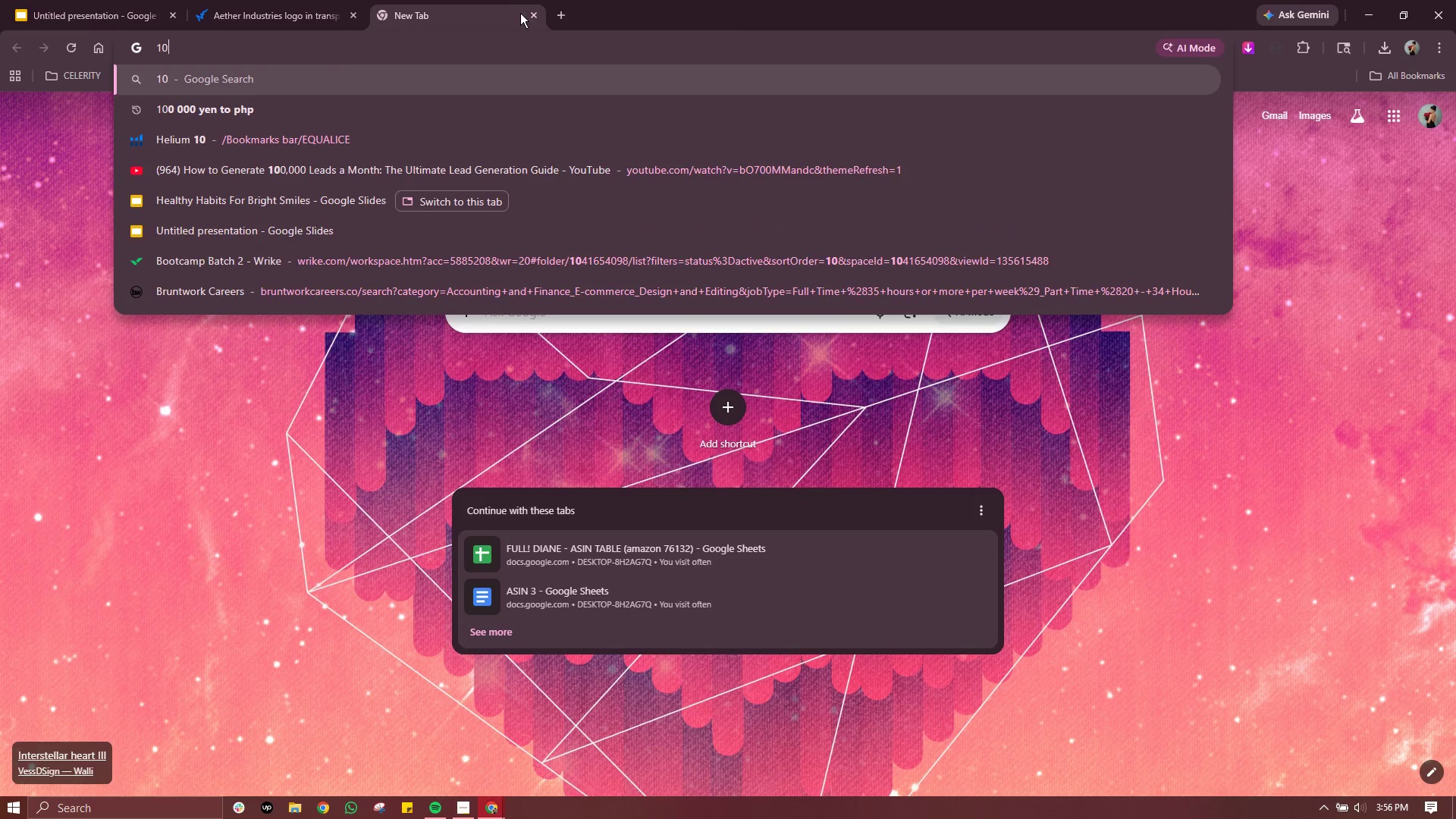 
left_click([534, 11])
 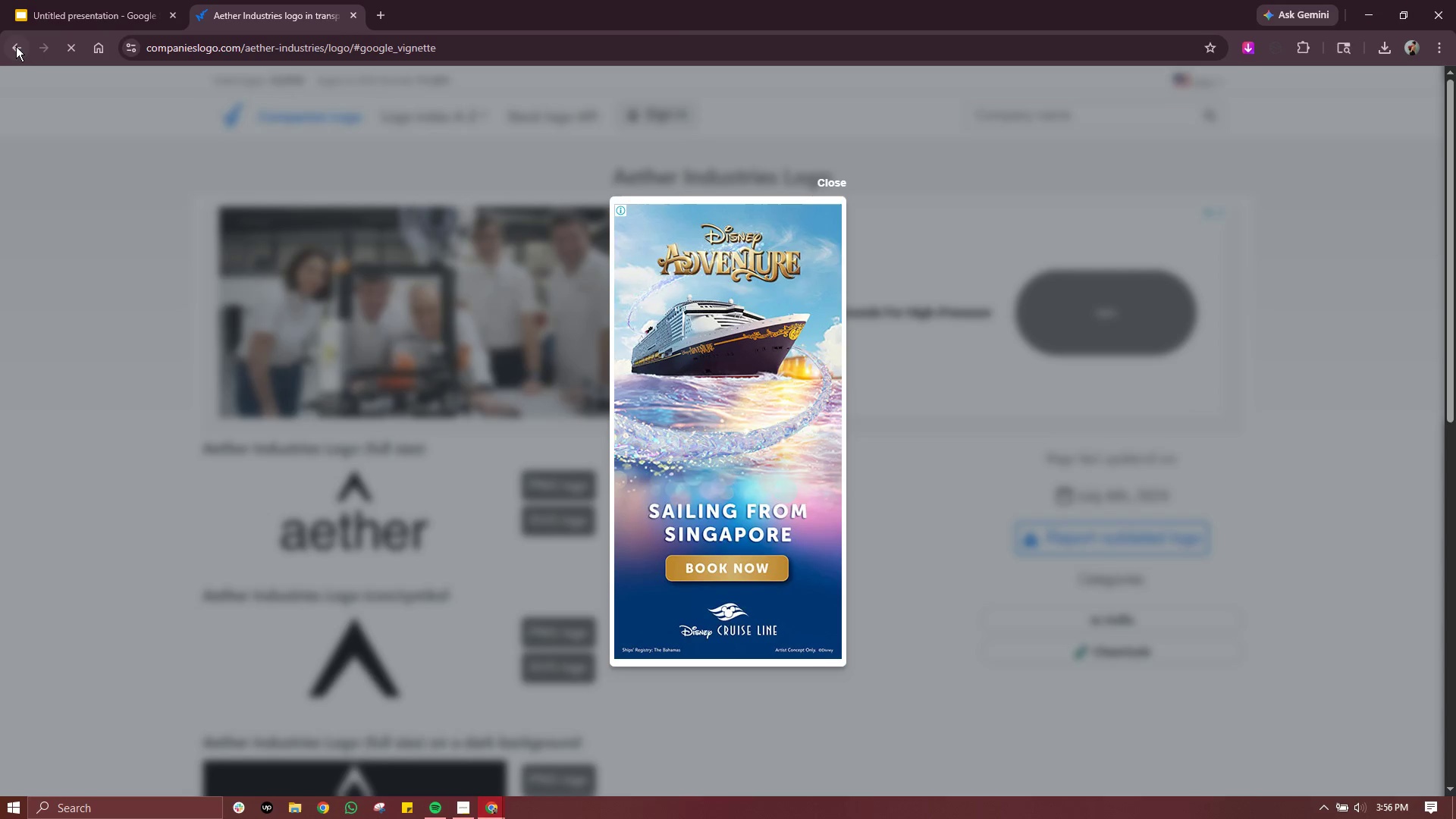 
left_click([17, 46])
 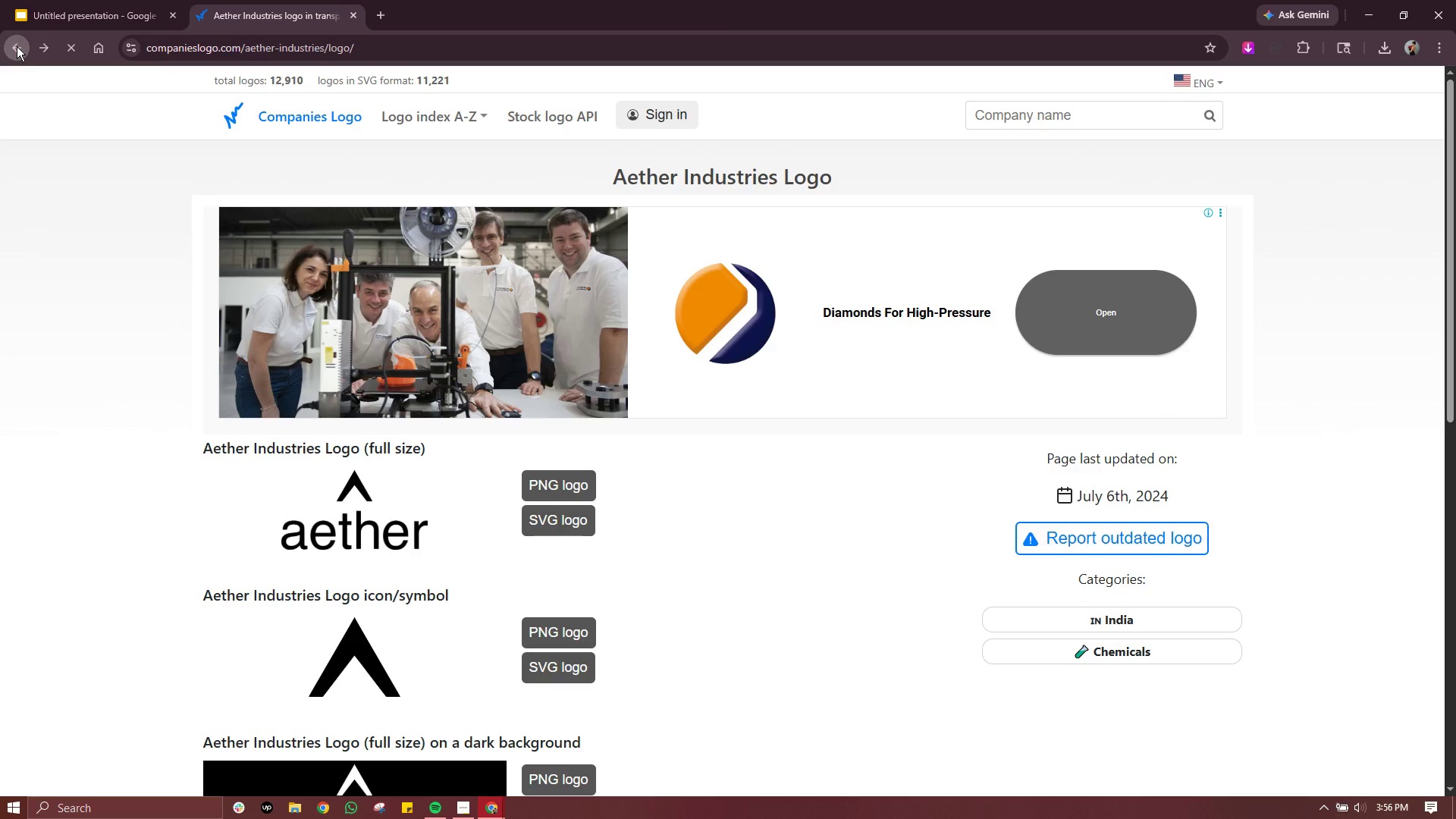 
left_click([17, 46])
 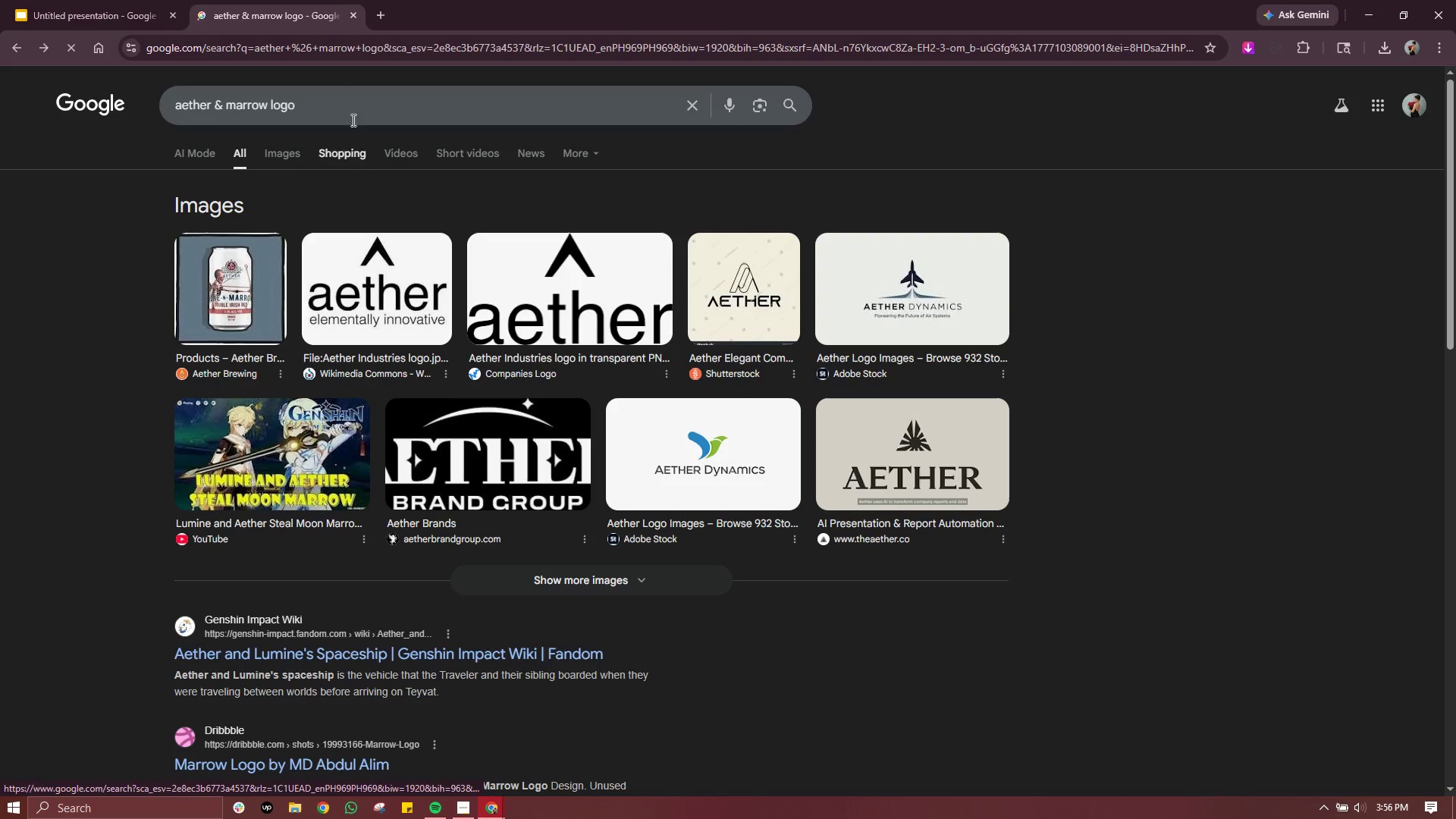 
left_click([355, 110])
 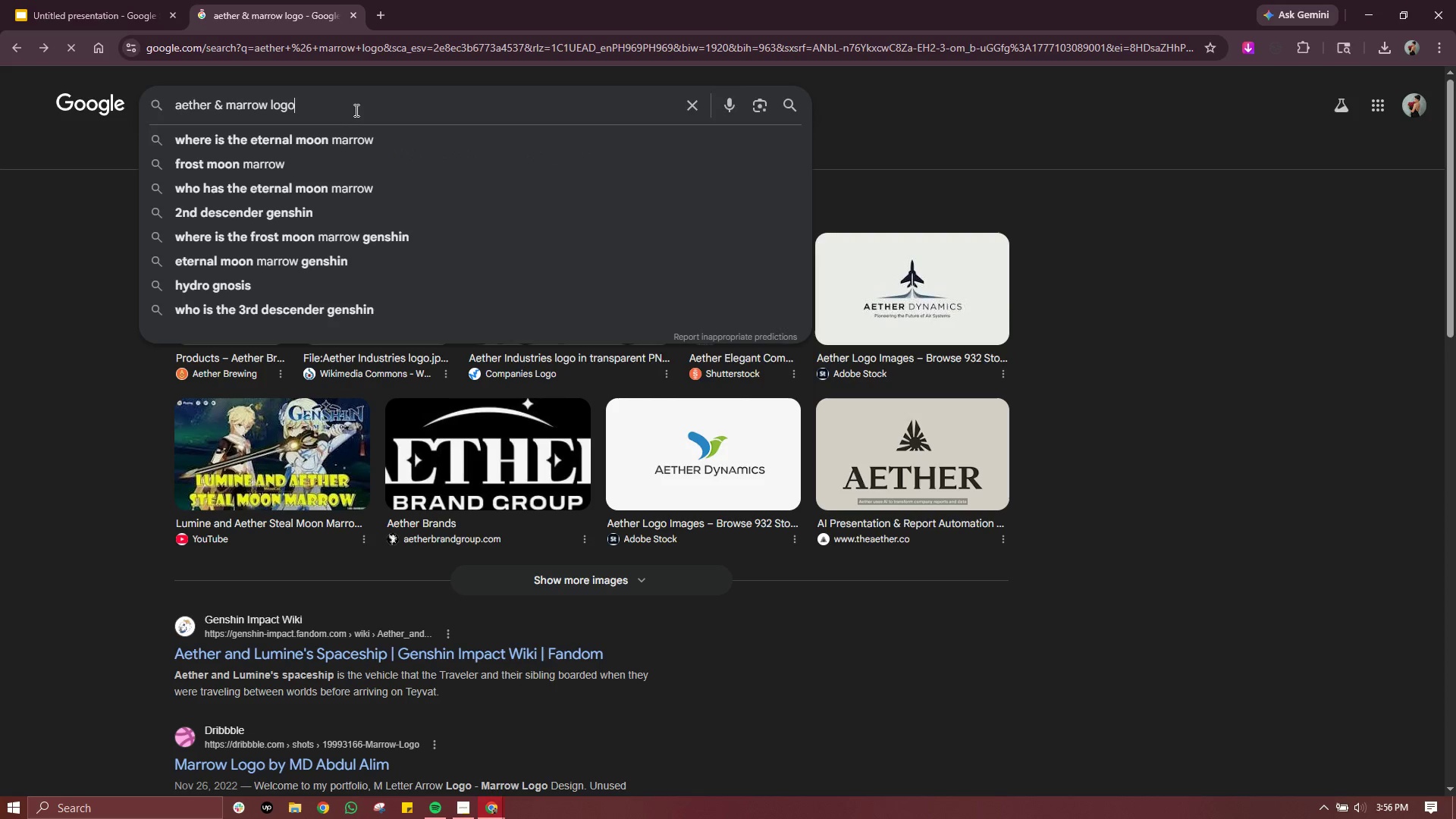 
type( yoga)
 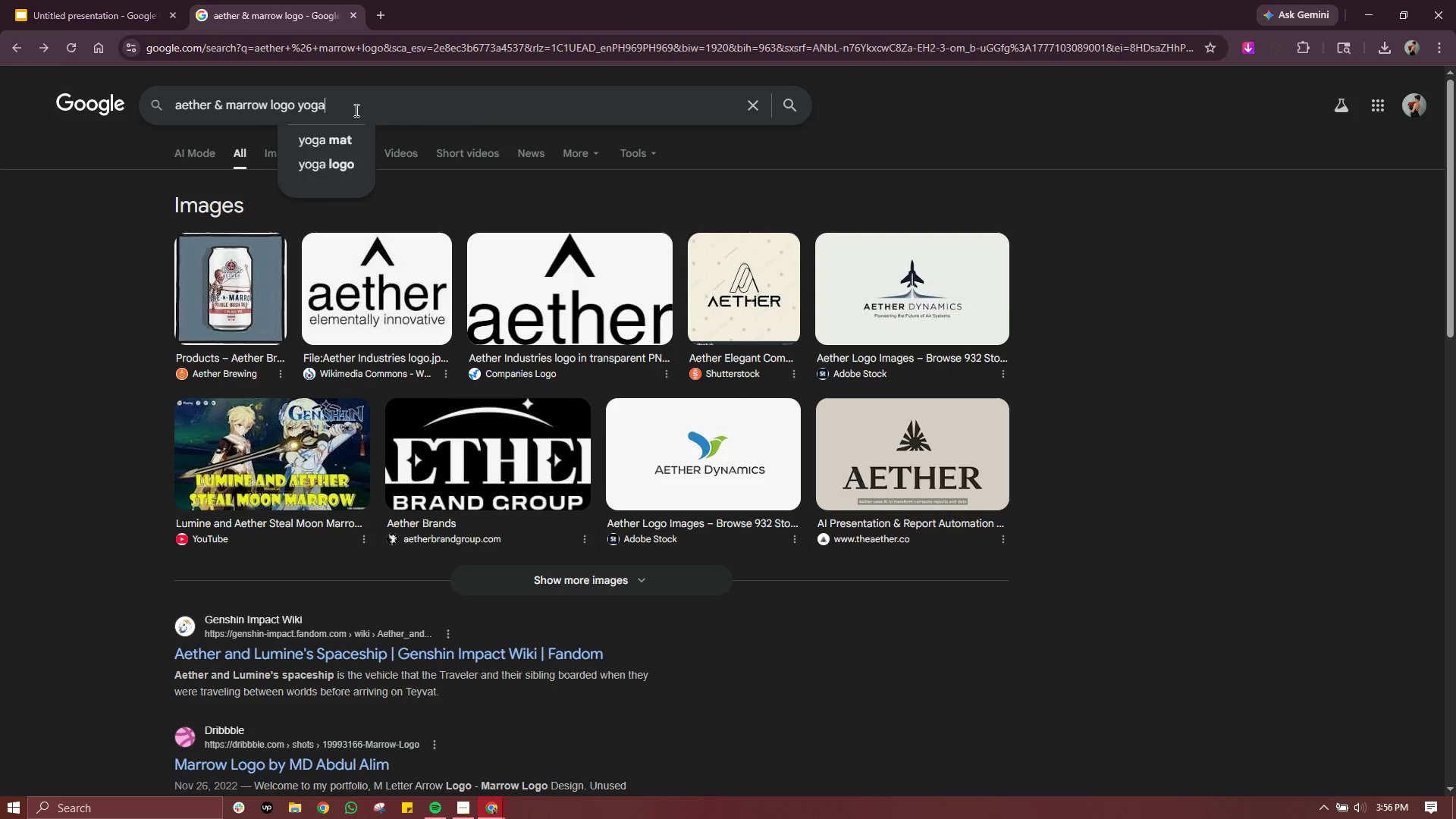 
key(Enter)
 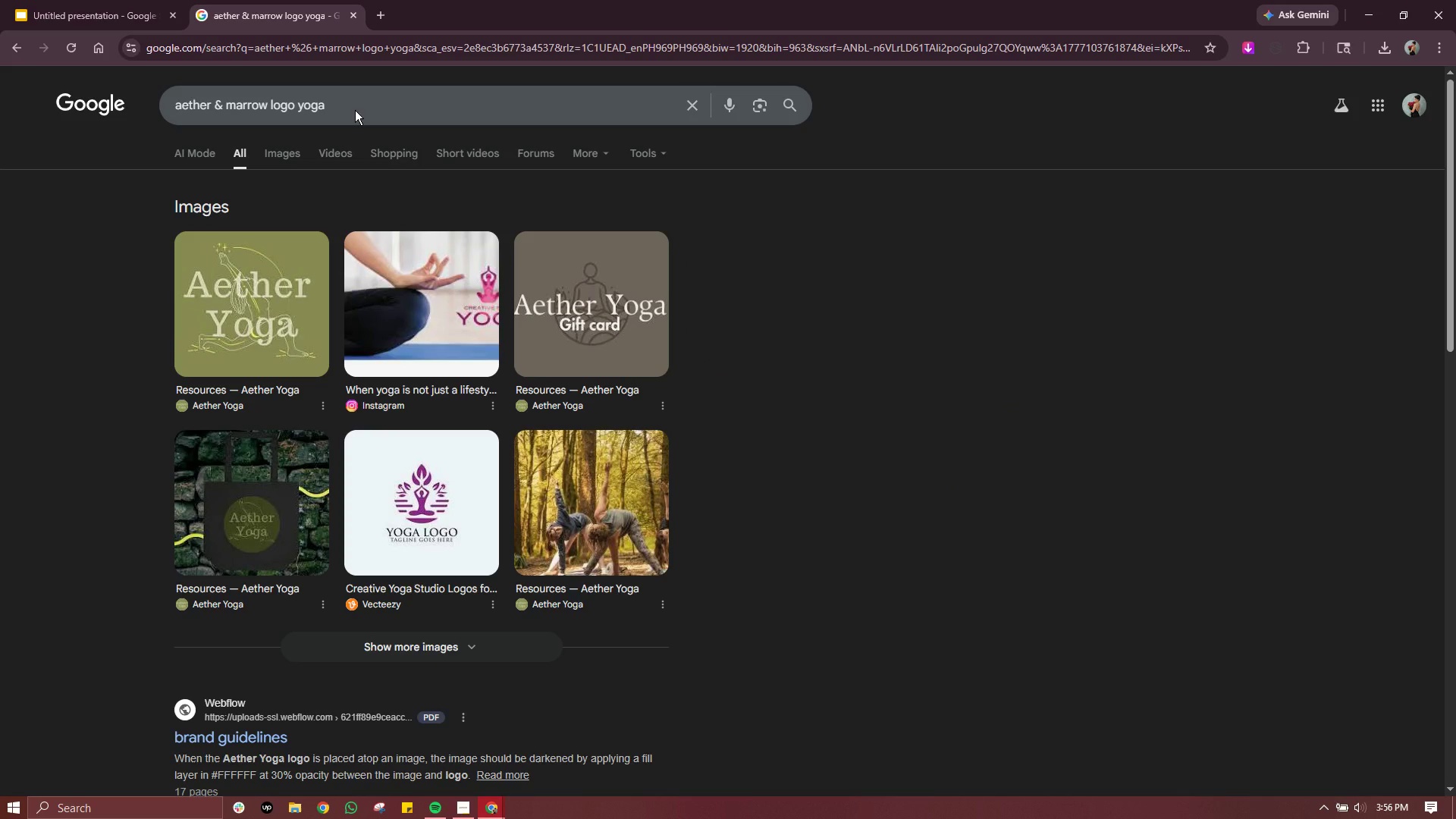 
wait(7.31)
 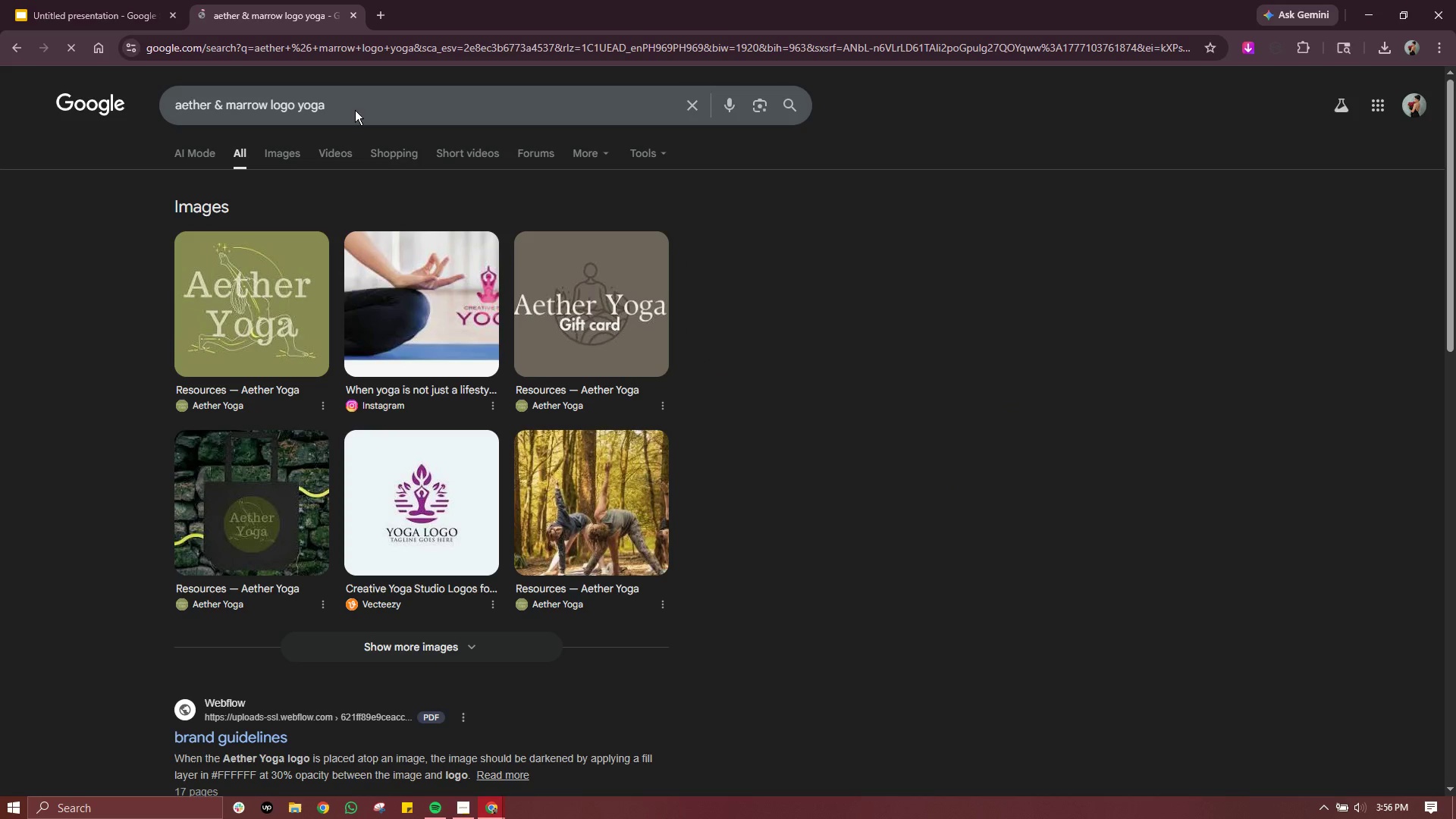 
left_click([97, 27])
 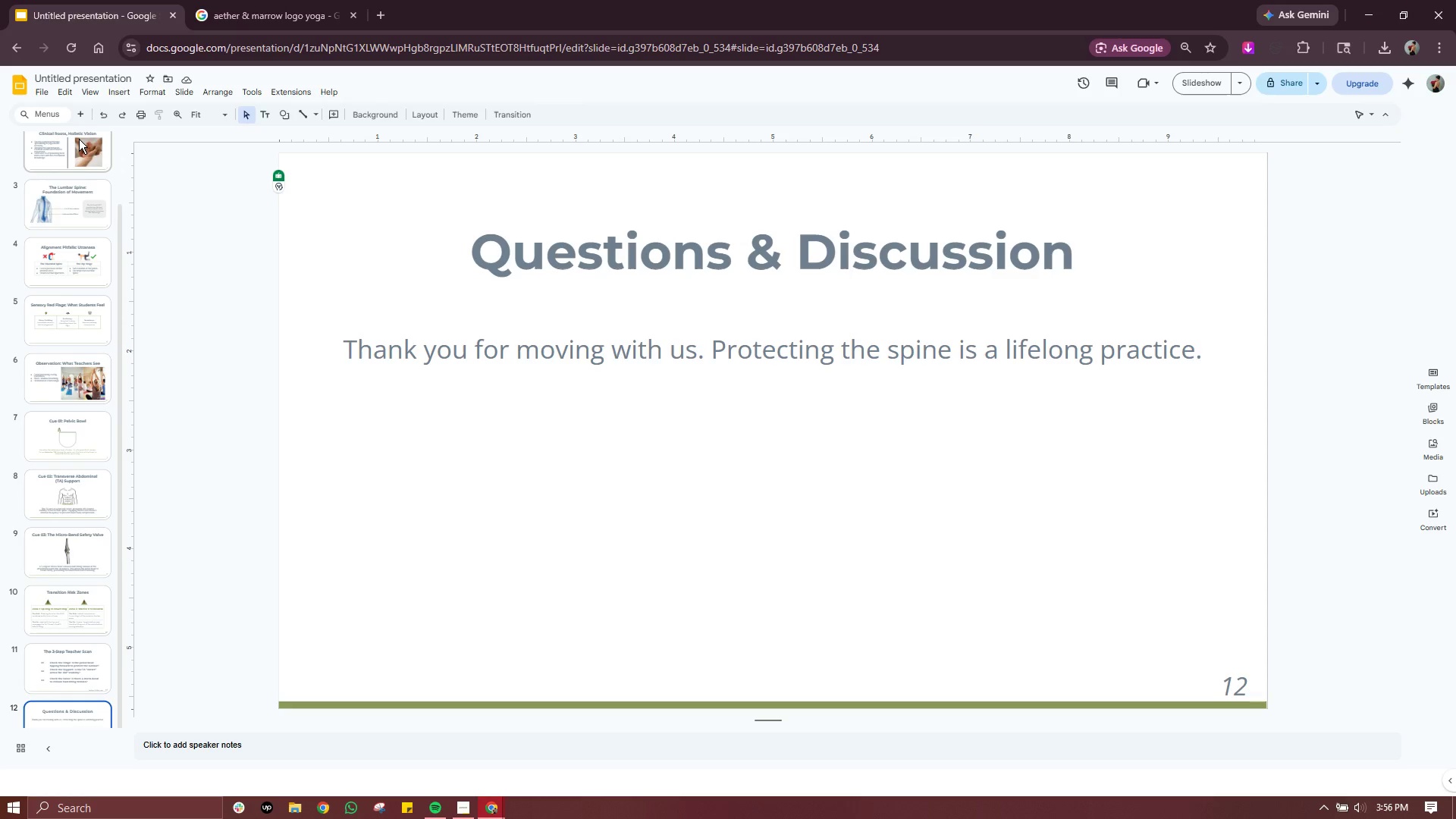 
left_click([79, 165])
 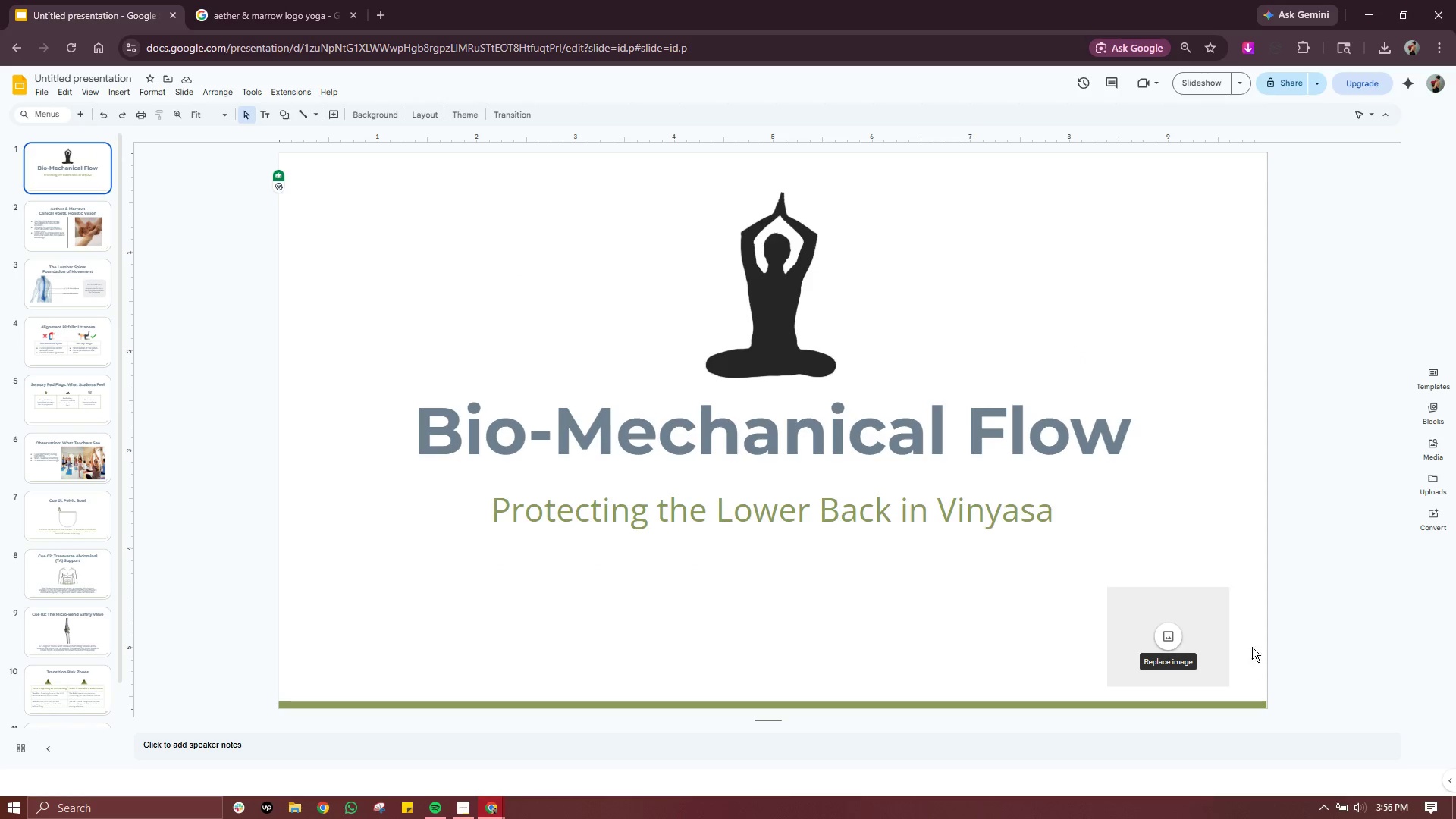 
scroll: coordinate [77, 180], scroll_direction: up, amount: 6.0
 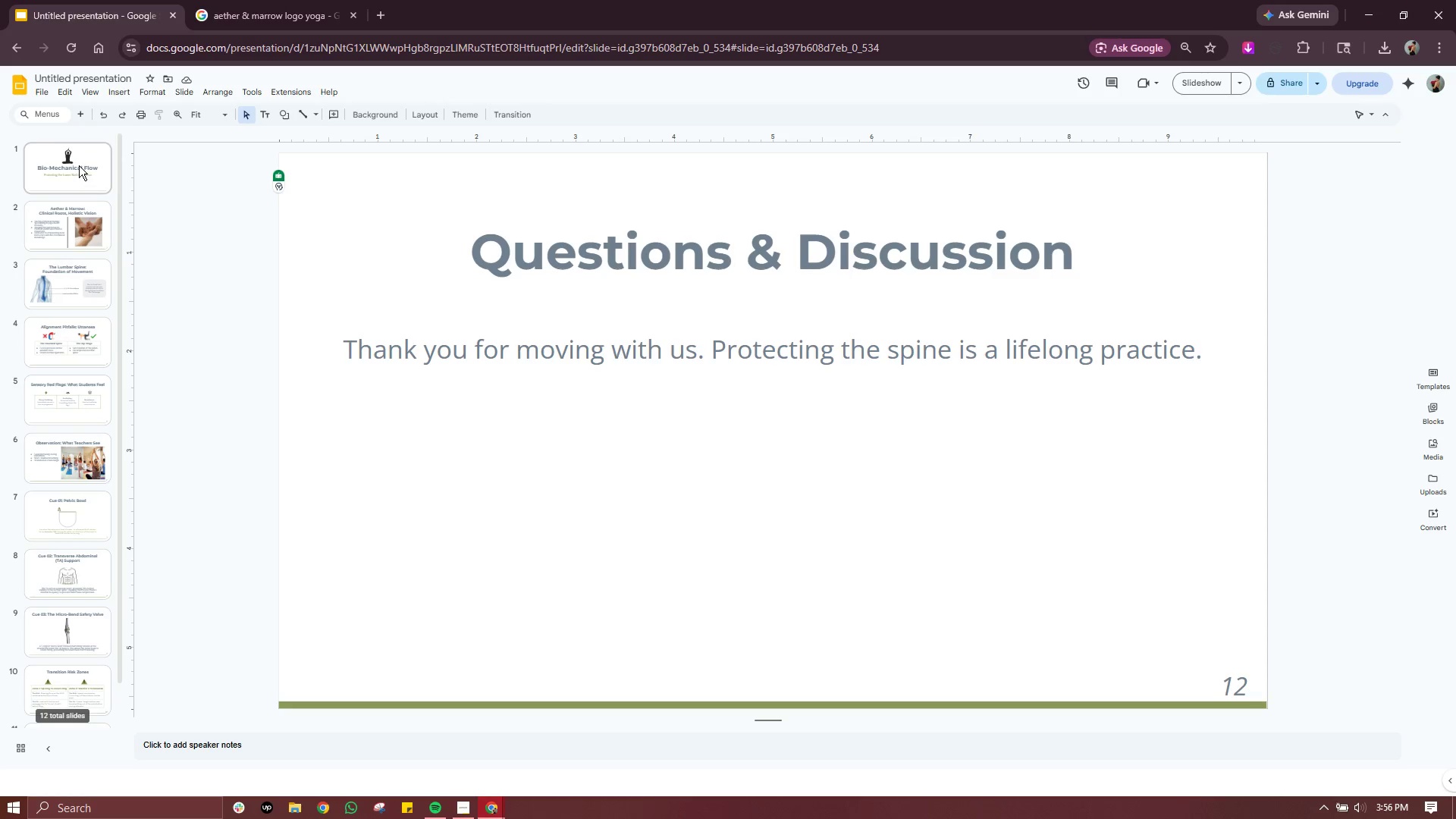 
left_click([1189, 608])
 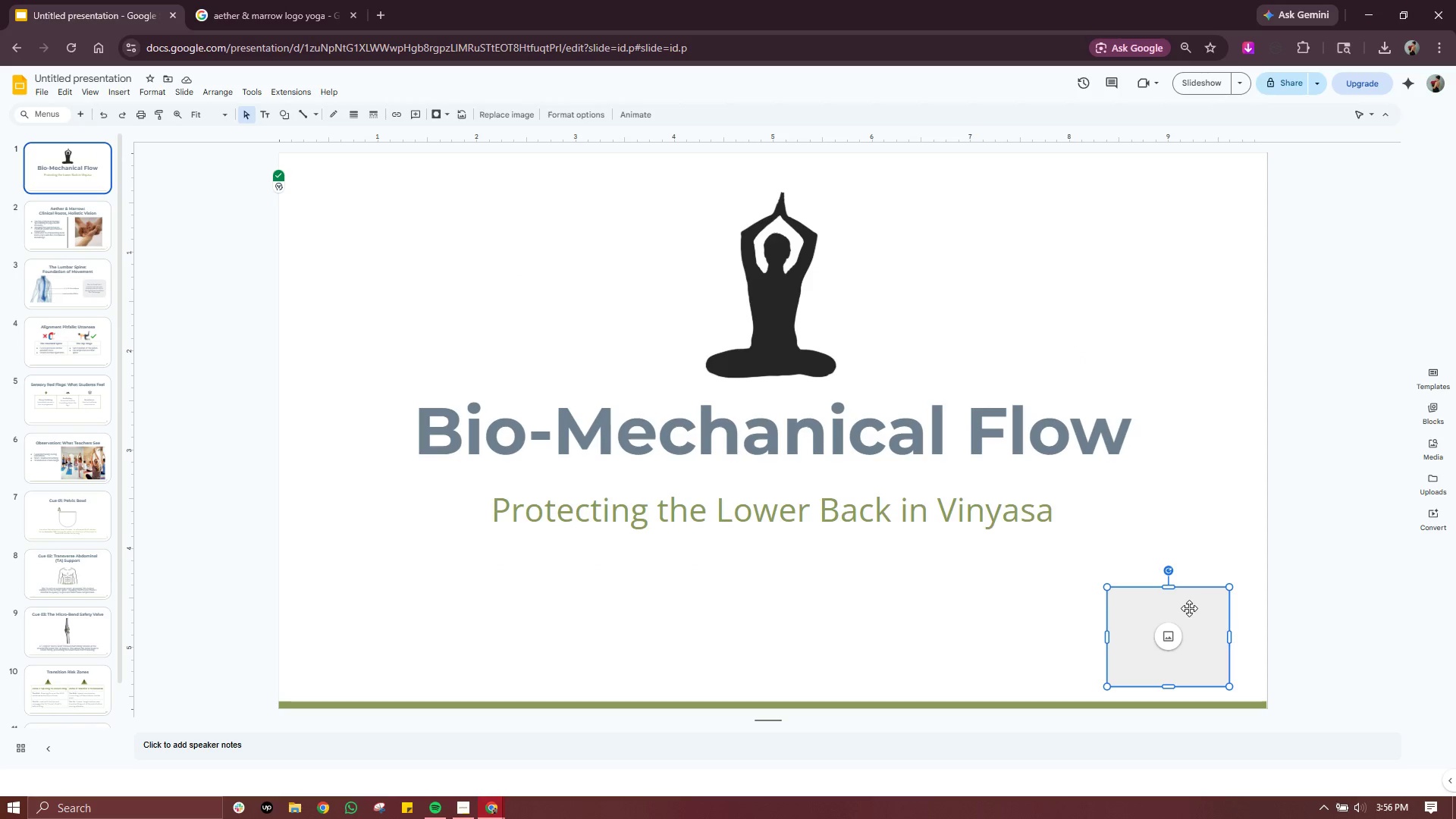 
key(Control+ControlLeft)
 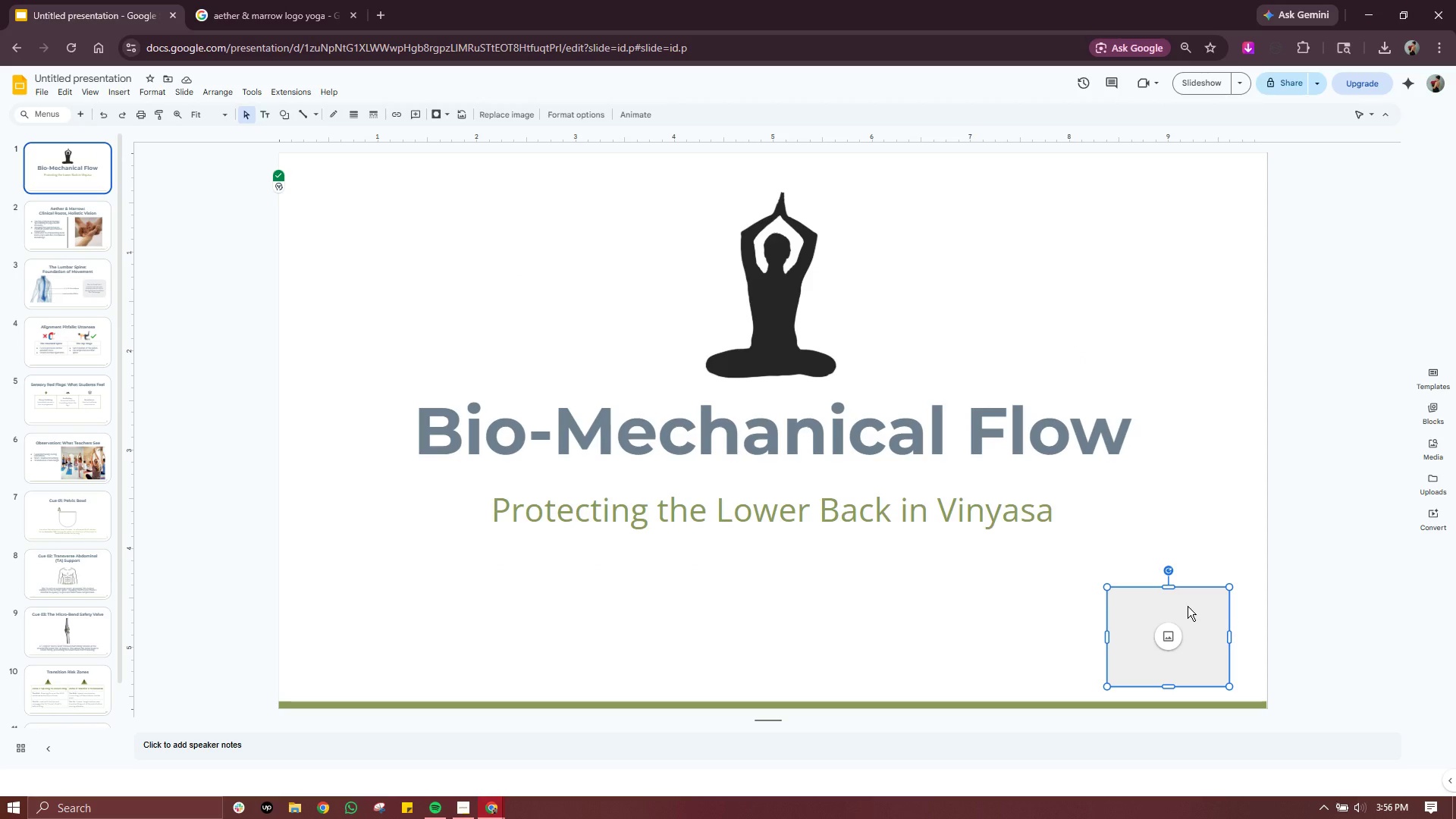 
key(Control+C)
 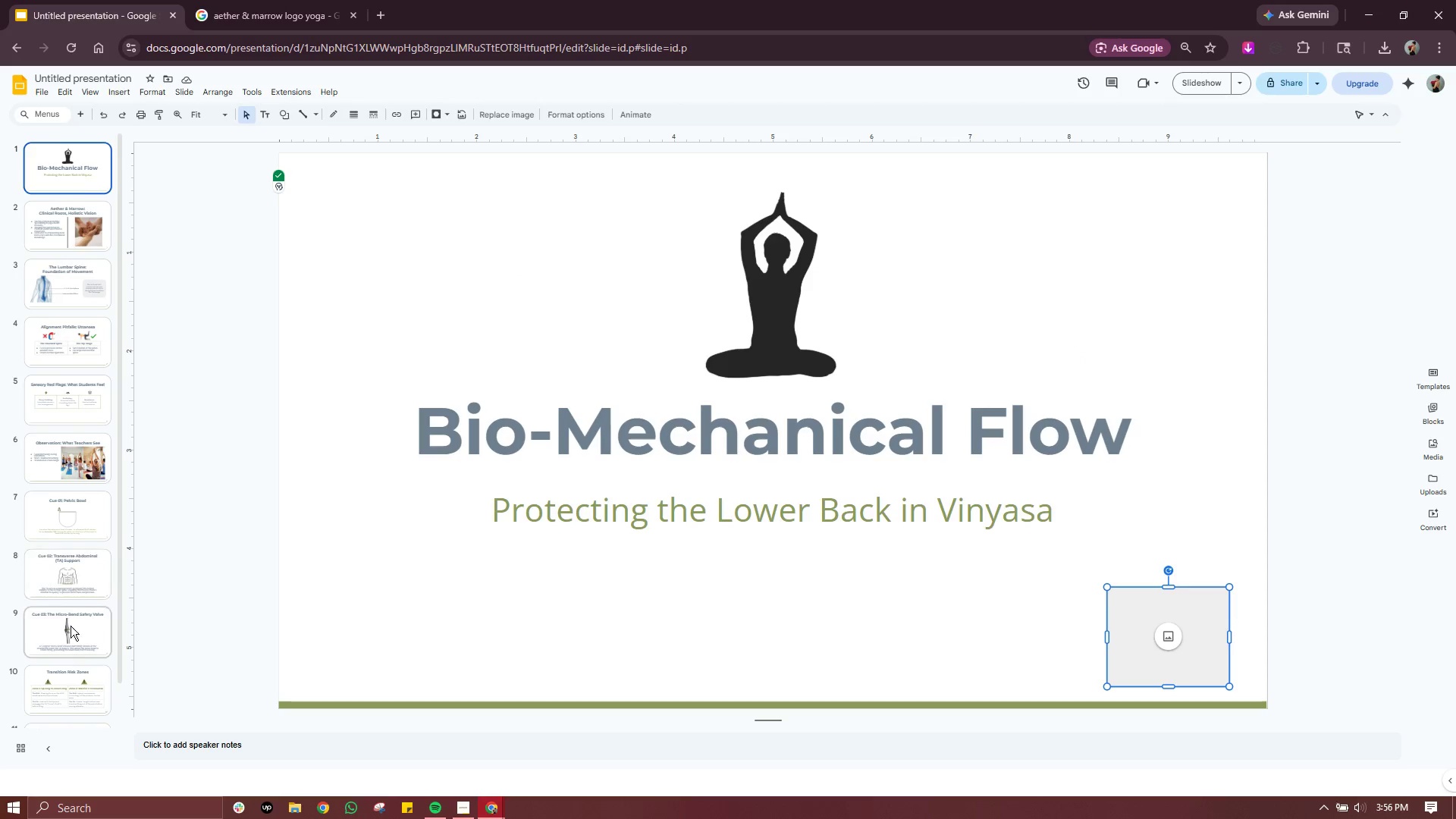 
scroll: coordinate [73, 689], scroll_direction: down, amount: 4.0
 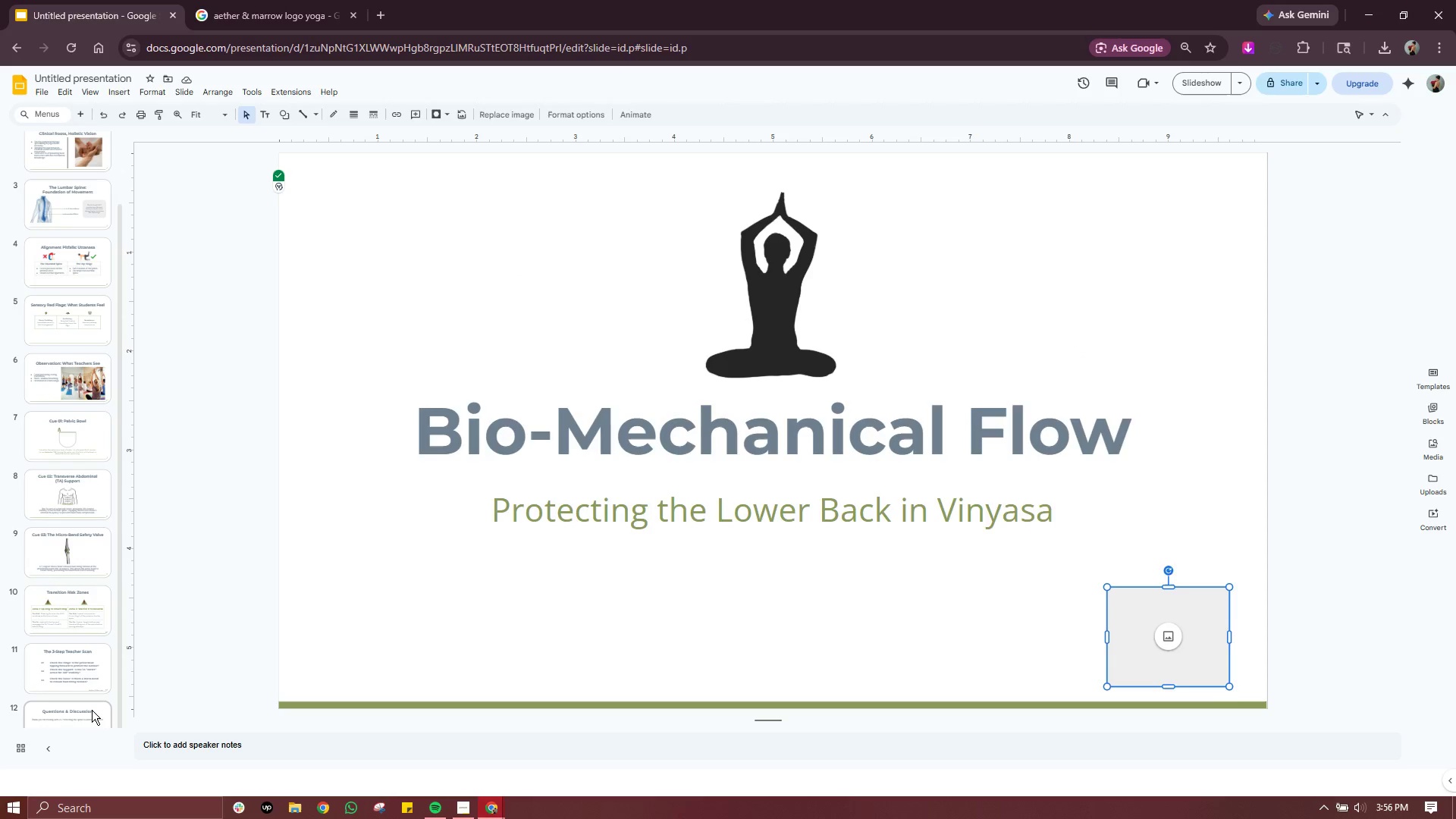 
left_click([92, 709])
 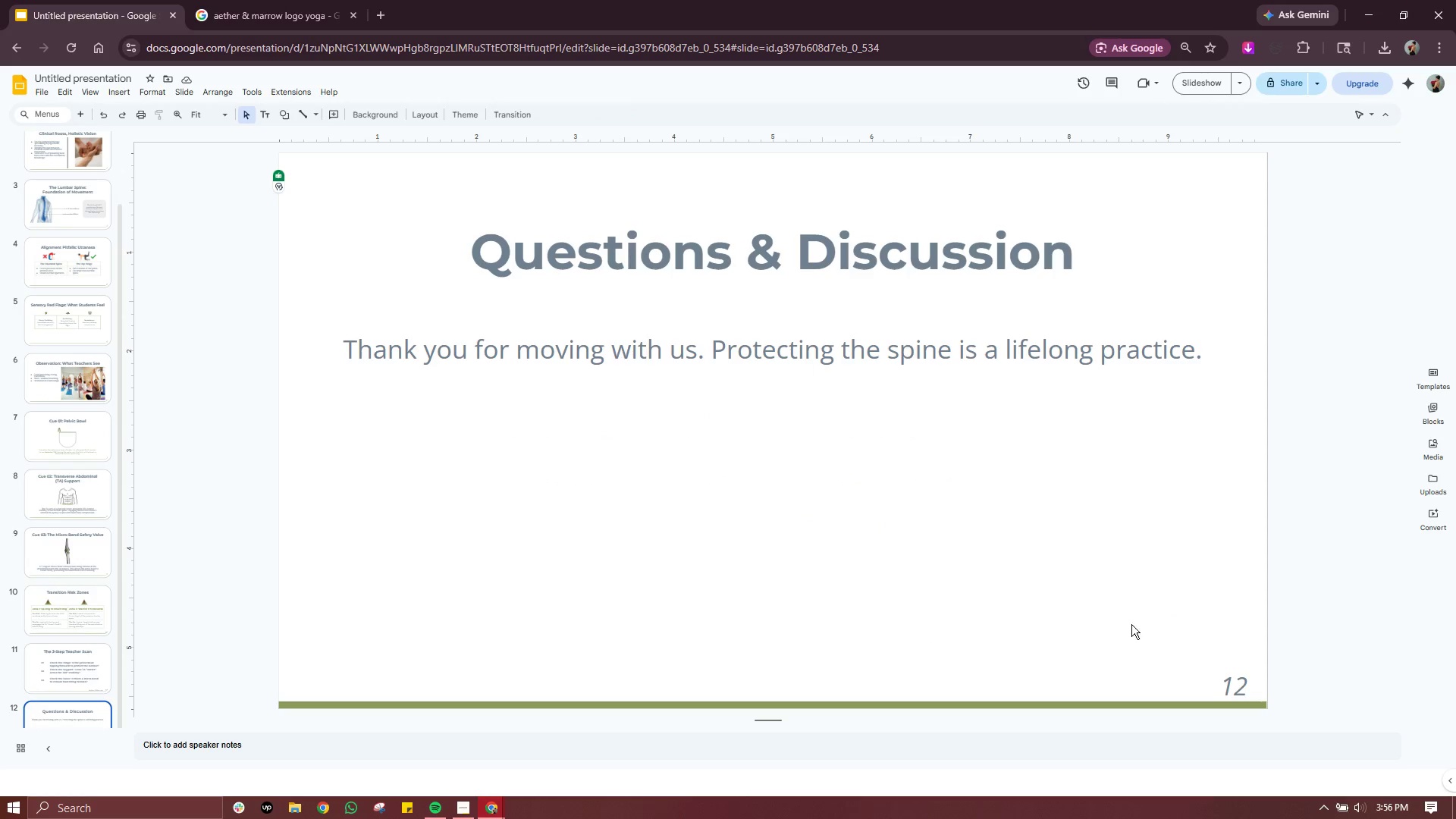 
left_click([1138, 619])
 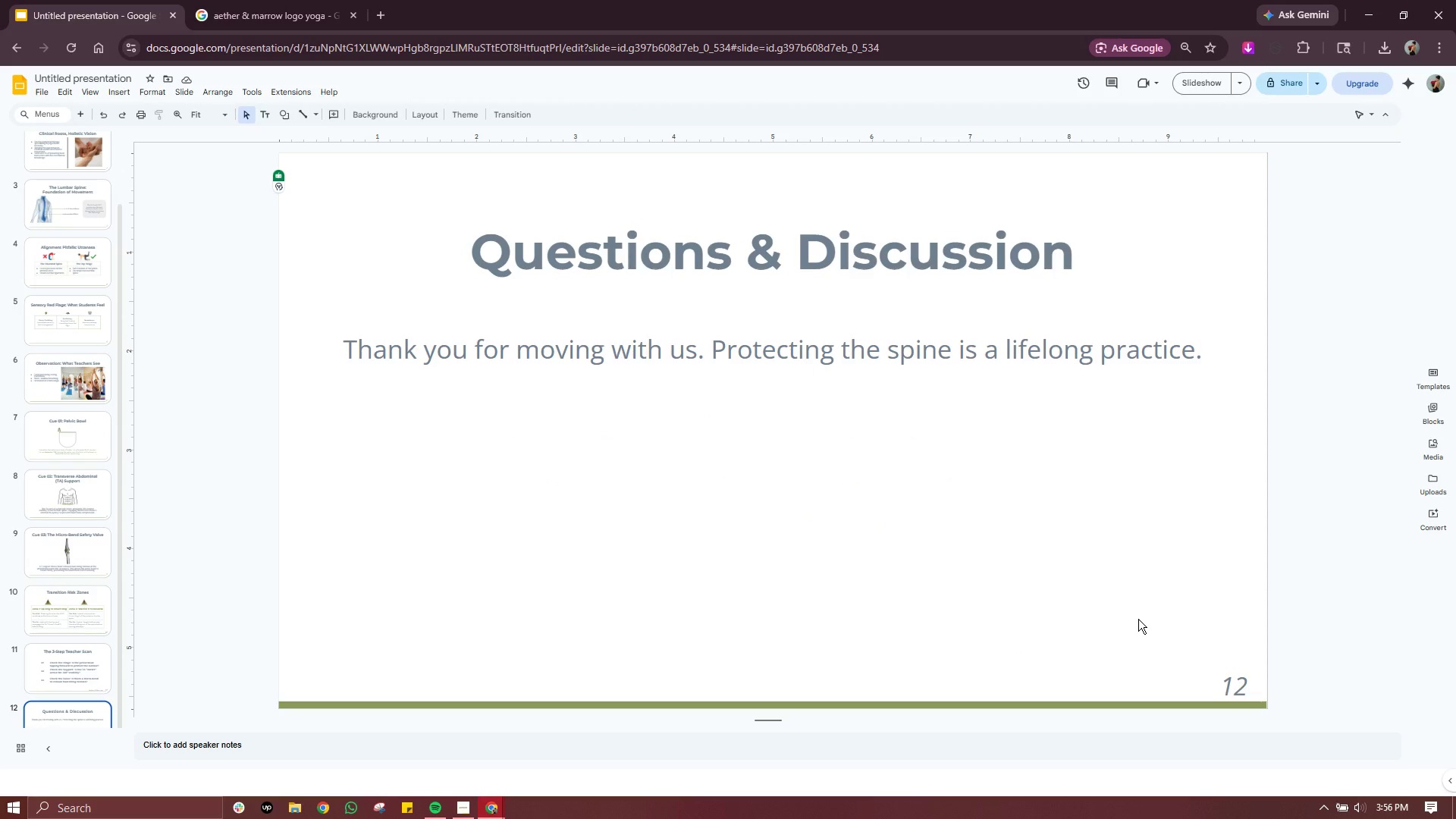 
key(Control+ControlLeft)
 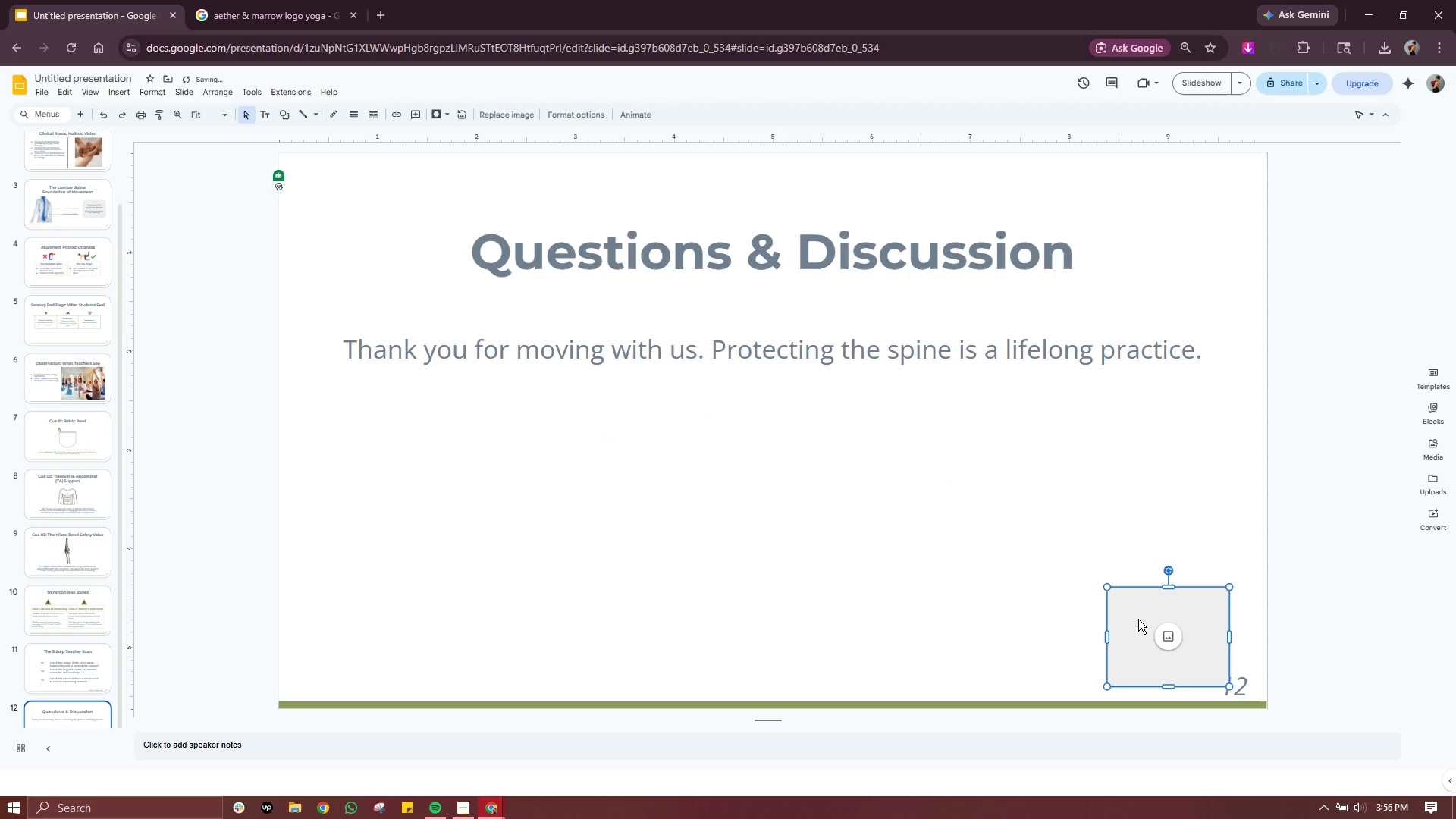 
key(Control+V)
 